 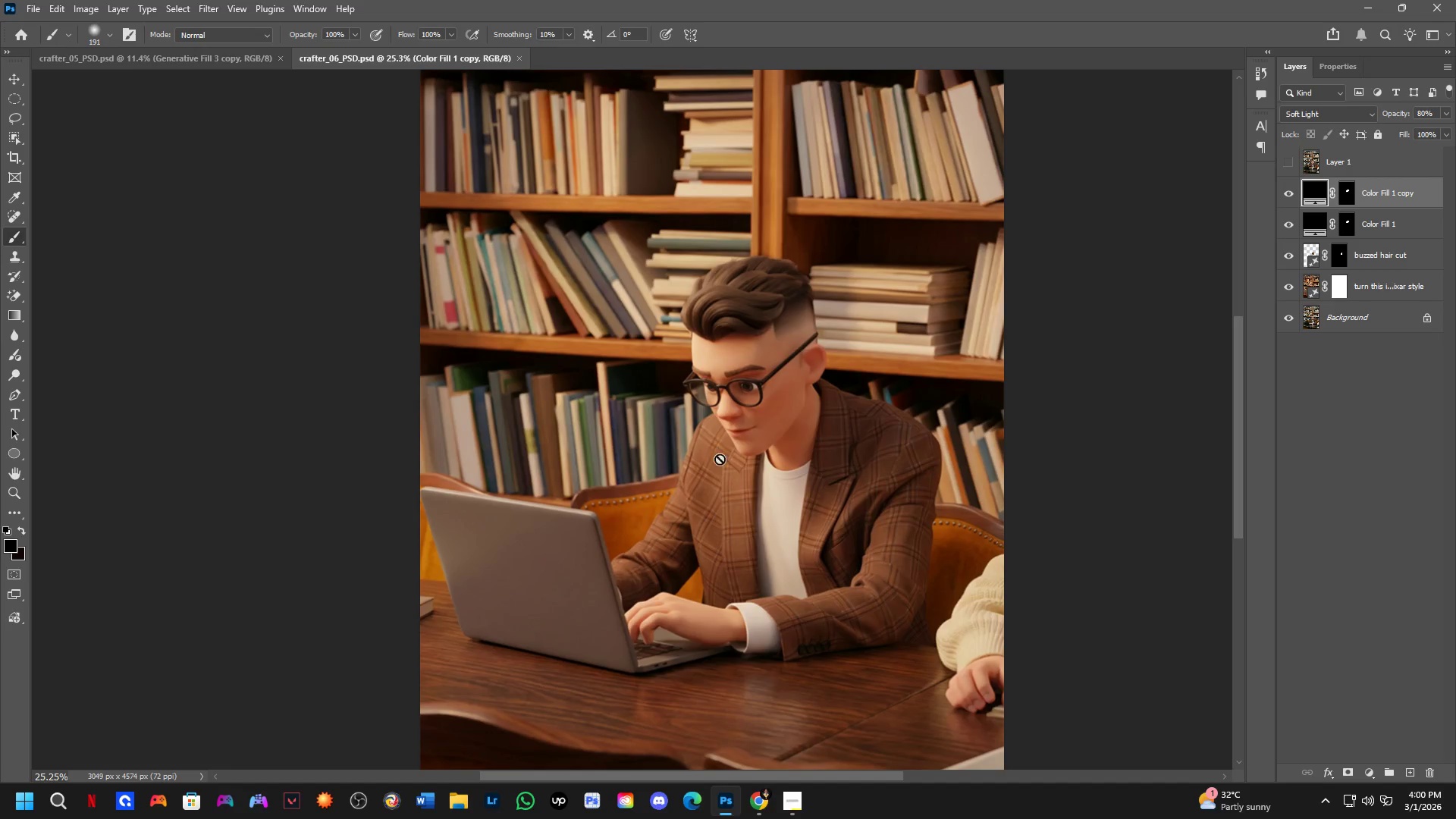 
hold_key(key=Space, duration=0.59)
 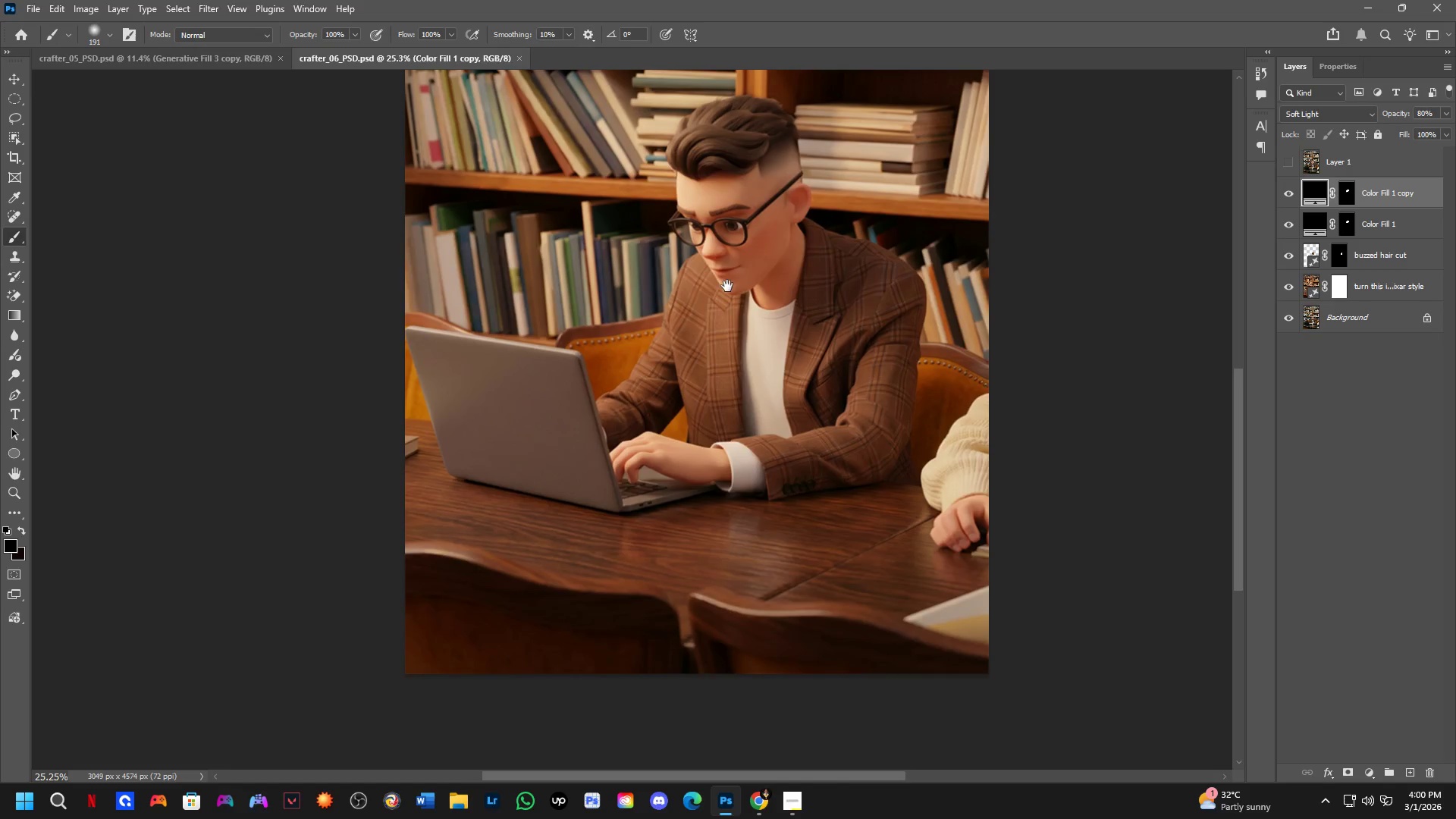 
left_click_drag(start_coordinate=[745, 431], to_coordinate=[739, 266])
 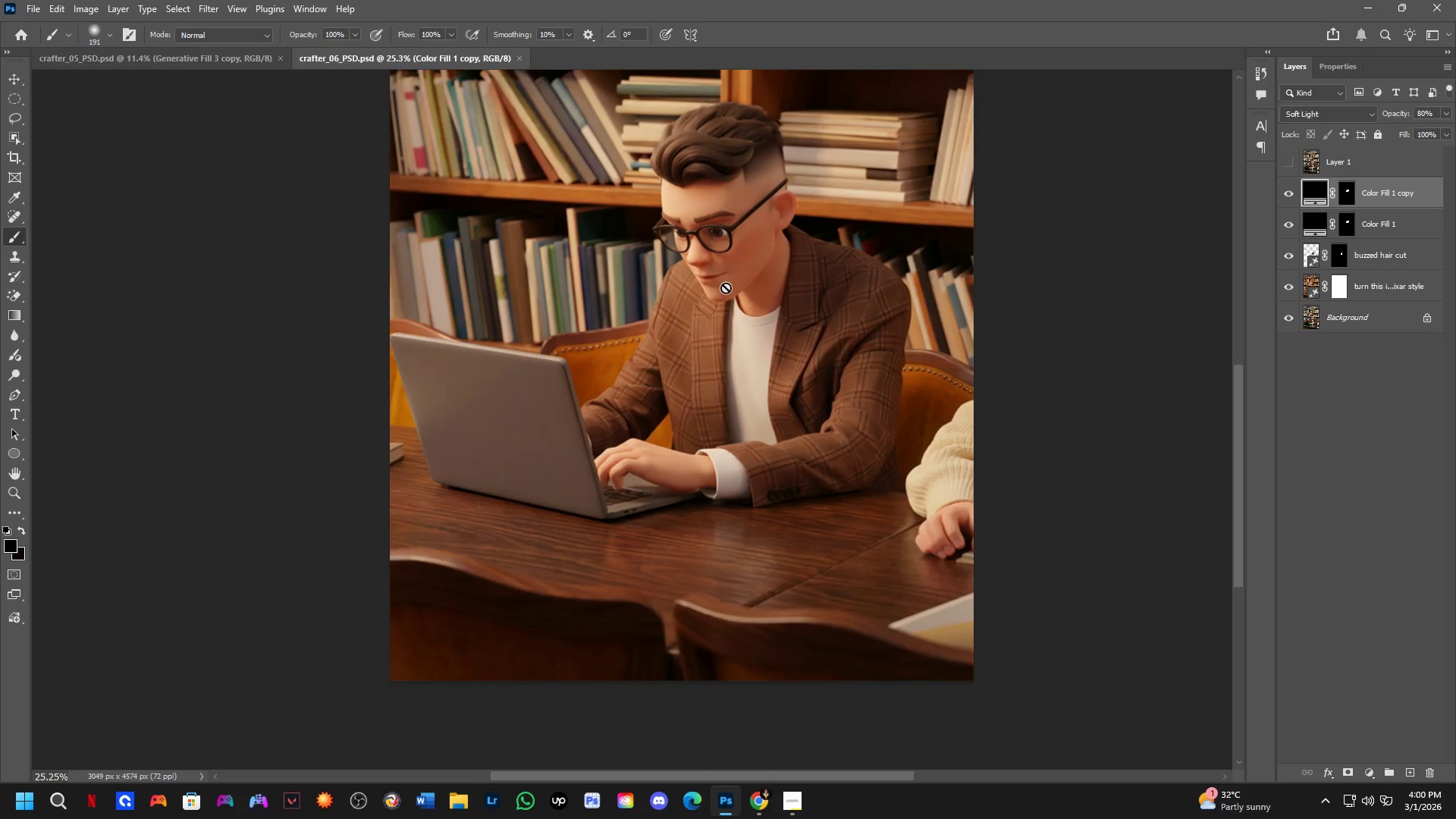 
scroll: coordinate [691, 364], scroll_direction: up, amount: 2.0
 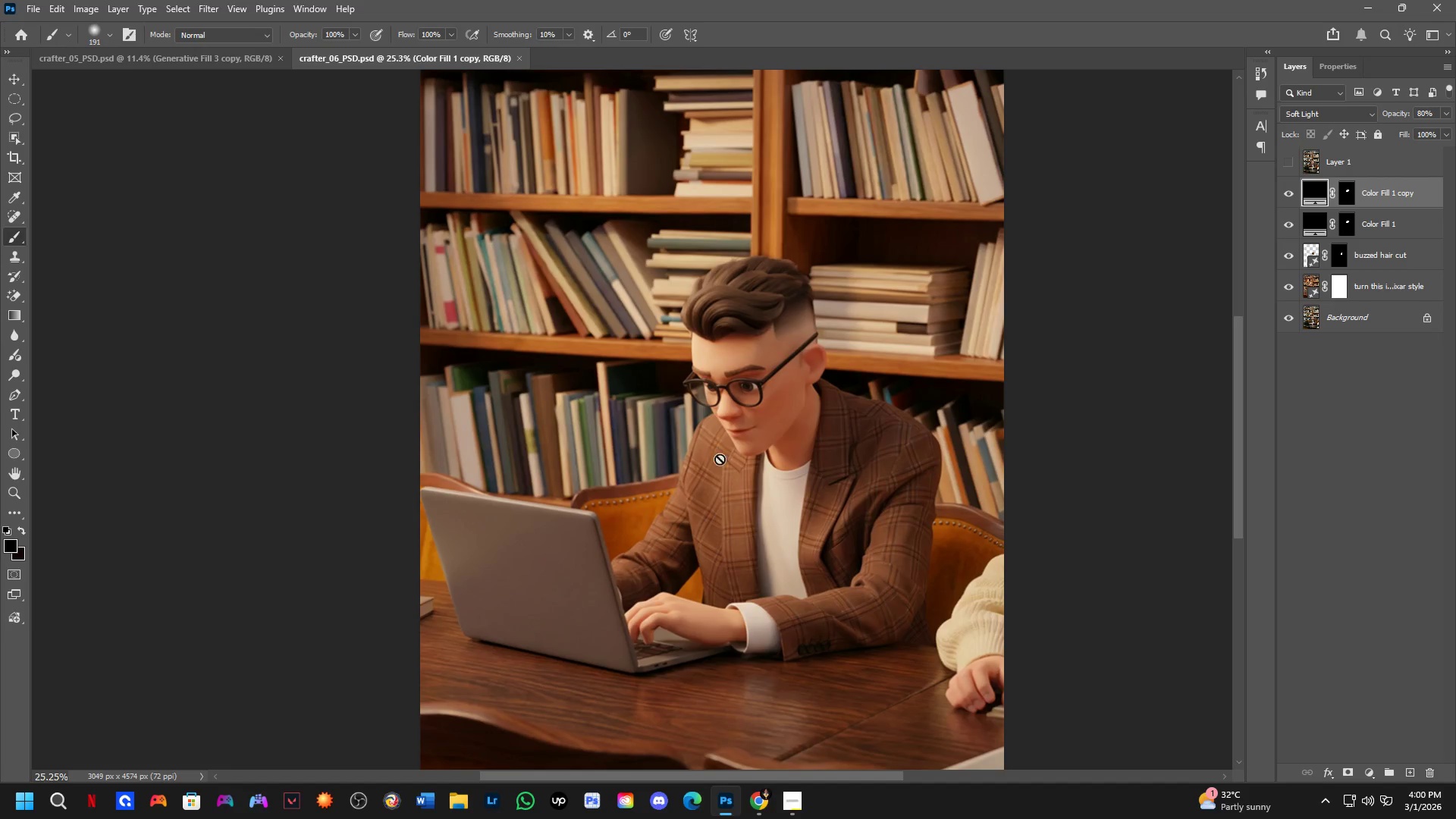 
scroll: coordinate [723, 304], scroll_direction: down, amount: 3.0
 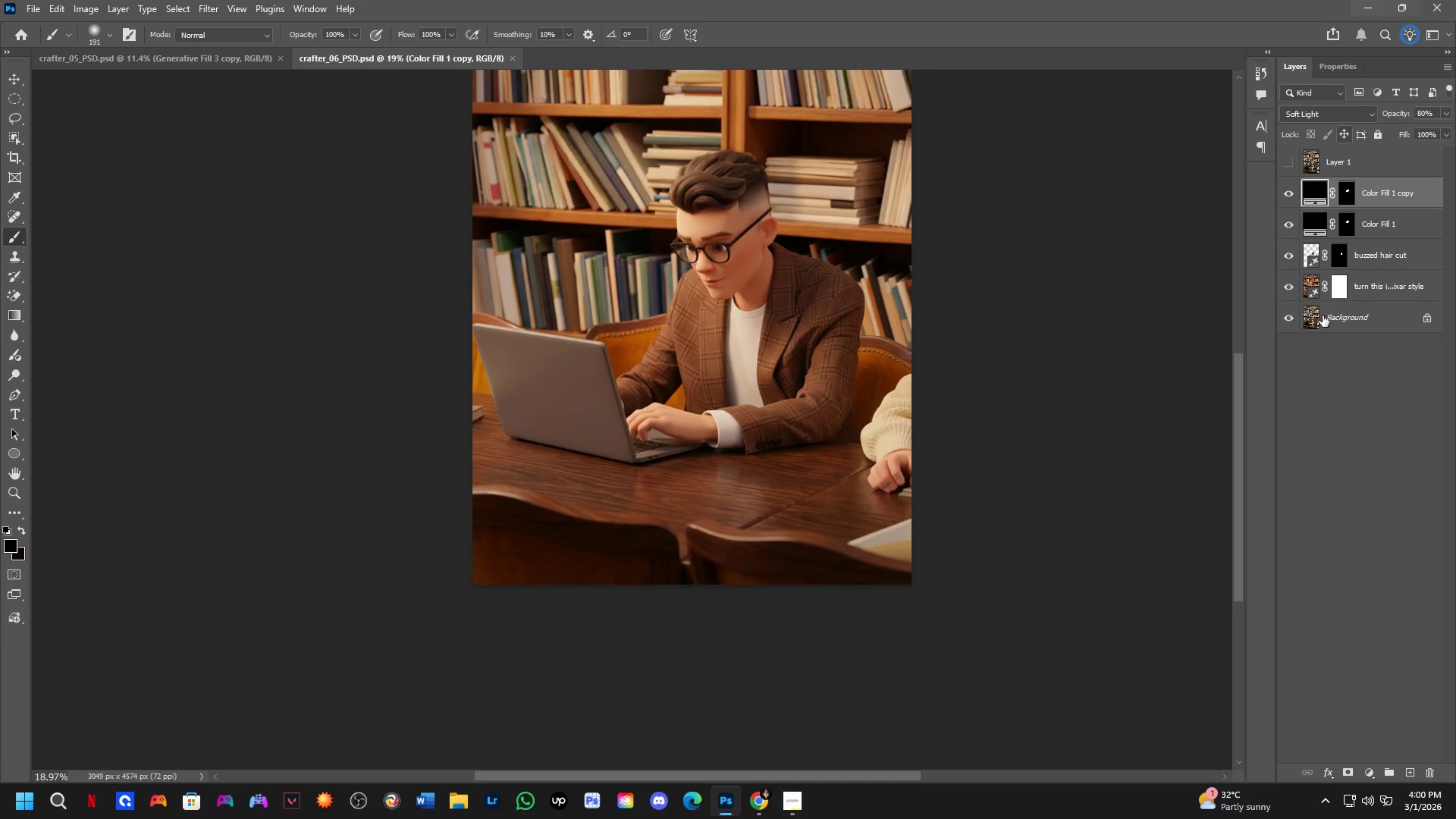 
left_click([1293, 161])
 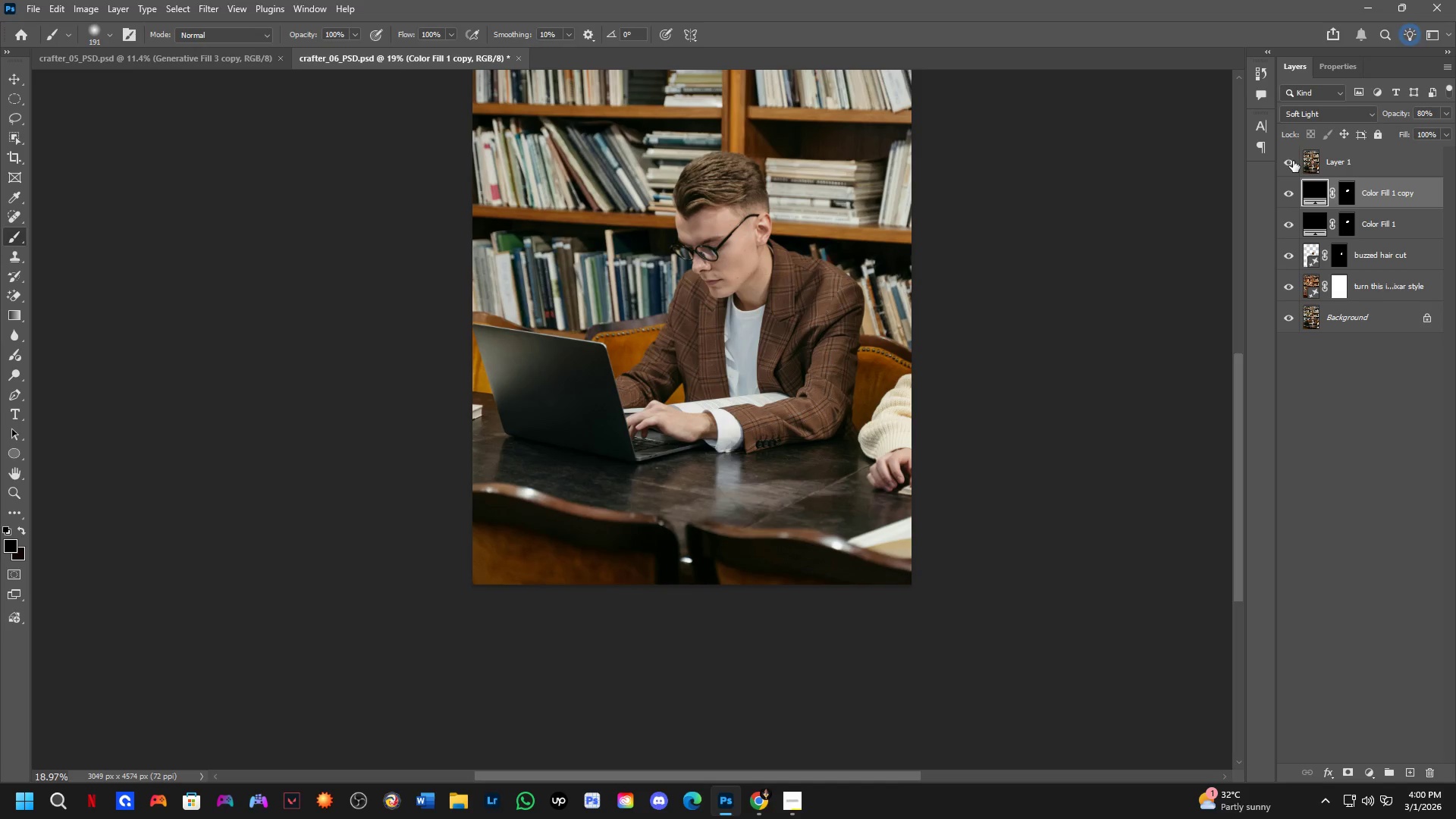 
left_click([1293, 161])
 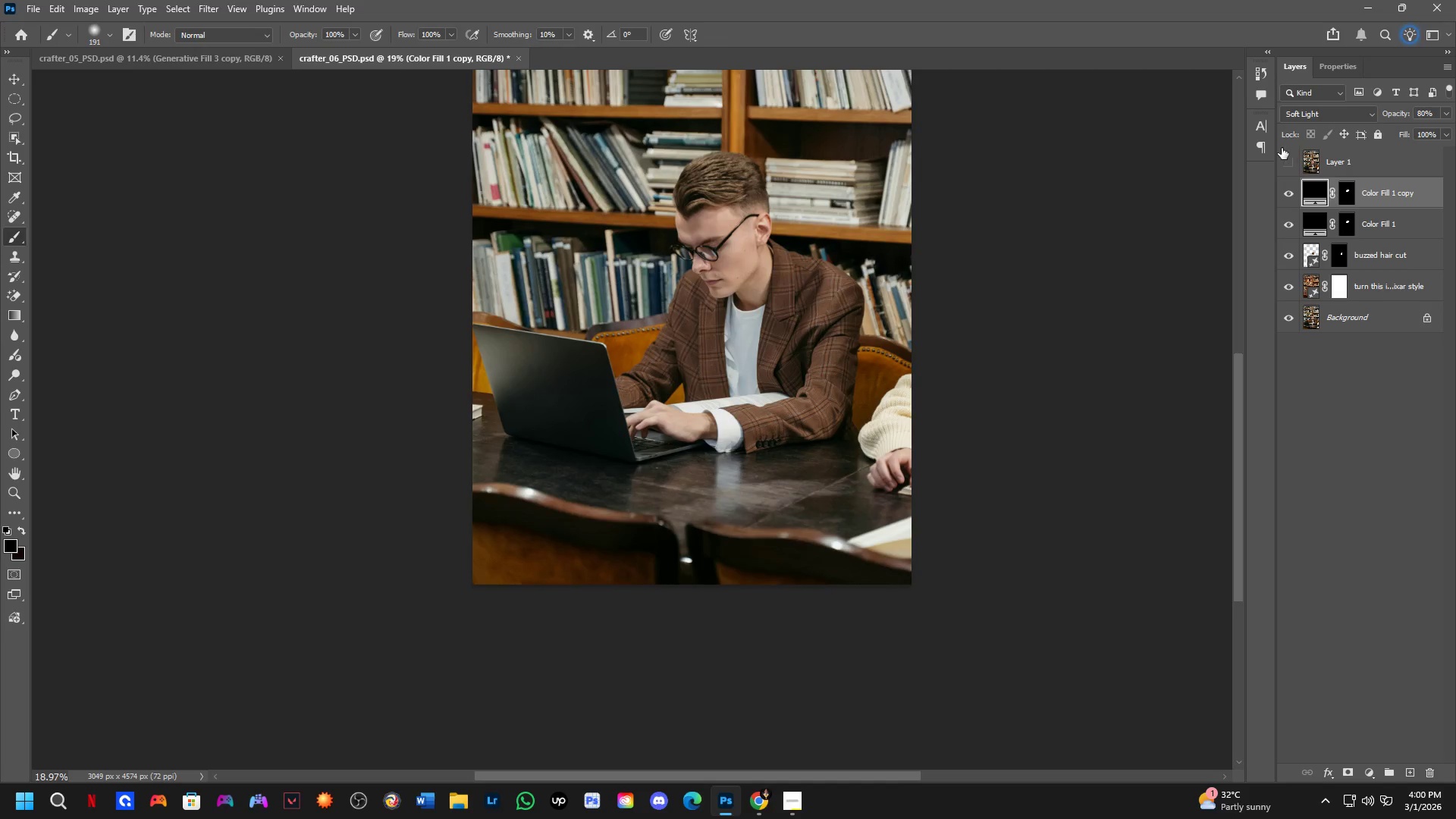 
double_click([1282, 148])
 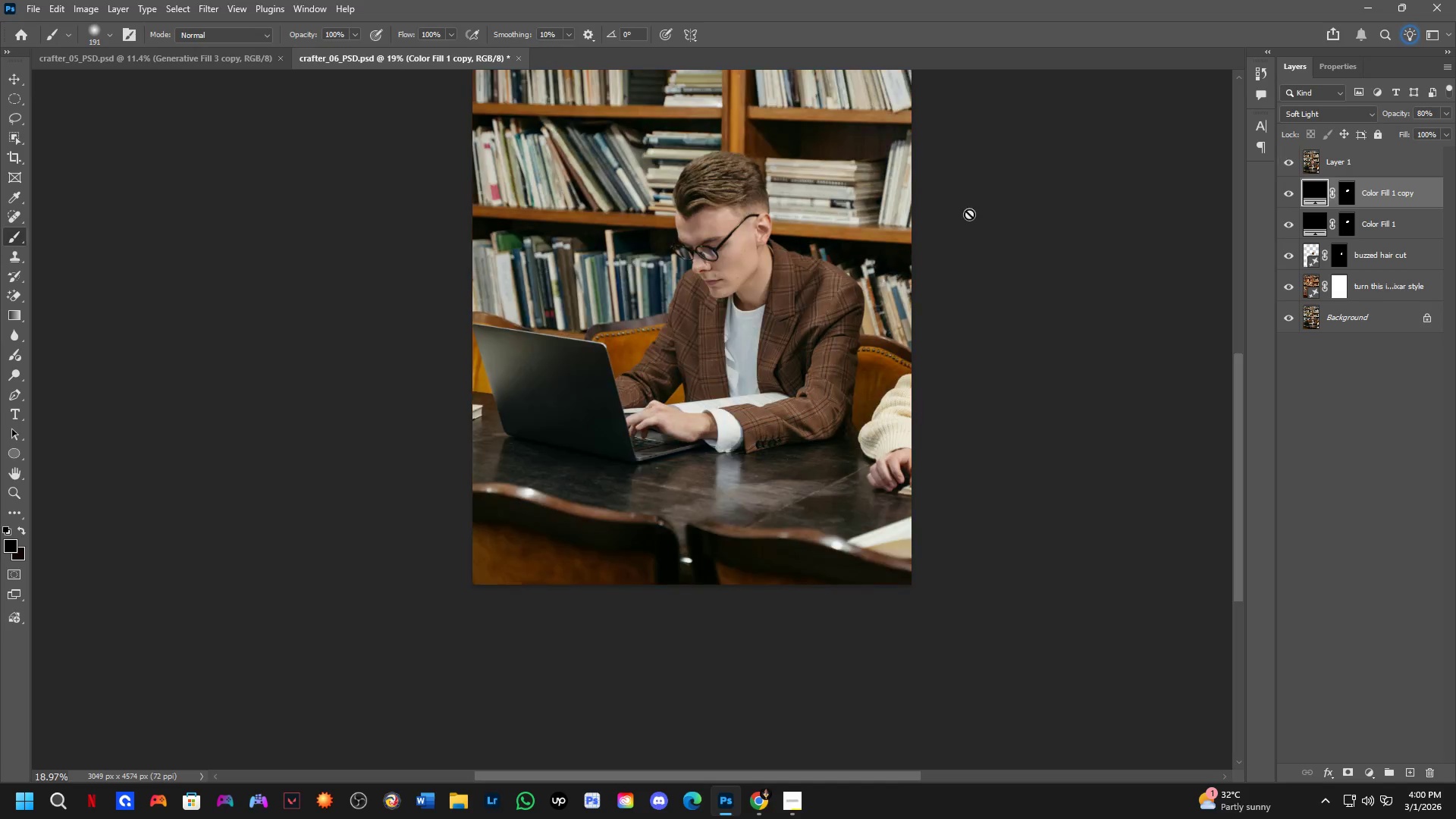 
hold_key(key=ShiftLeft, duration=0.42)
 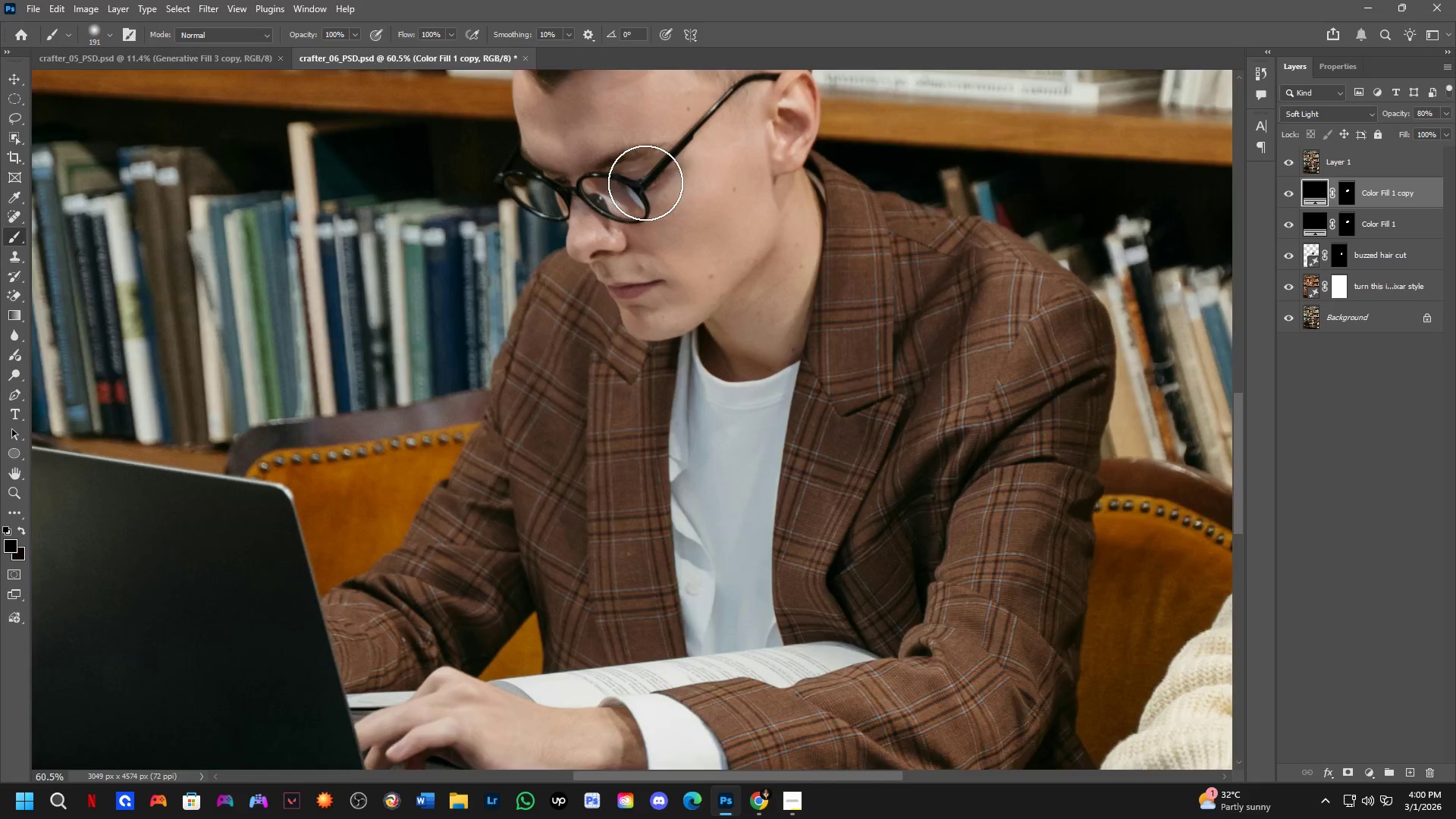 
hold_key(key=Space, duration=0.48)
 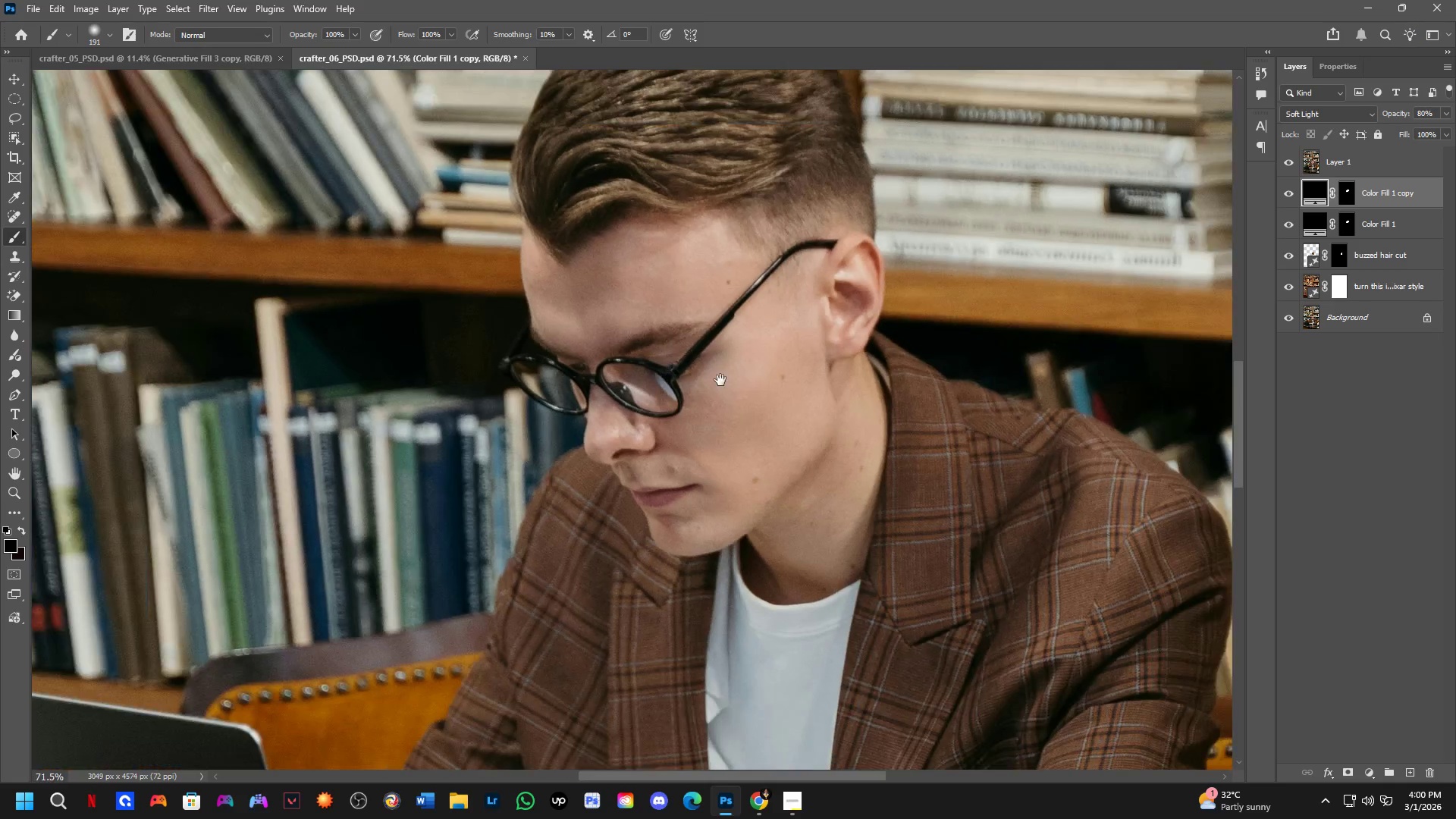 
left_click_drag(start_coordinate=[695, 209], to_coordinate=[710, 405])
 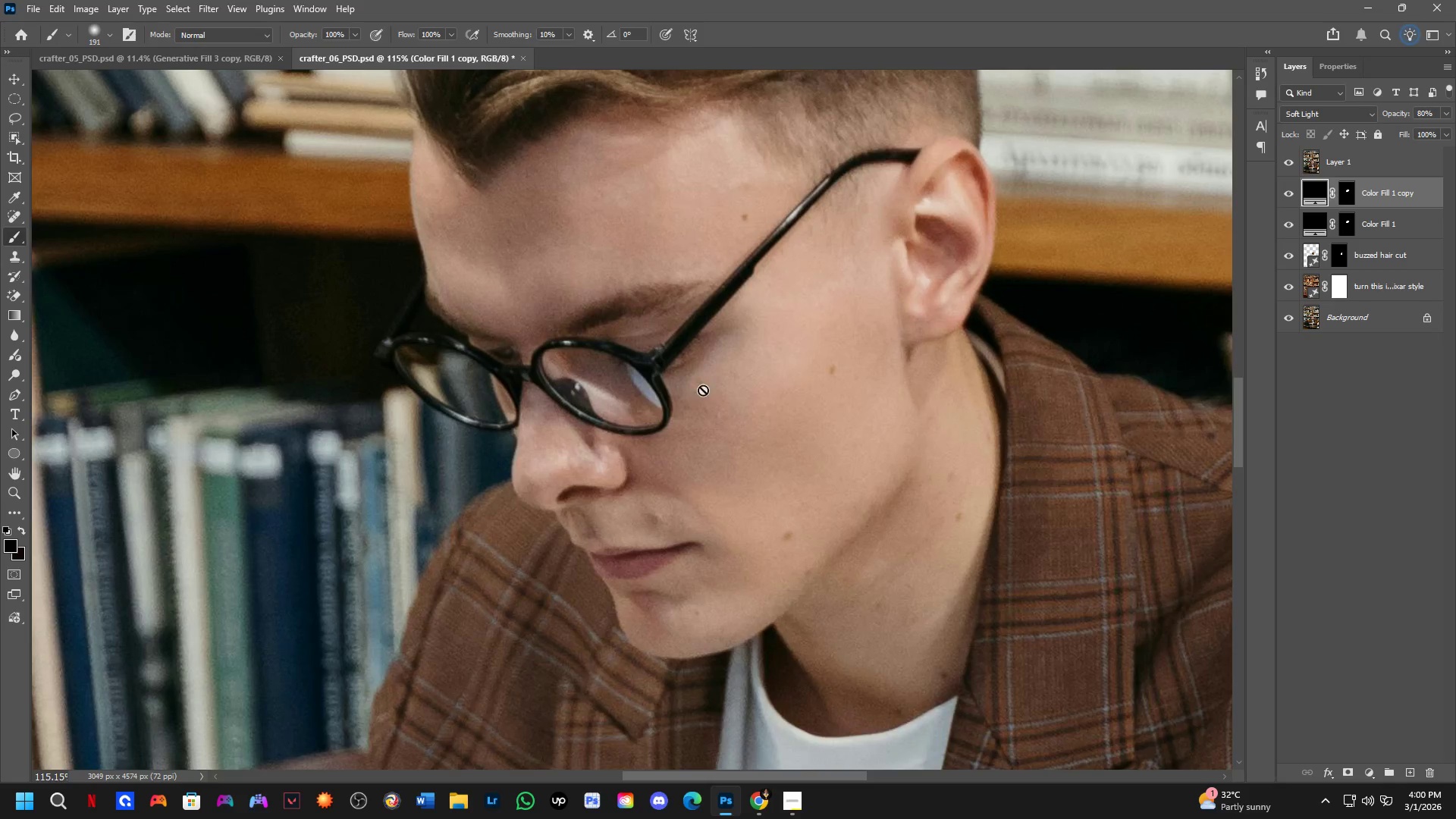 
scroll: coordinate [656, 197], scroll_direction: up, amount: 13.0
 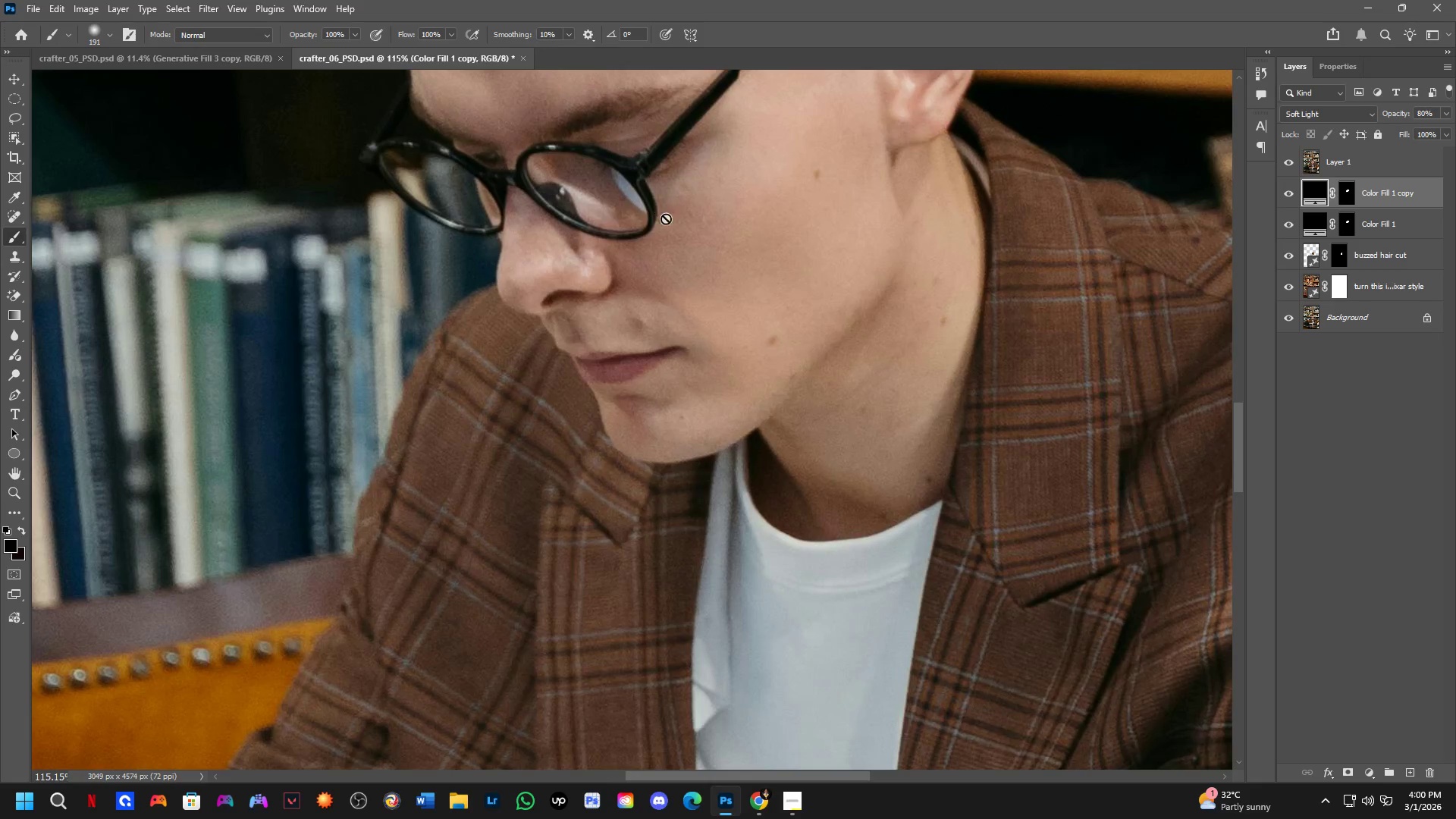 
hold_key(key=Space, duration=0.45)
 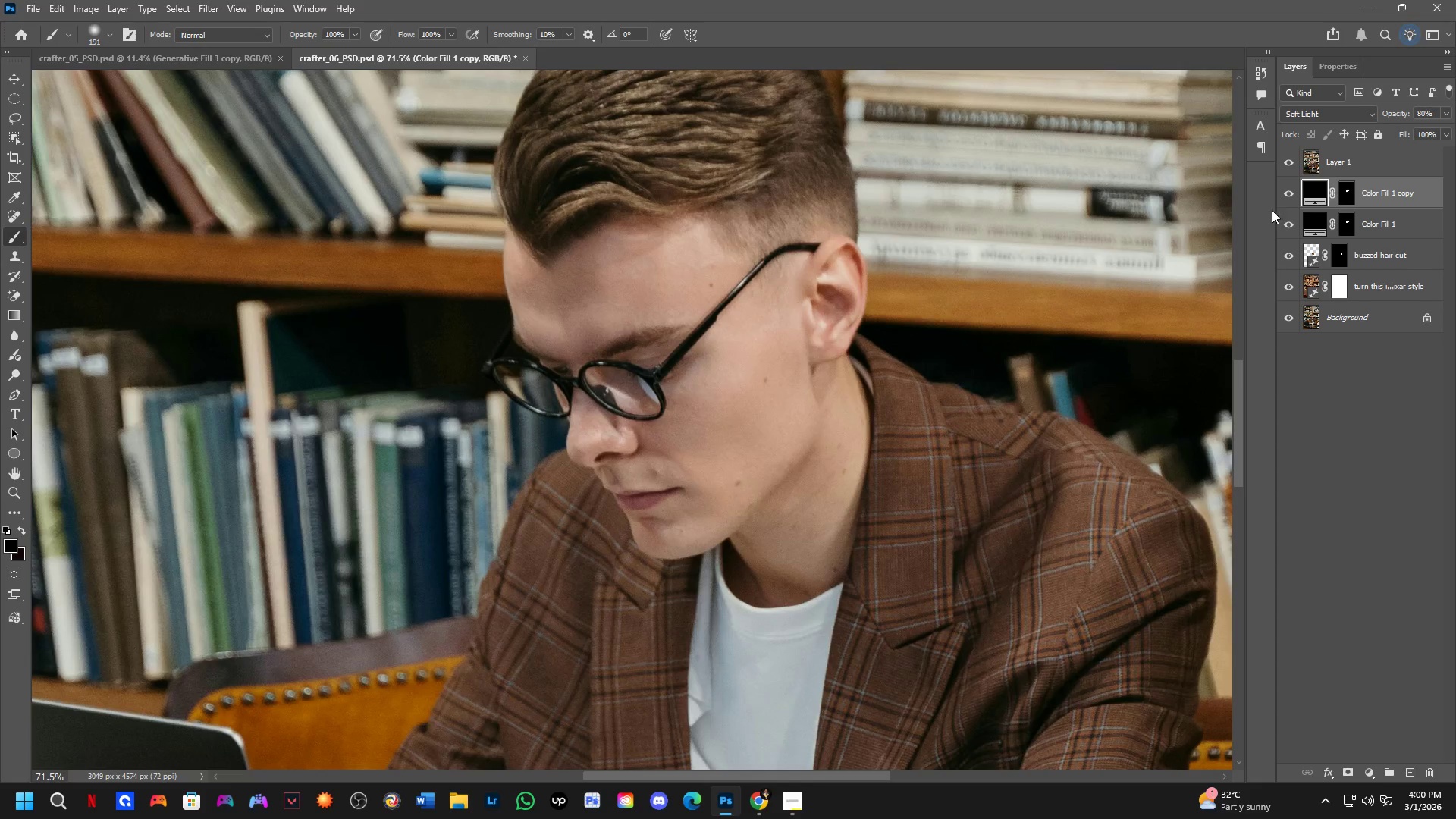 
left_click_drag(start_coordinate=[723, 376], to_coordinate=[706, 379])
 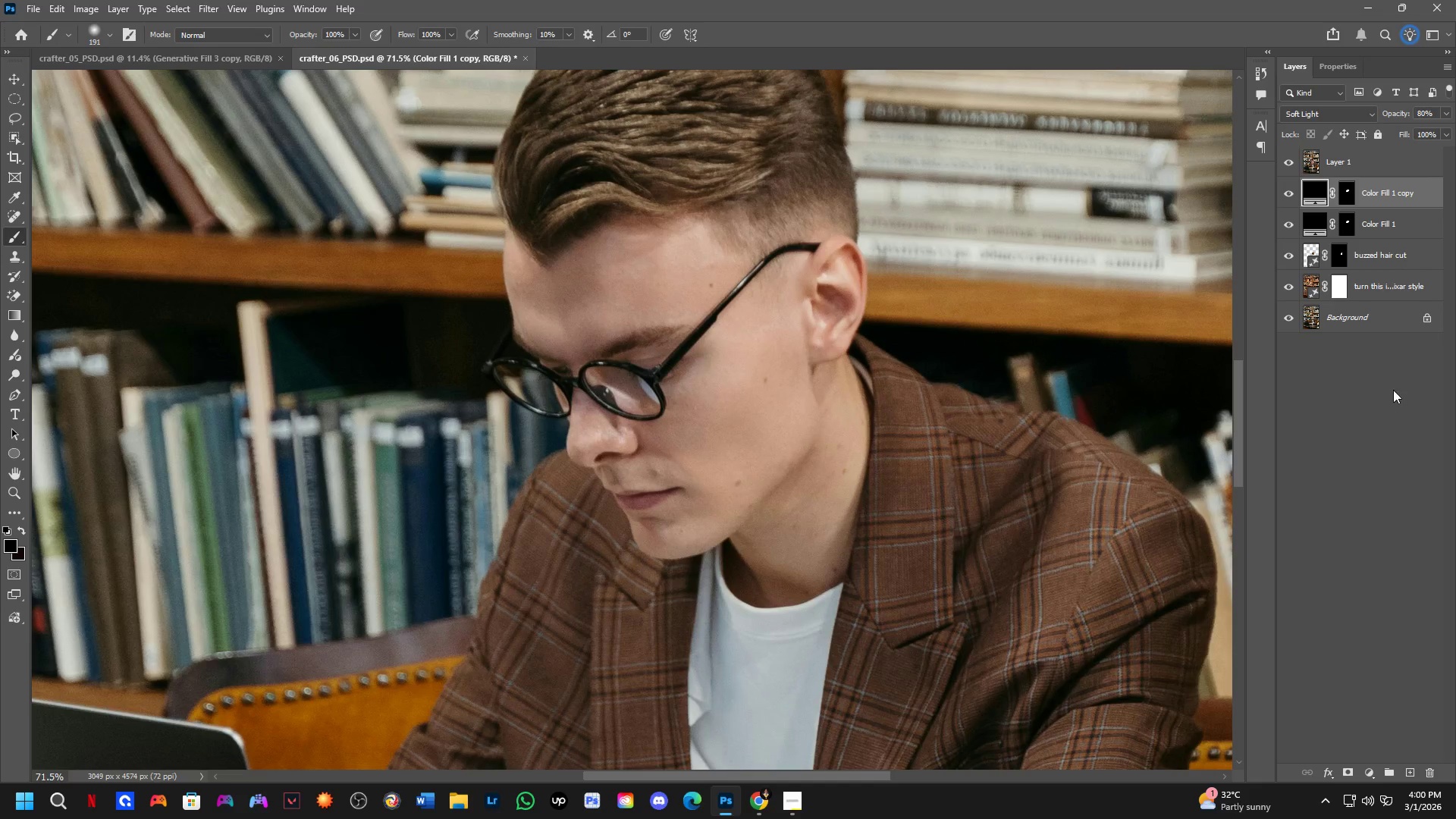 
scroll: coordinate [702, 388], scroll_direction: down, amount: 5.0
 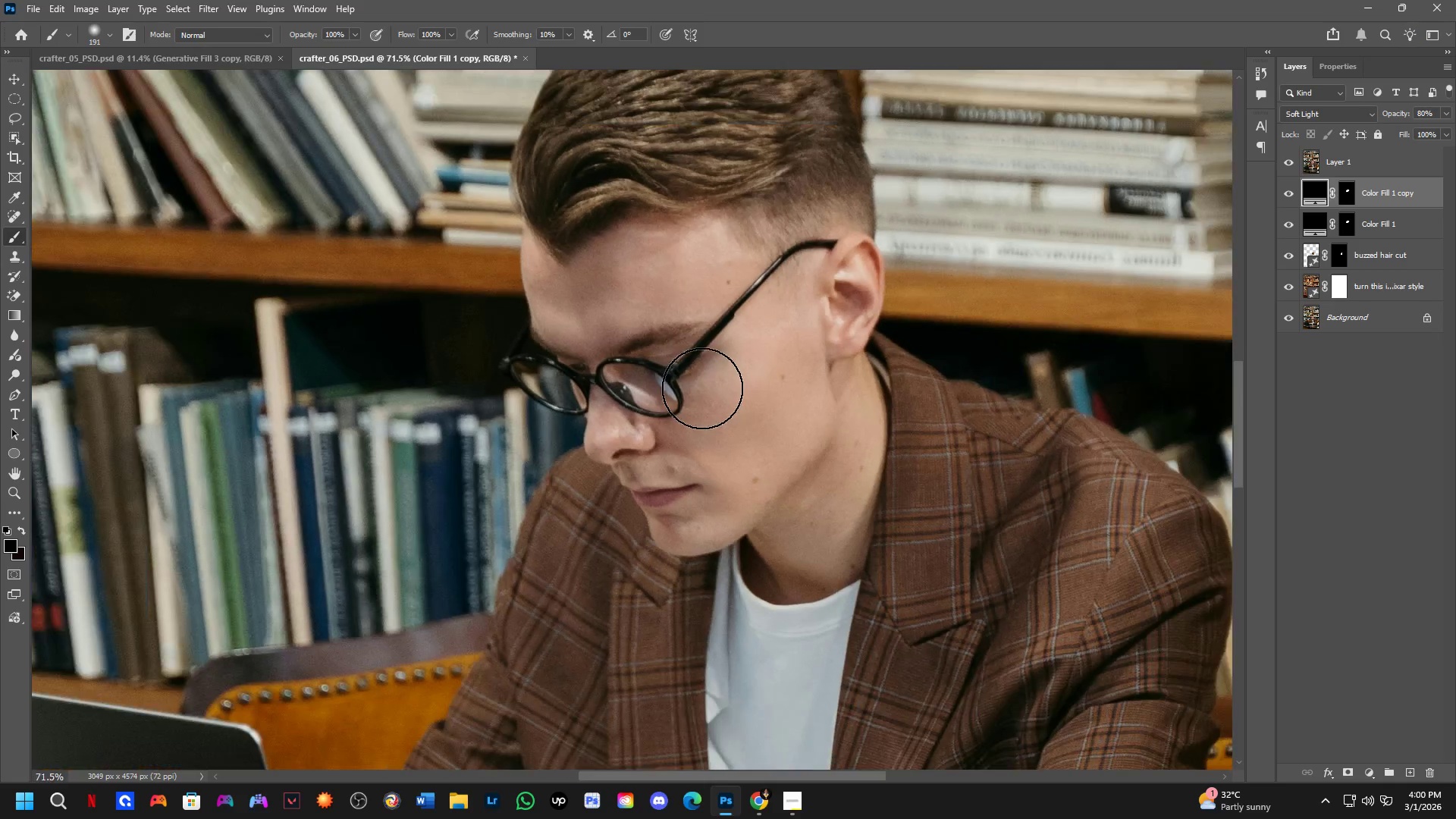 
left_click([1409, 771])
 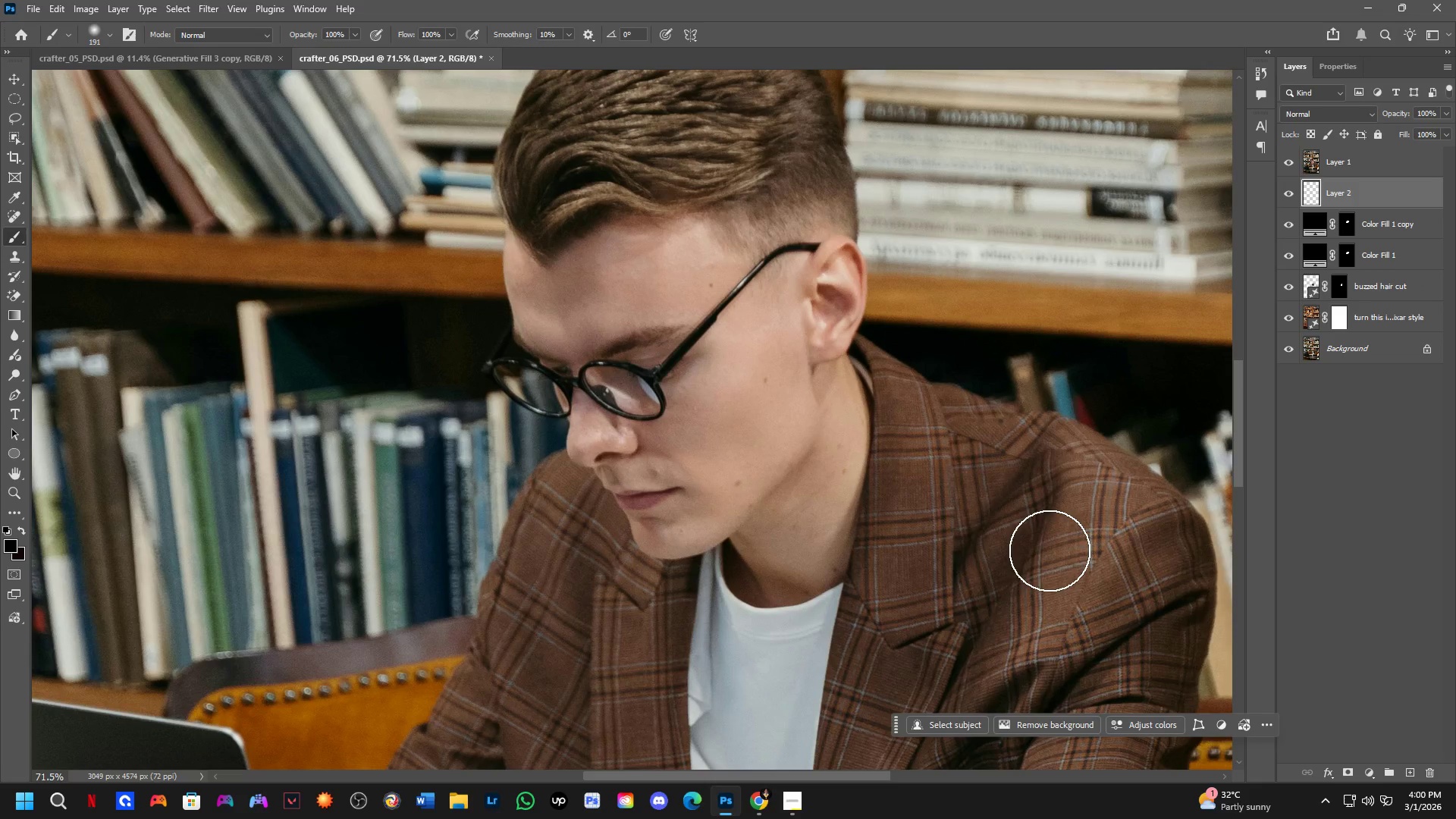 
key(B)
 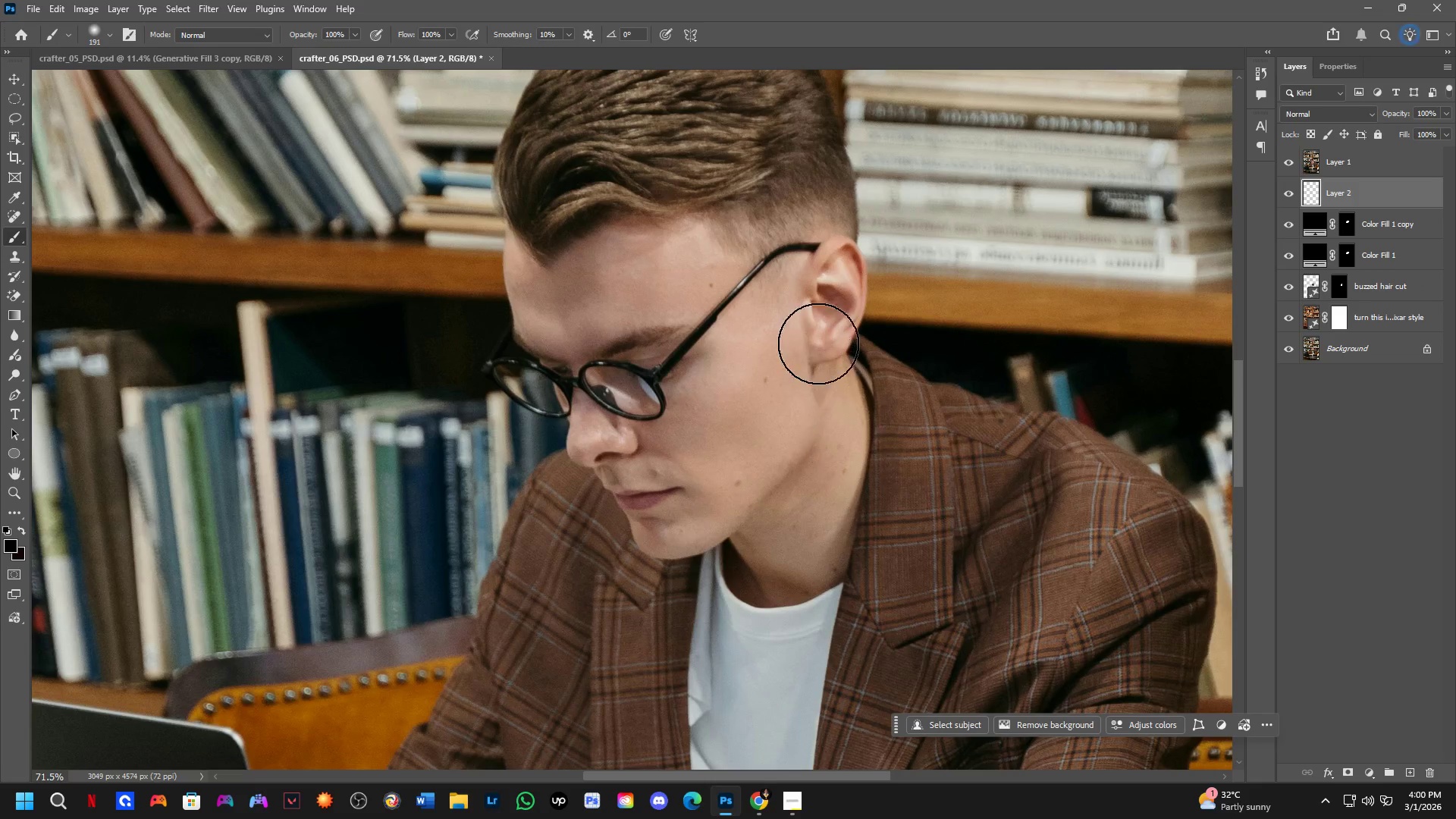 
scroll: coordinate [1309, 233], scroll_direction: up, amount: 4.0
 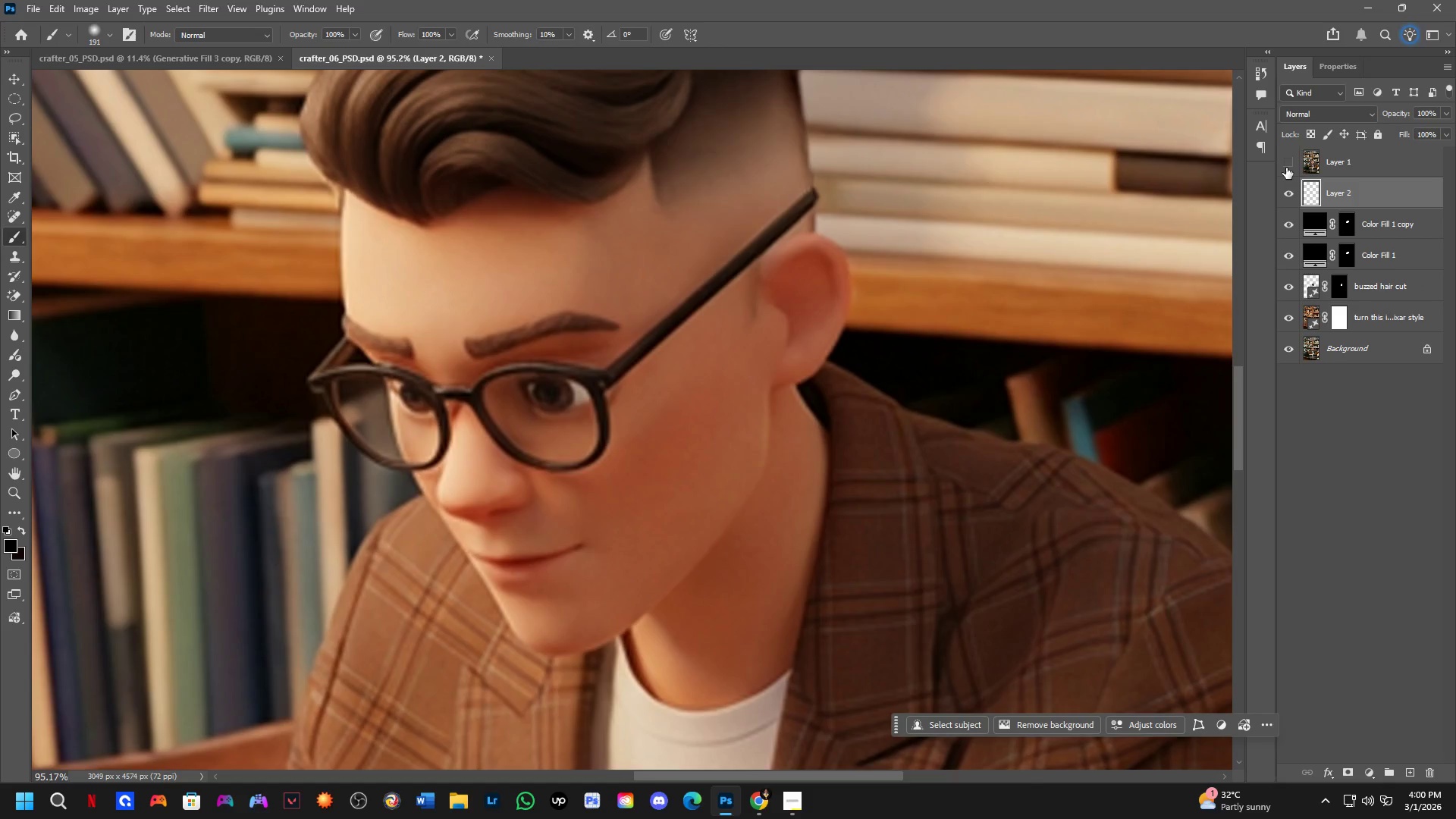 
left_click([1286, 168])
 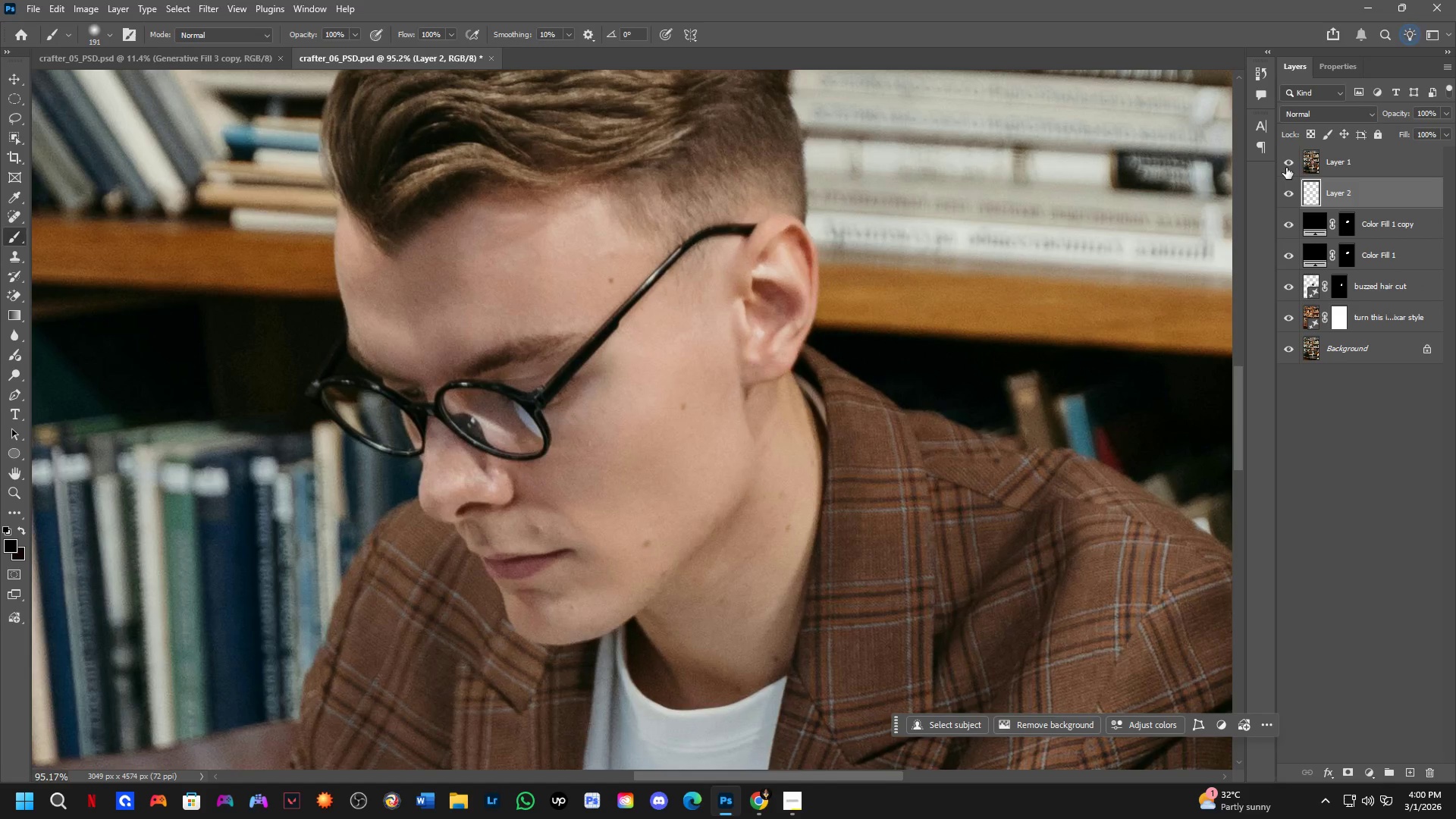 
left_click([1286, 168])
 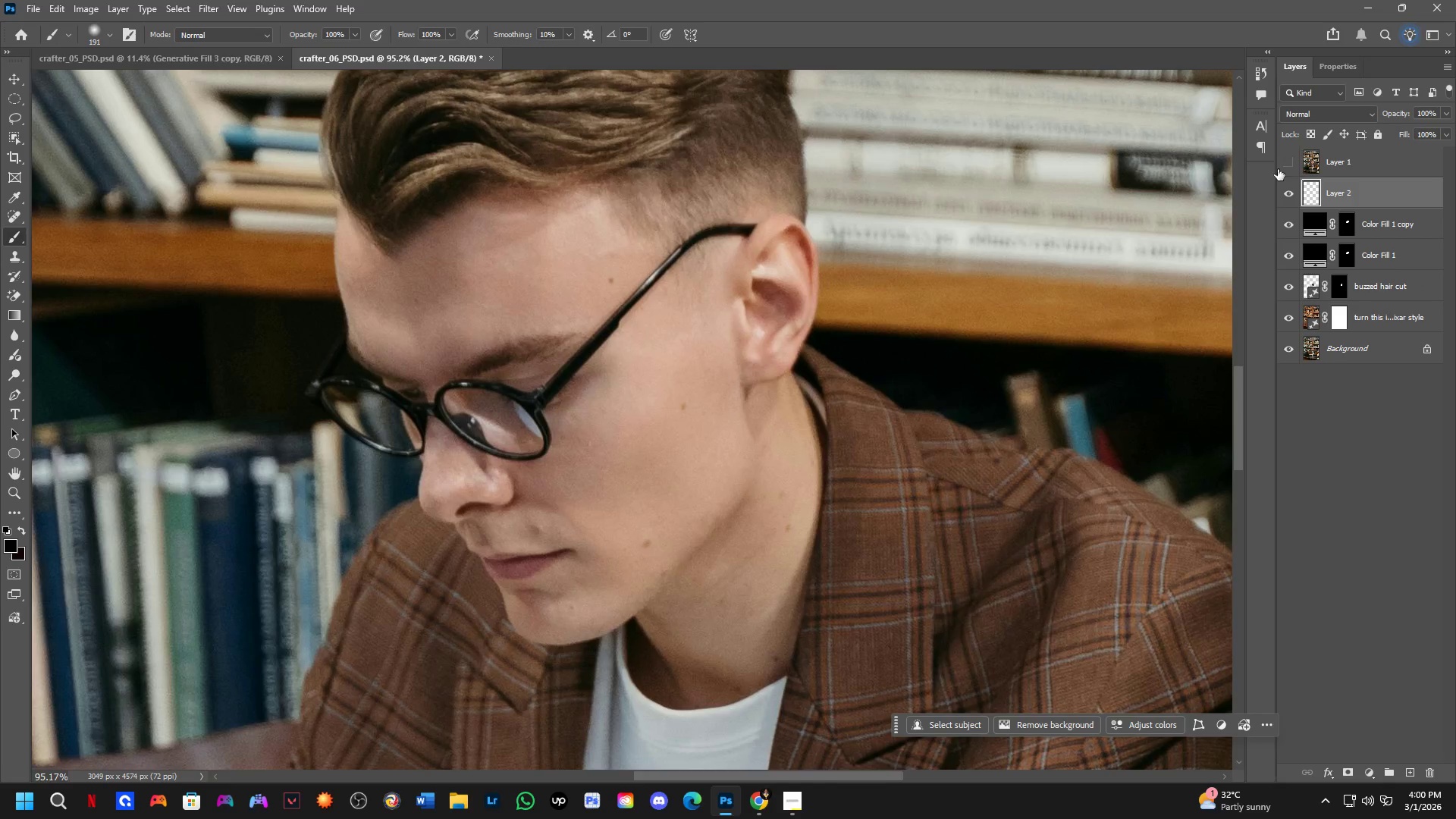 
key(B)
 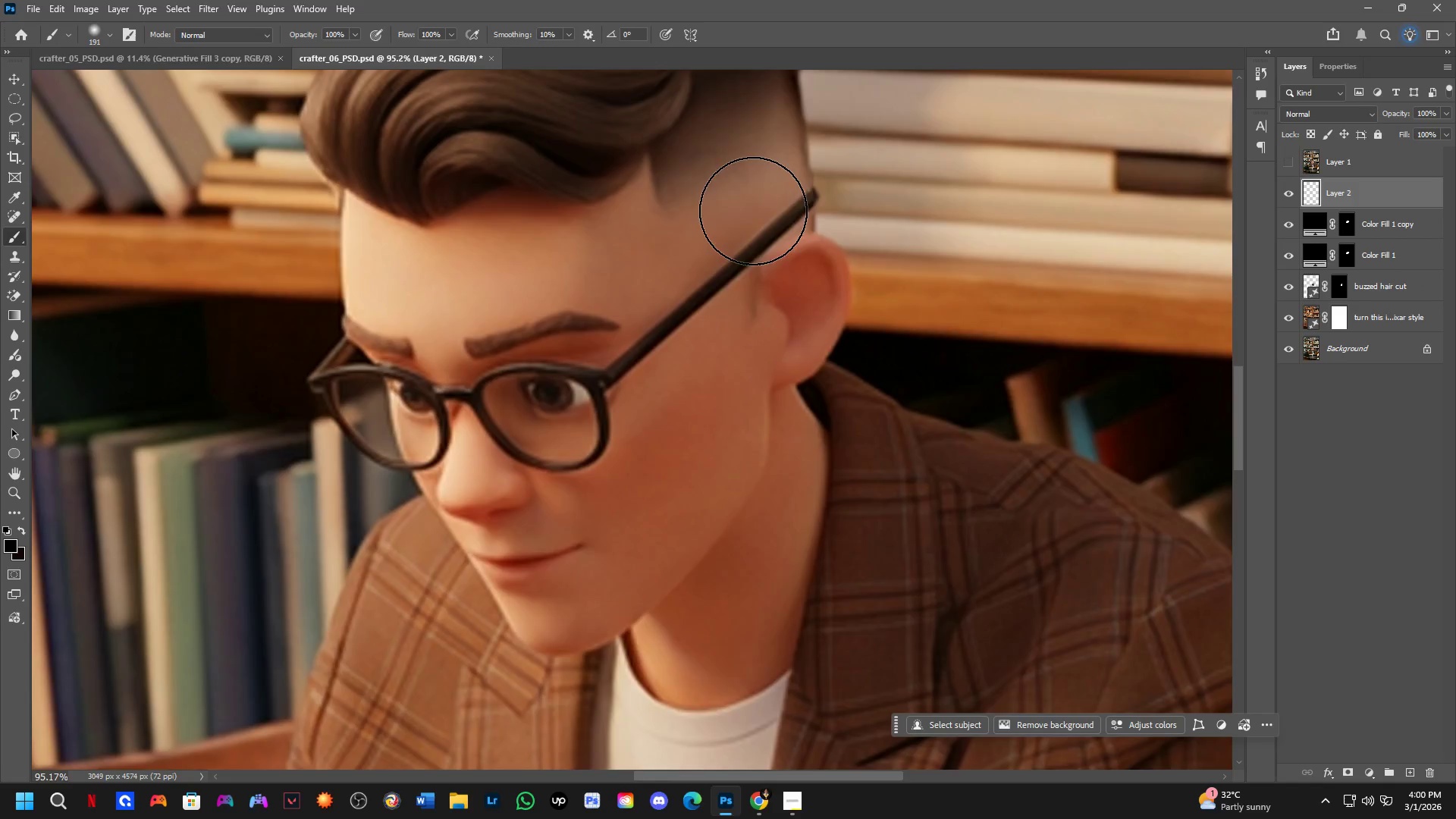 
hold_key(key=AltLeft, duration=0.83)
 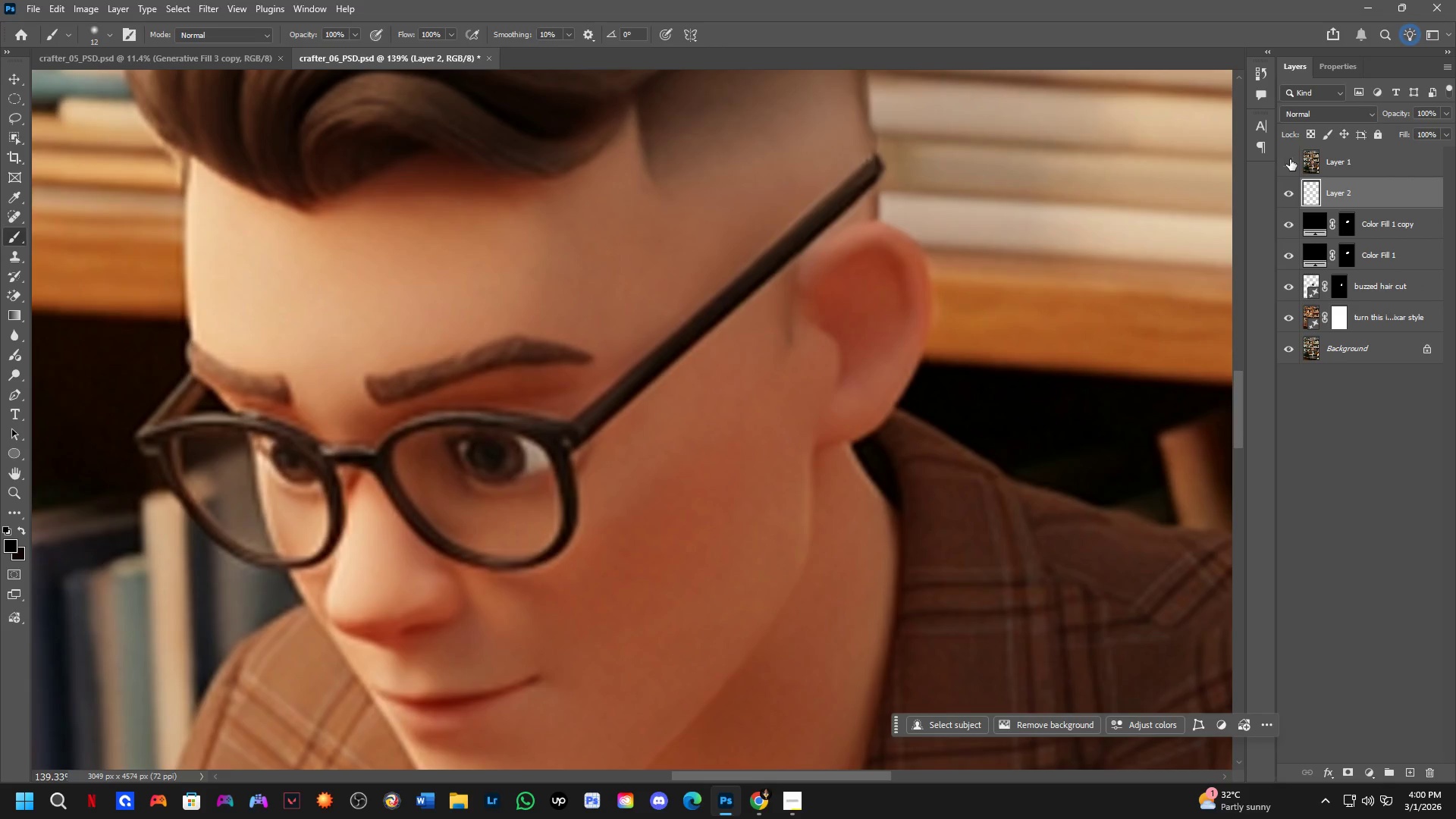 
scroll: coordinate [667, 277], scroll_direction: up, amount: 4.0
 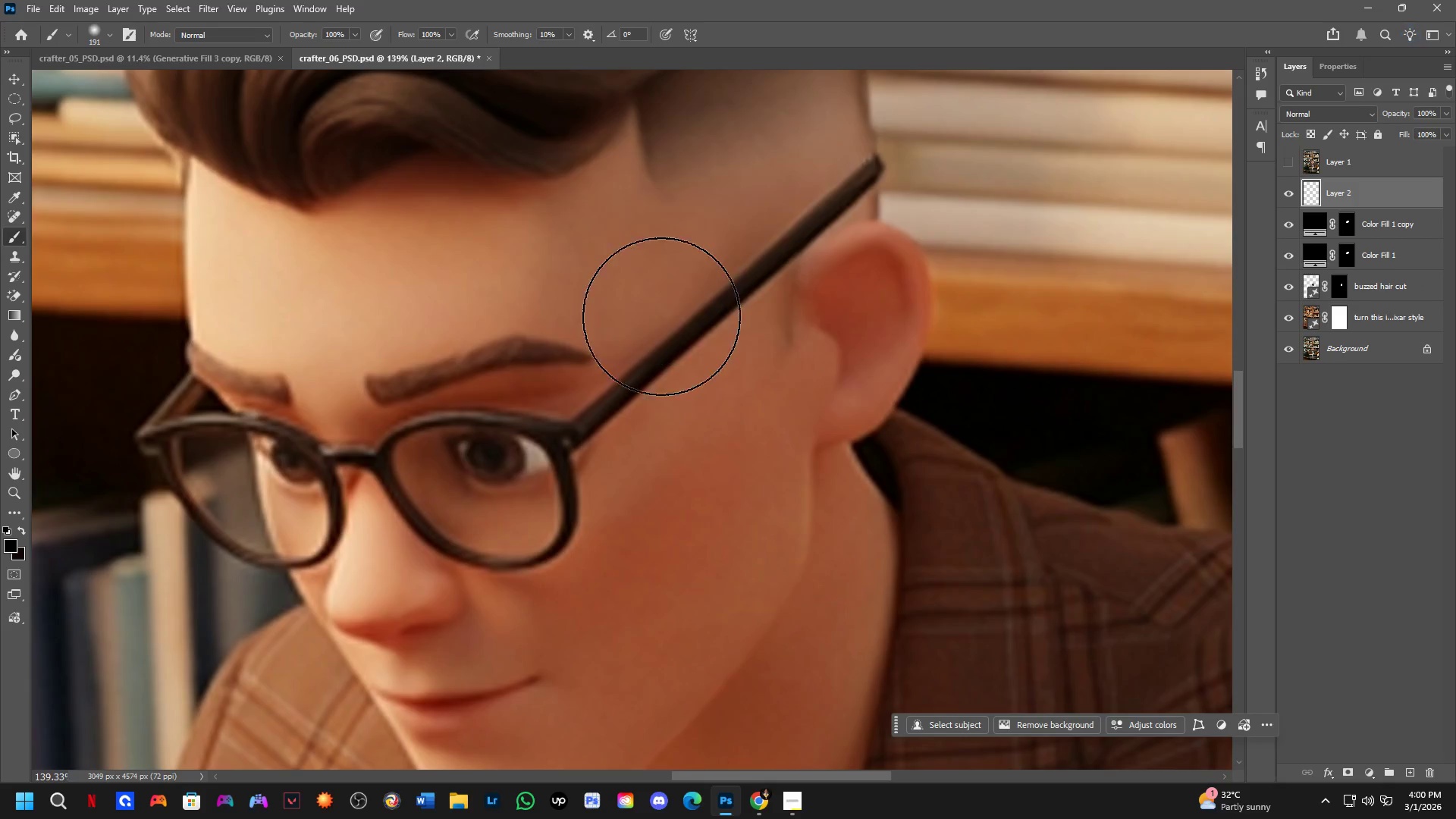 
left_click([1290, 158])
 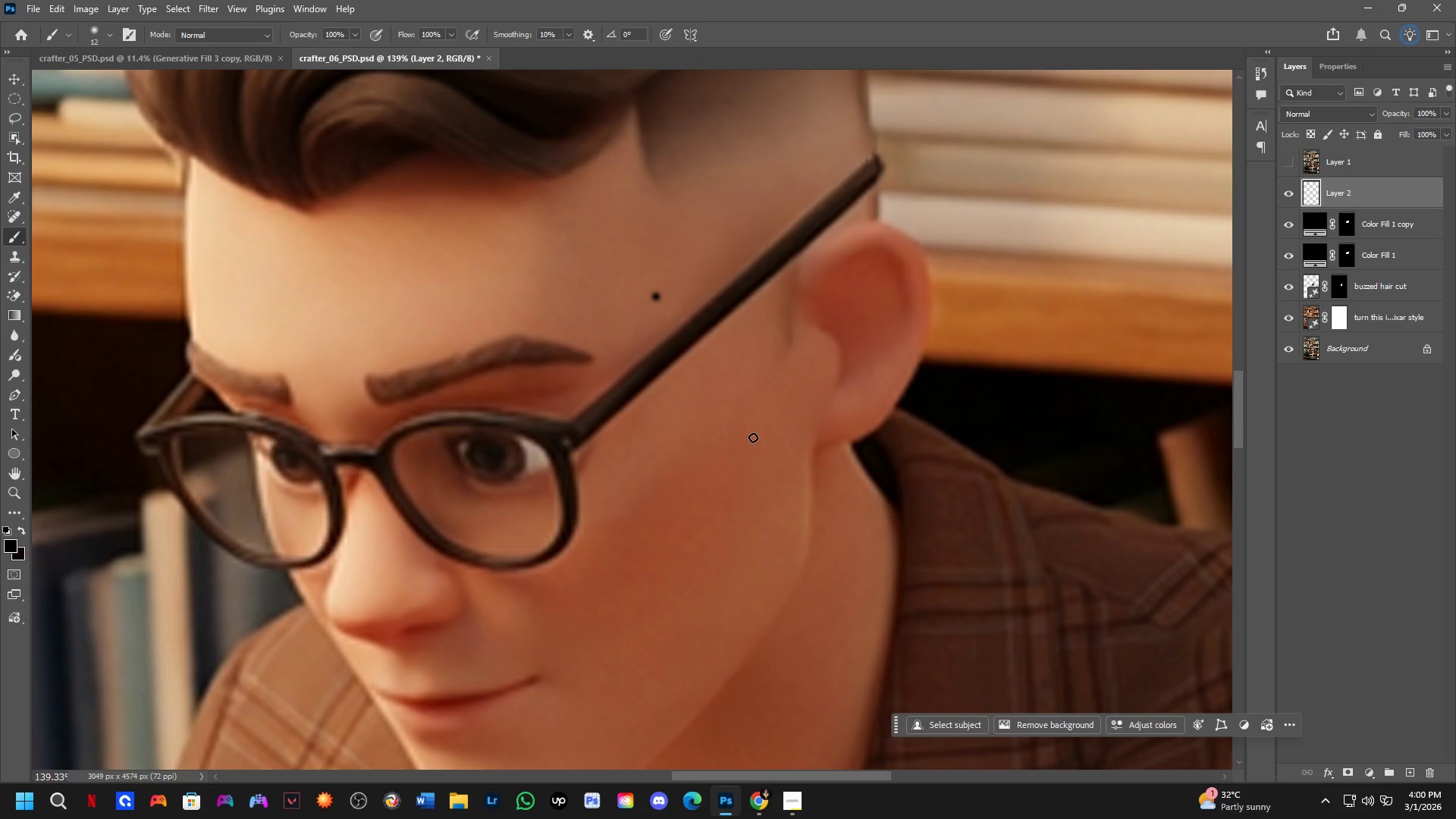 
scroll: coordinate [965, 277], scroll_direction: down, amount: 4.0
 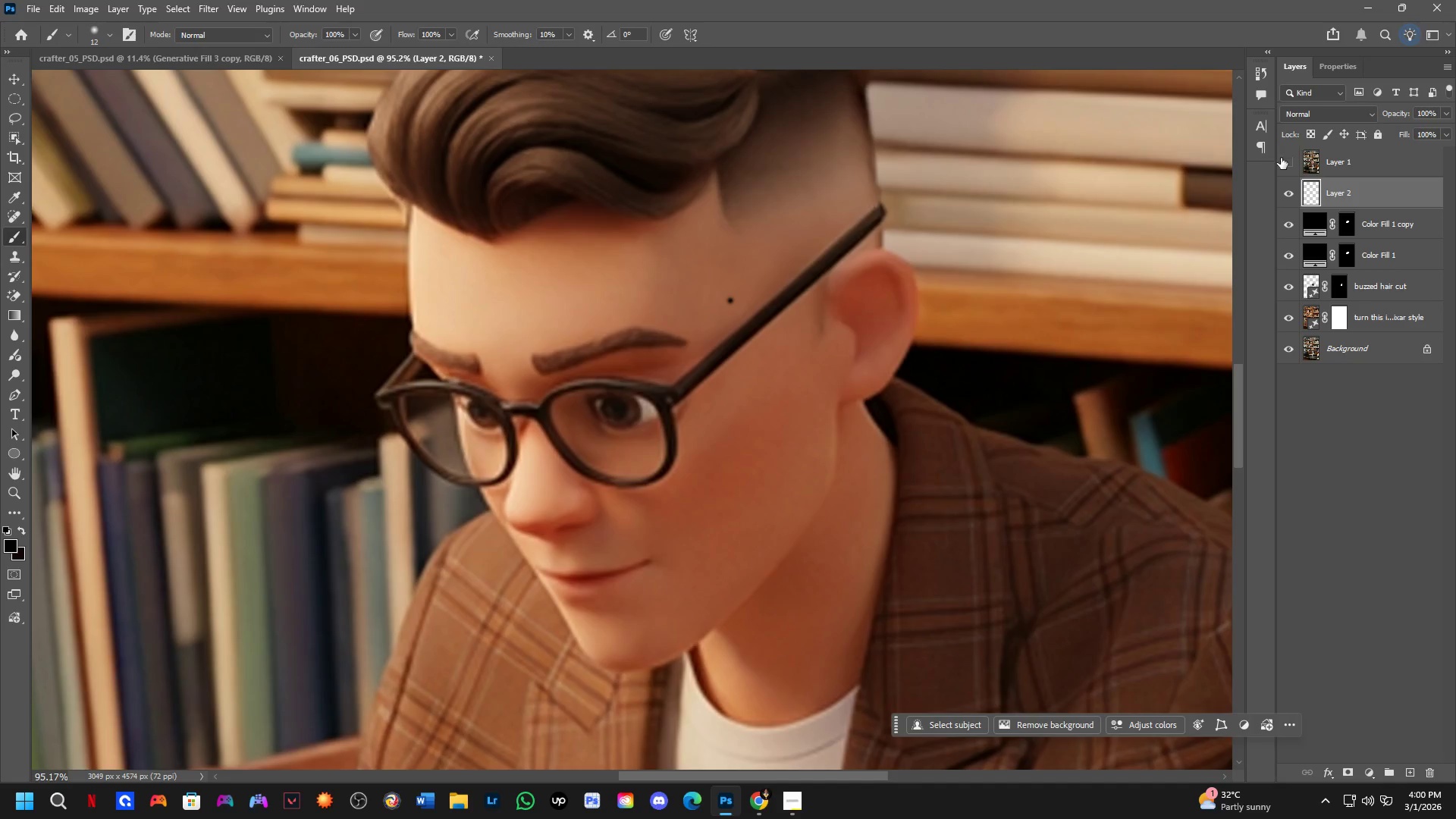 
left_click([1286, 160])
 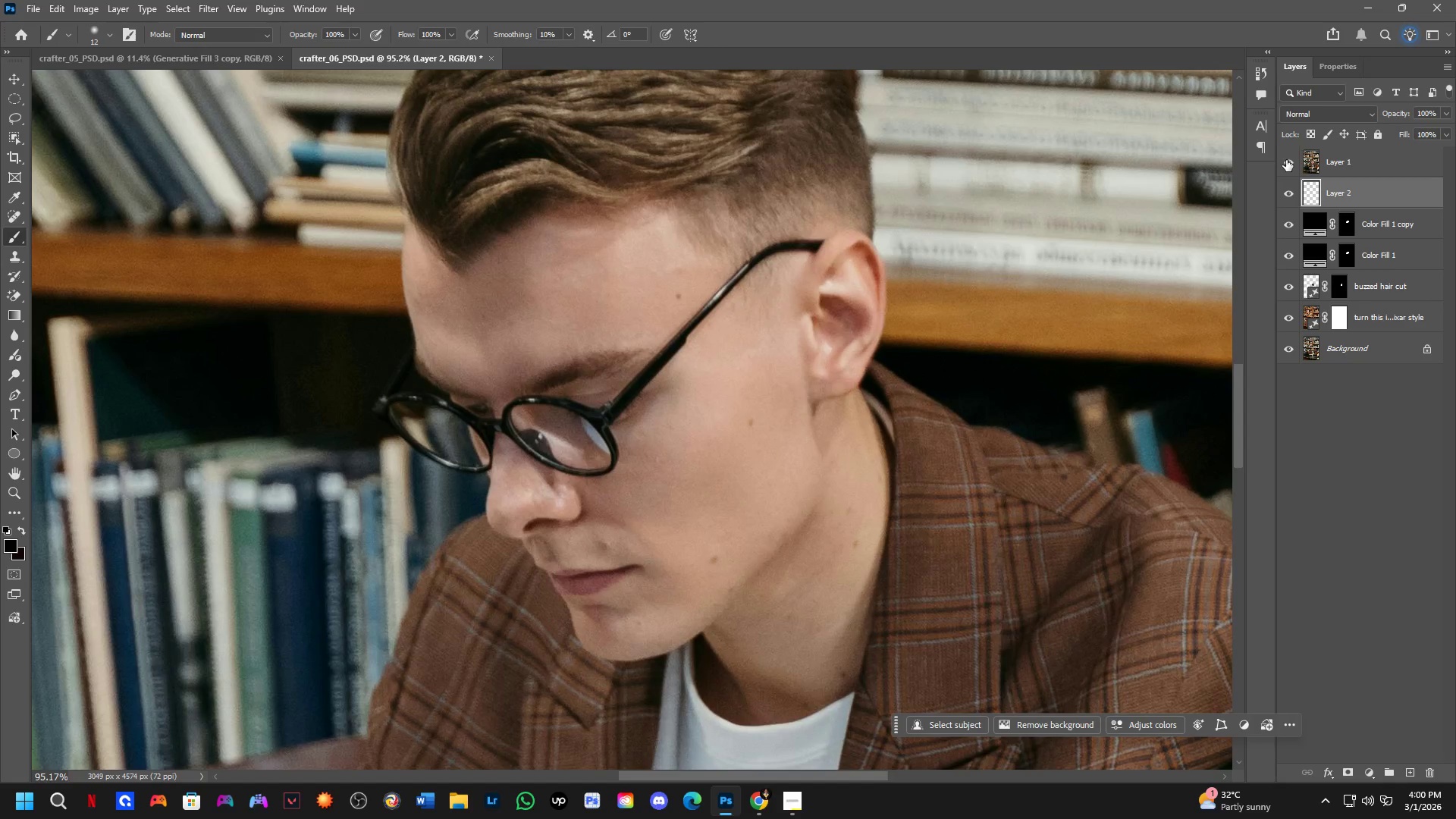 
left_click([1286, 160])
 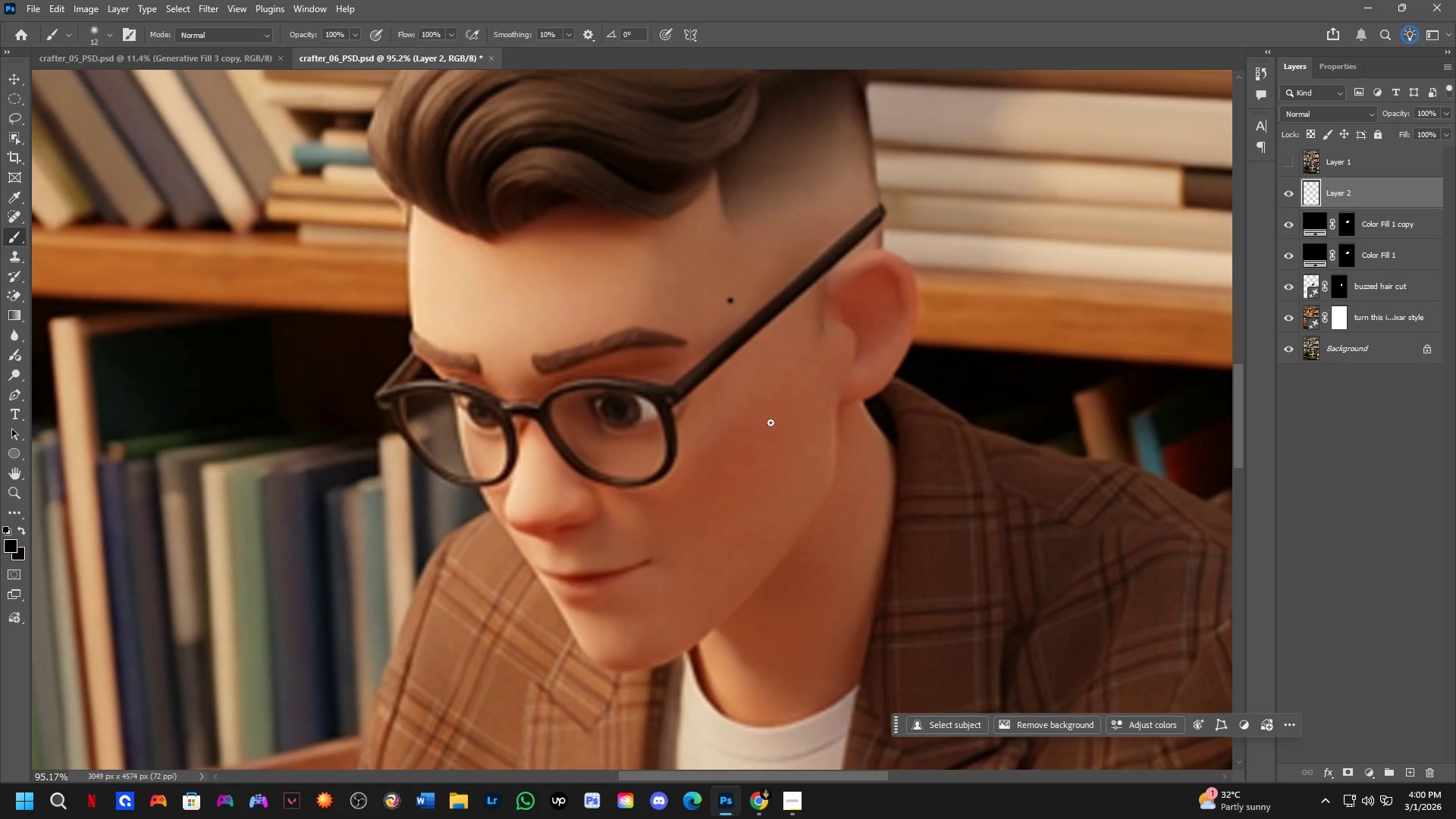 
left_click([781, 422])
 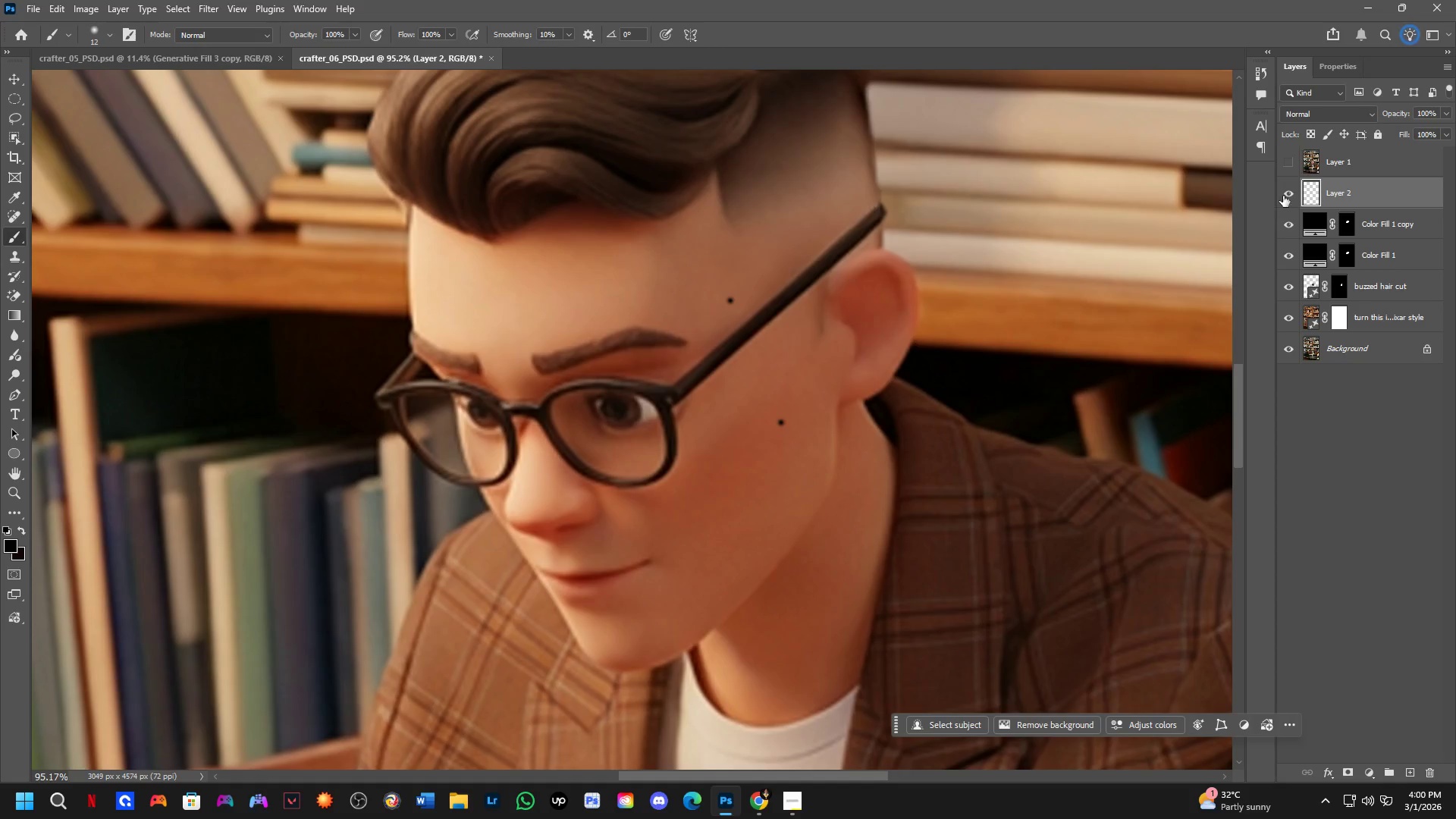 
left_click([1288, 160])
 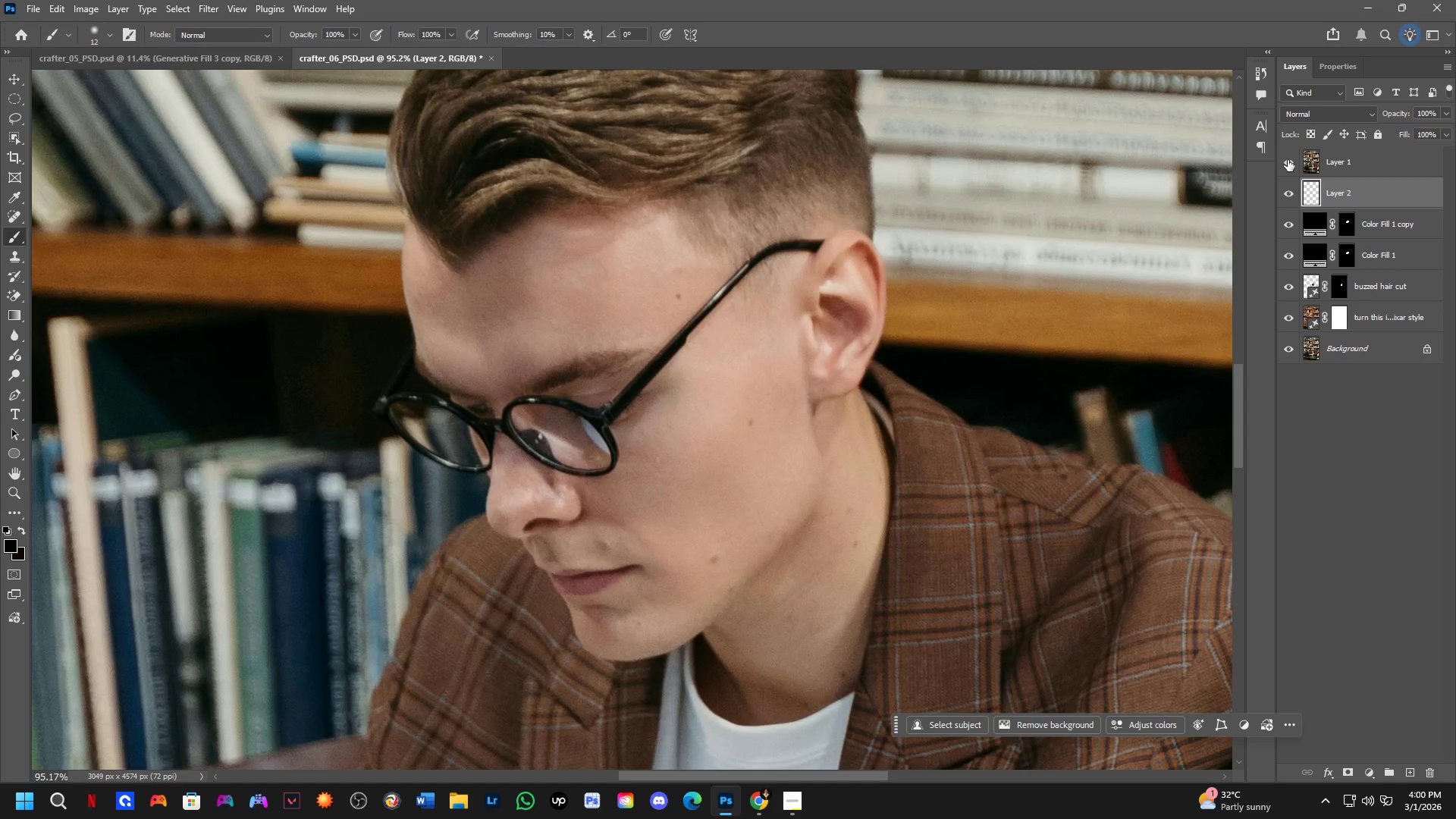 
left_click([1288, 160])
 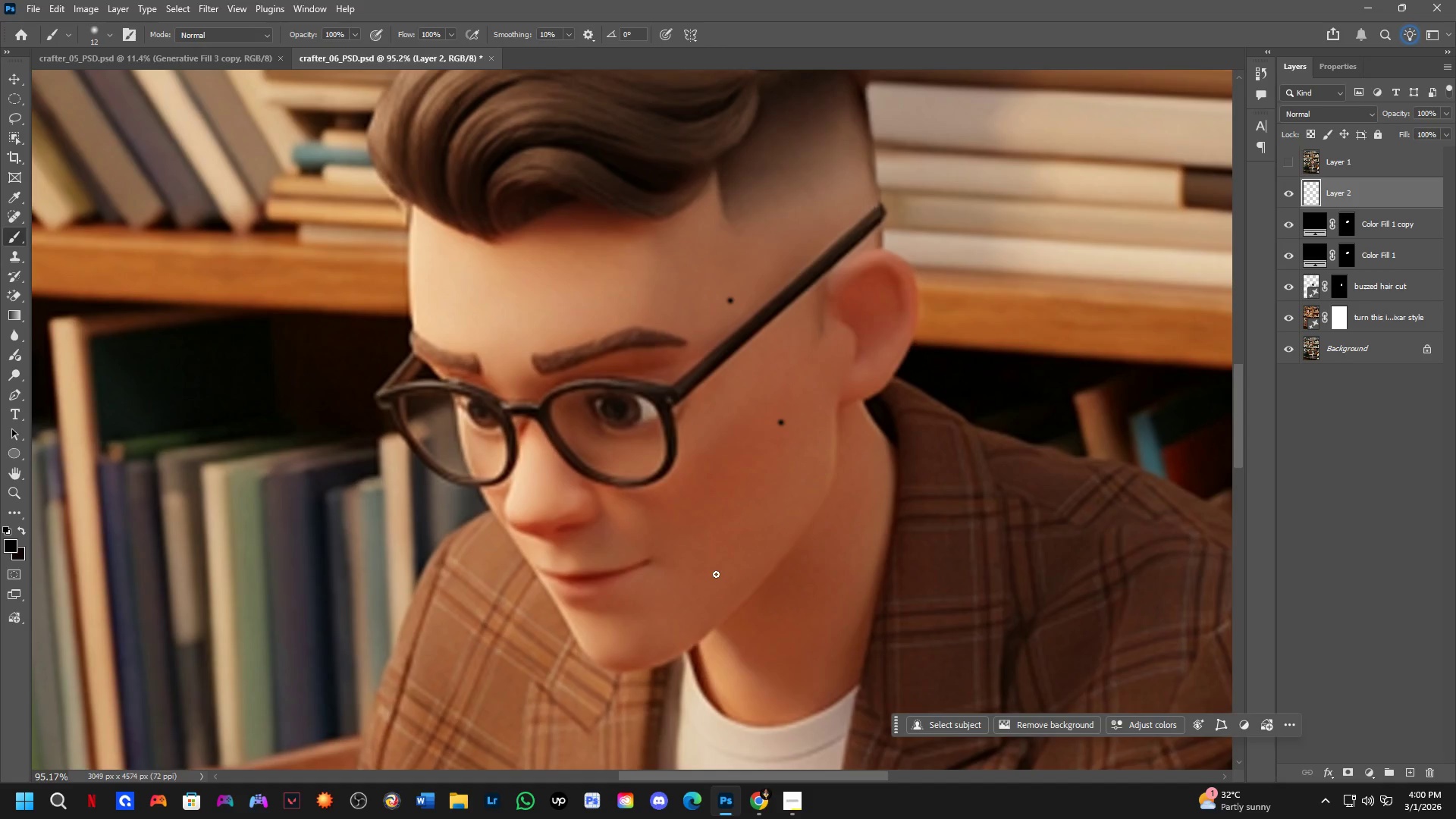 
left_click([716, 567])
 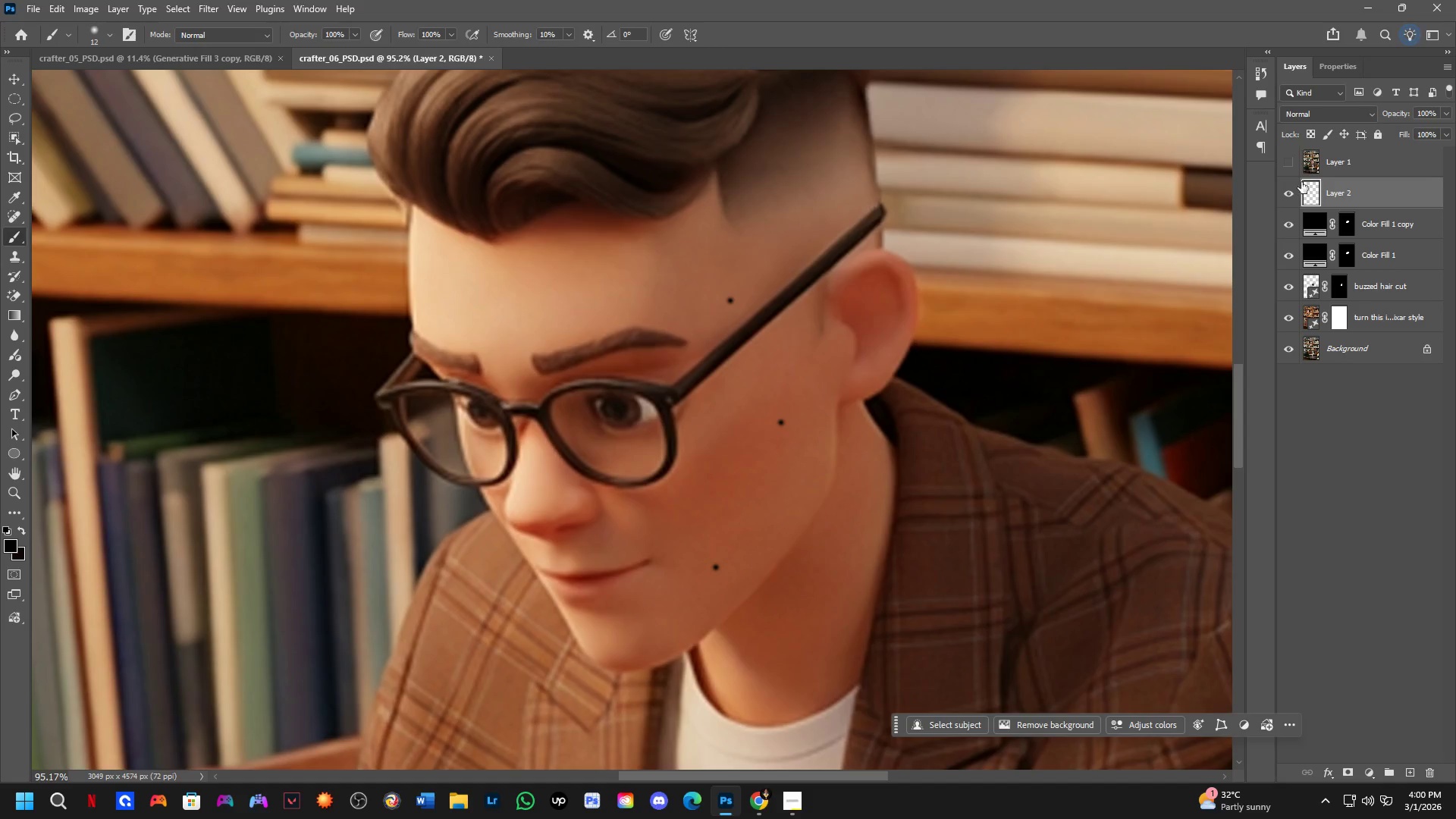 
left_click([1287, 158])
 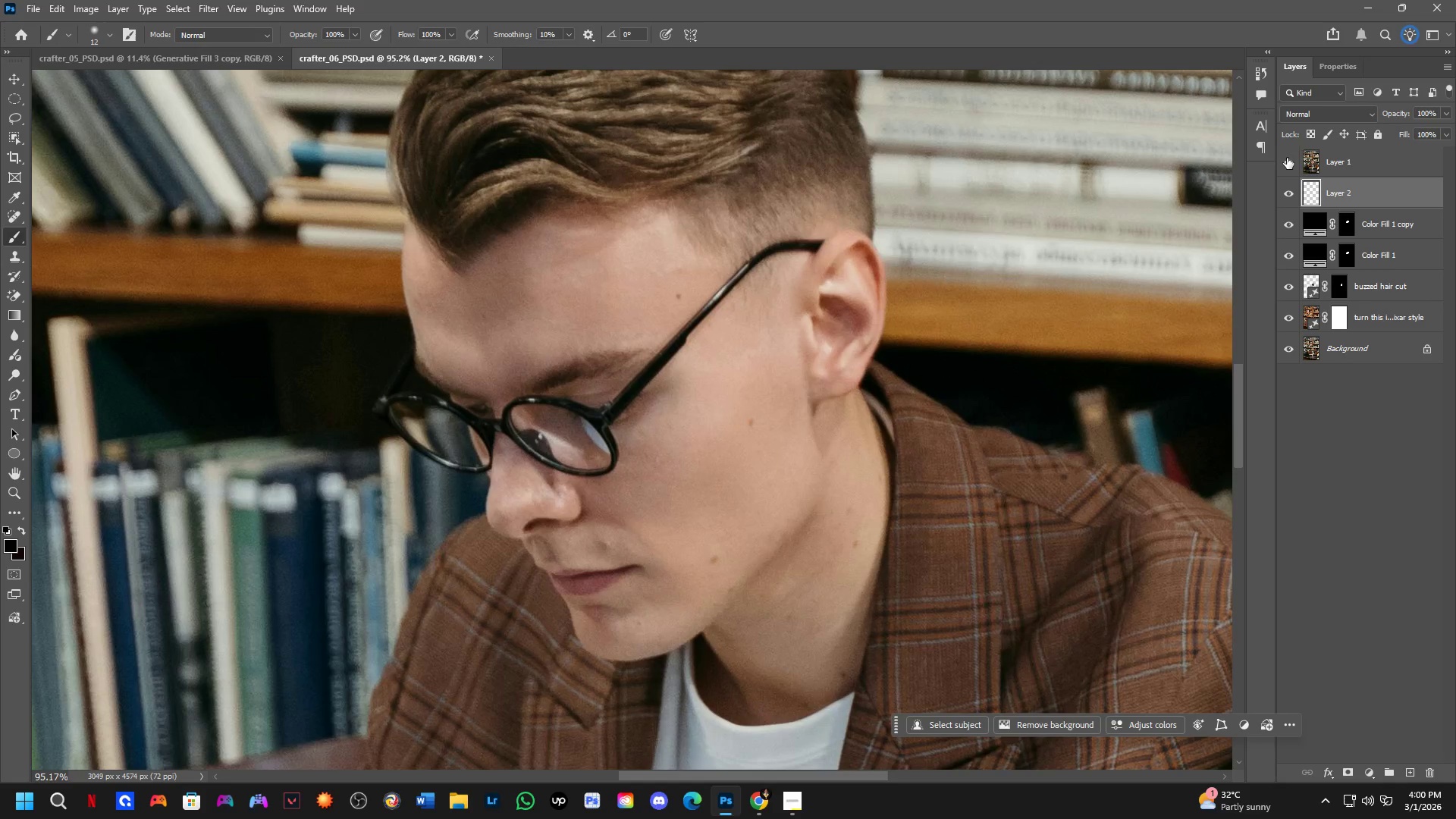 
left_click([1287, 158])
 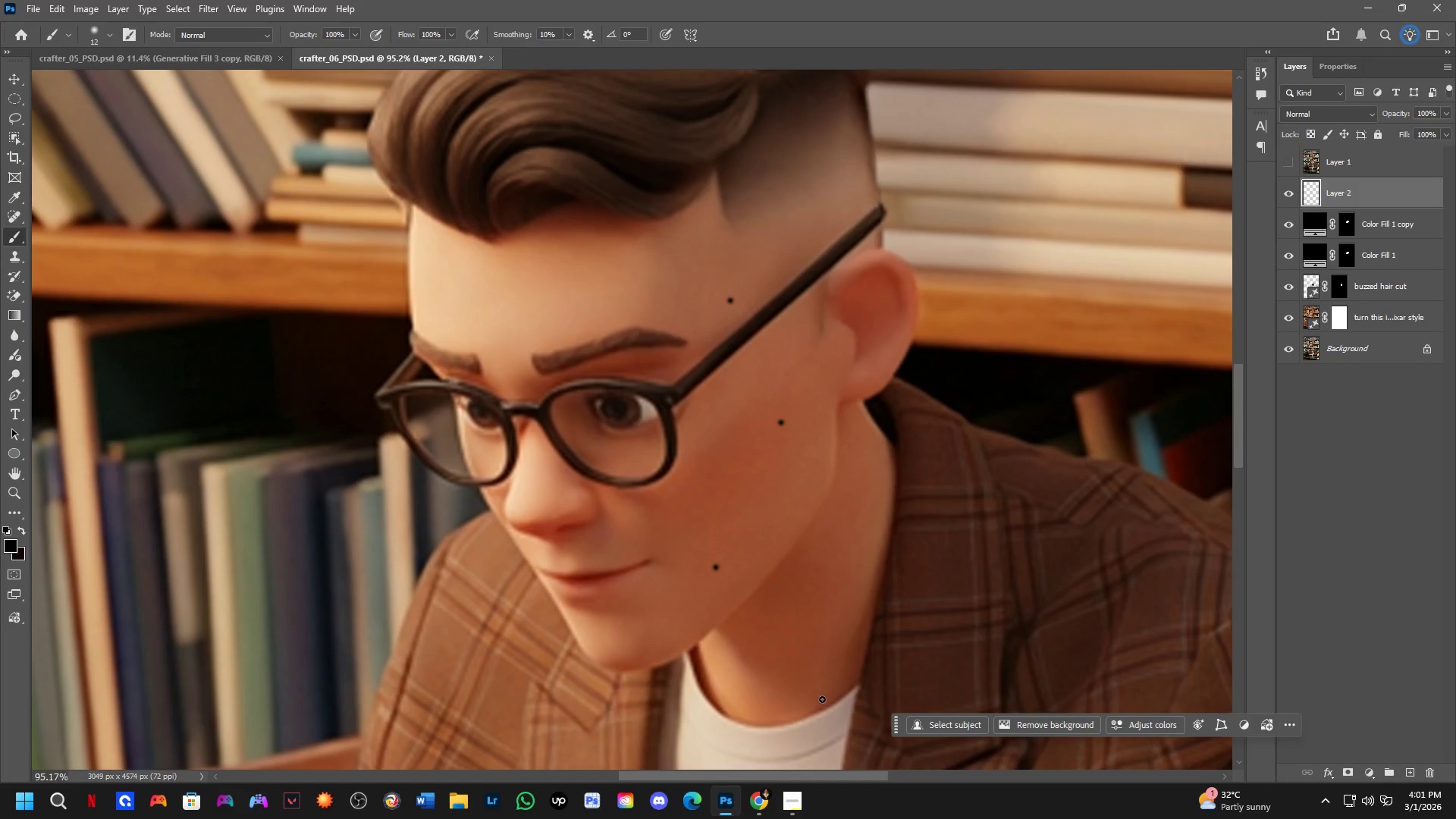 
left_click([830, 685])
 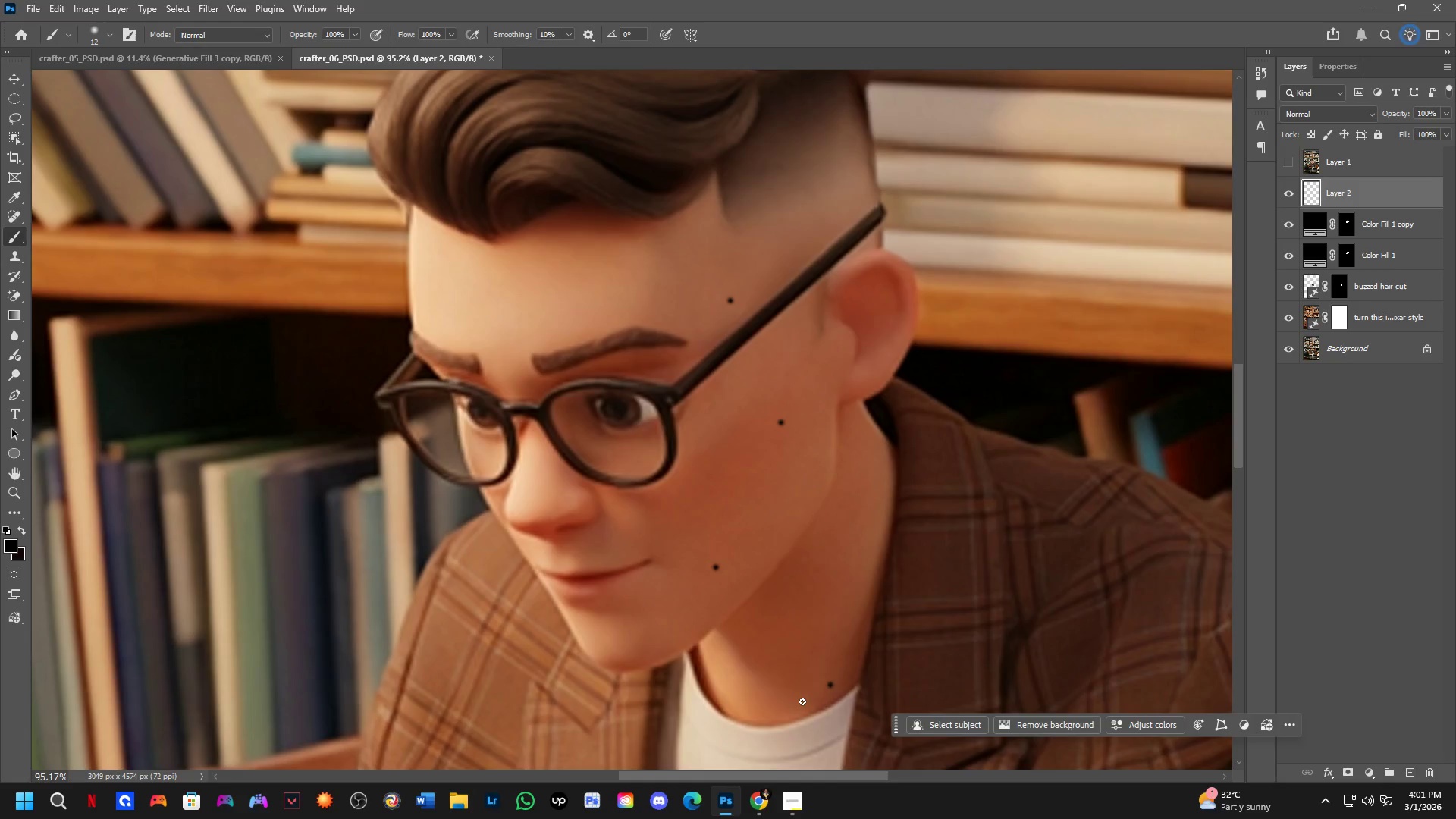 
left_click([802, 701])
 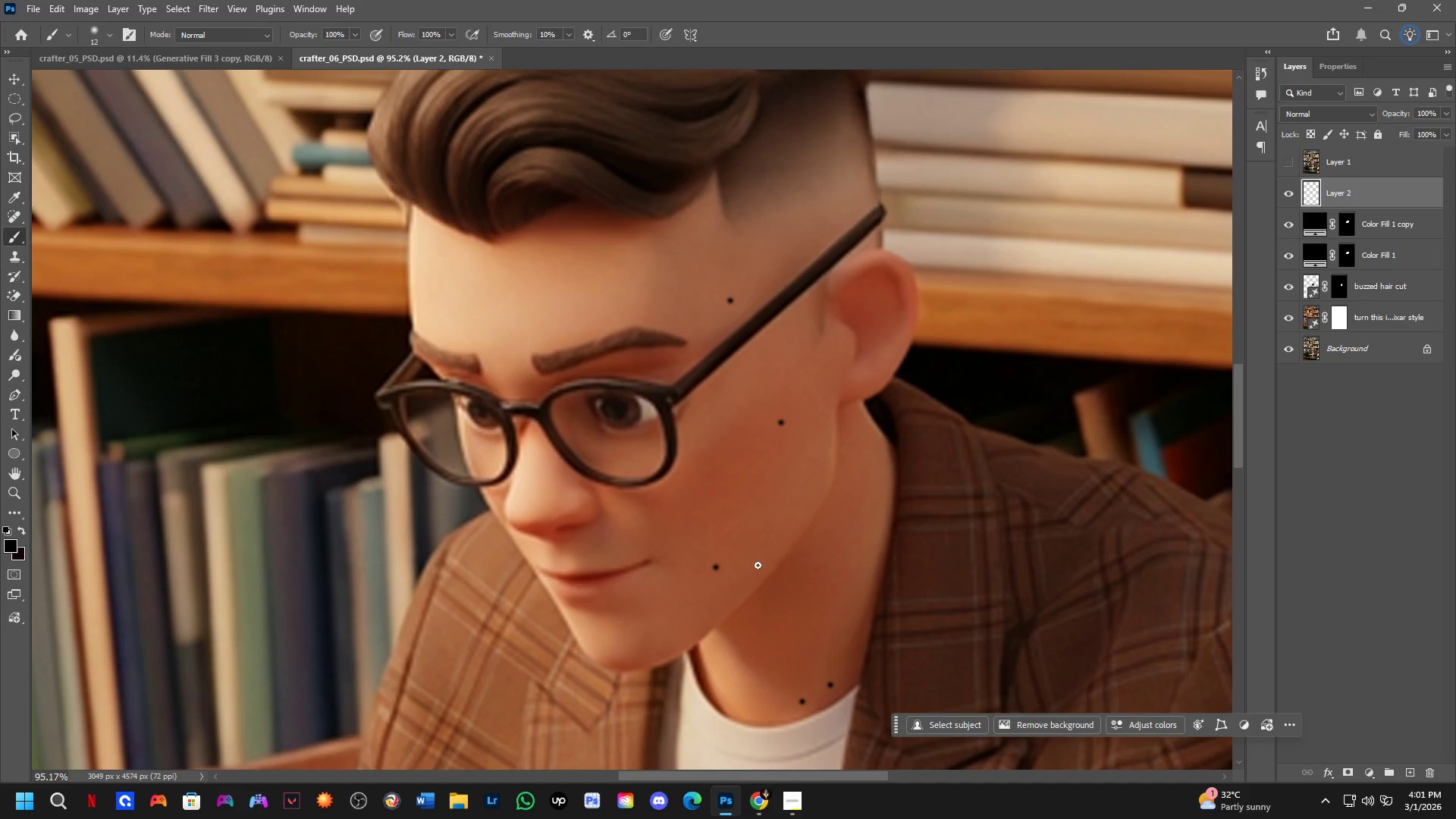 
left_click([861, 544])
 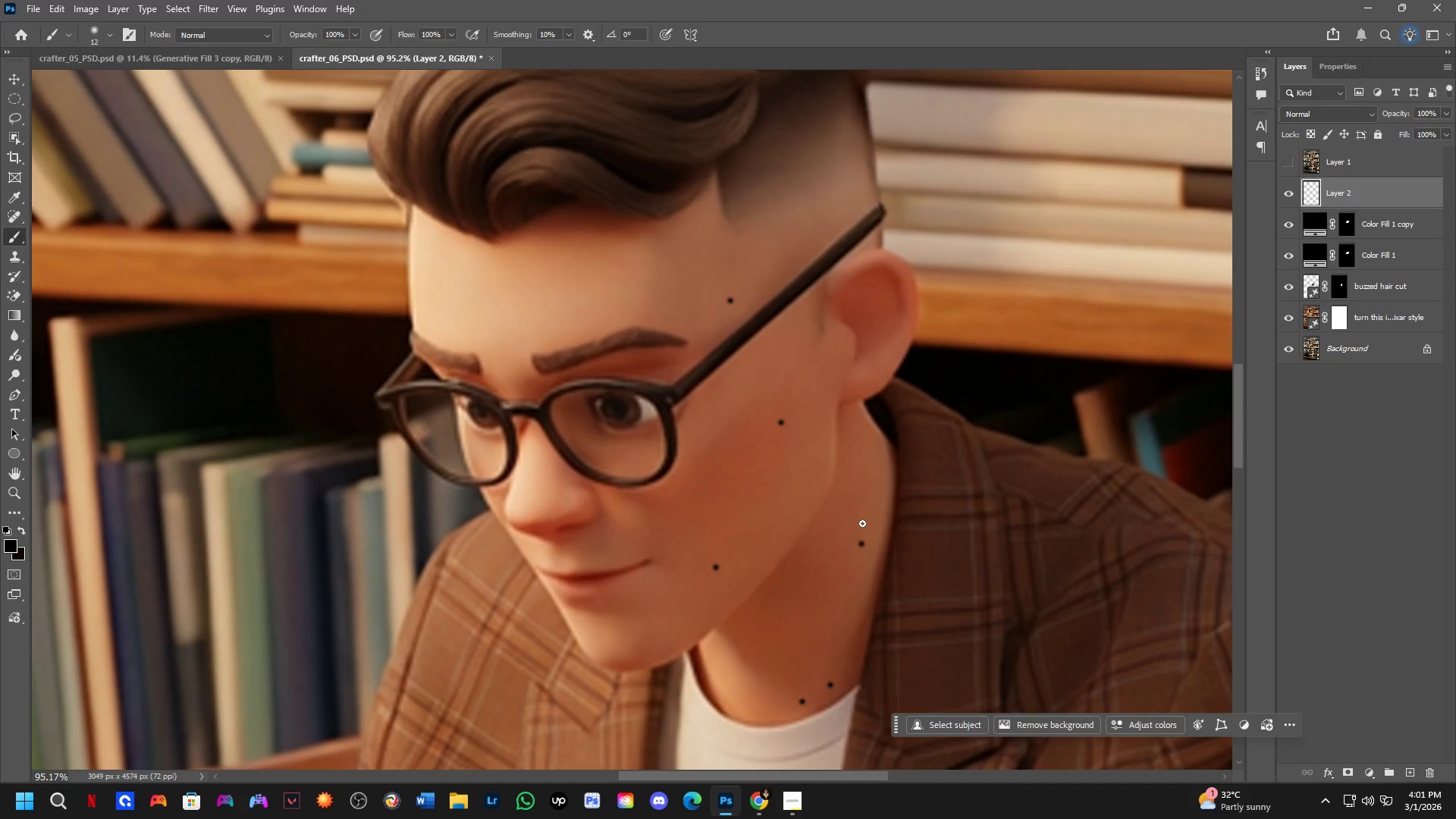 
left_click([862, 515])
 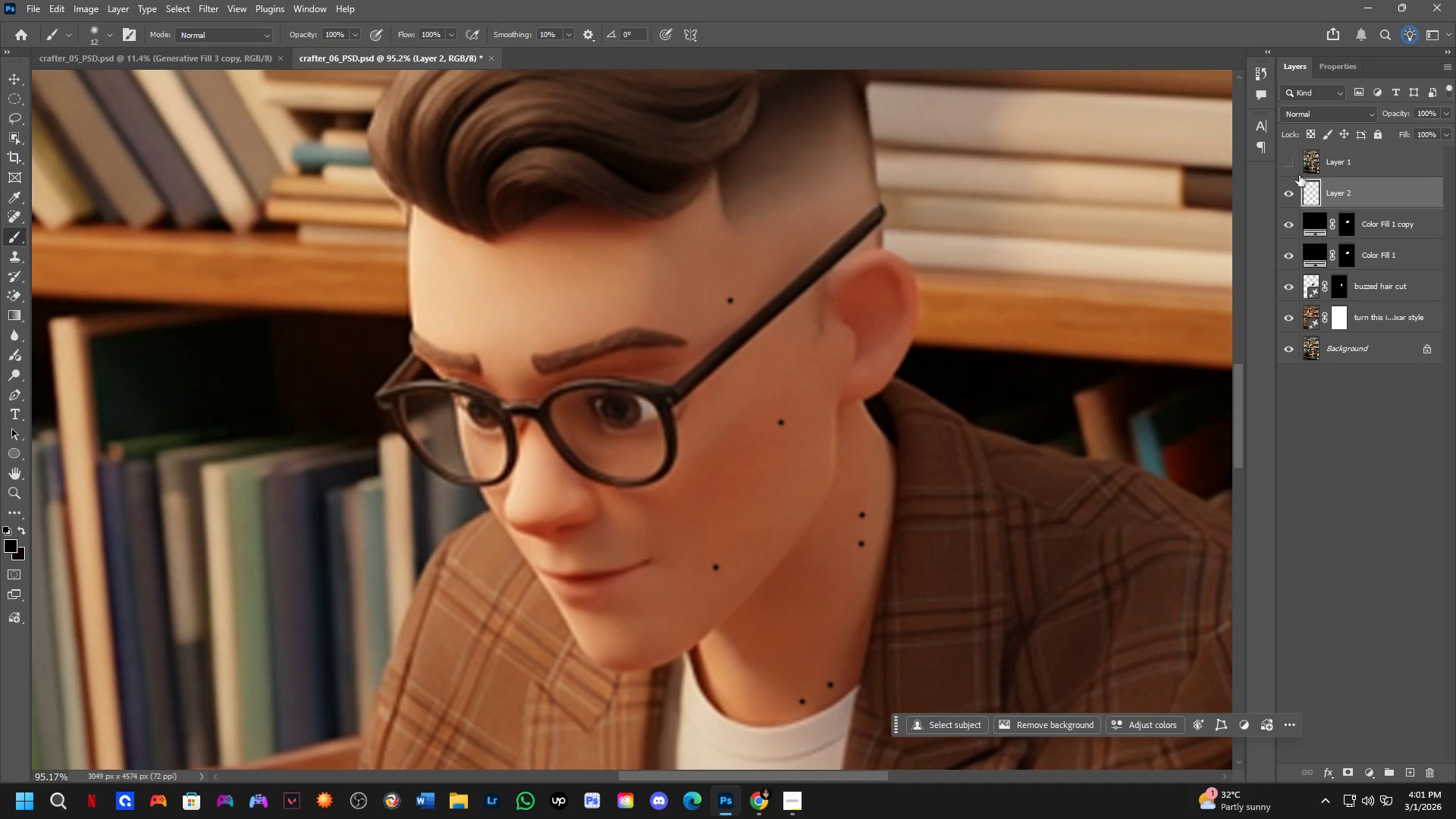 
left_click([1286, 160])
 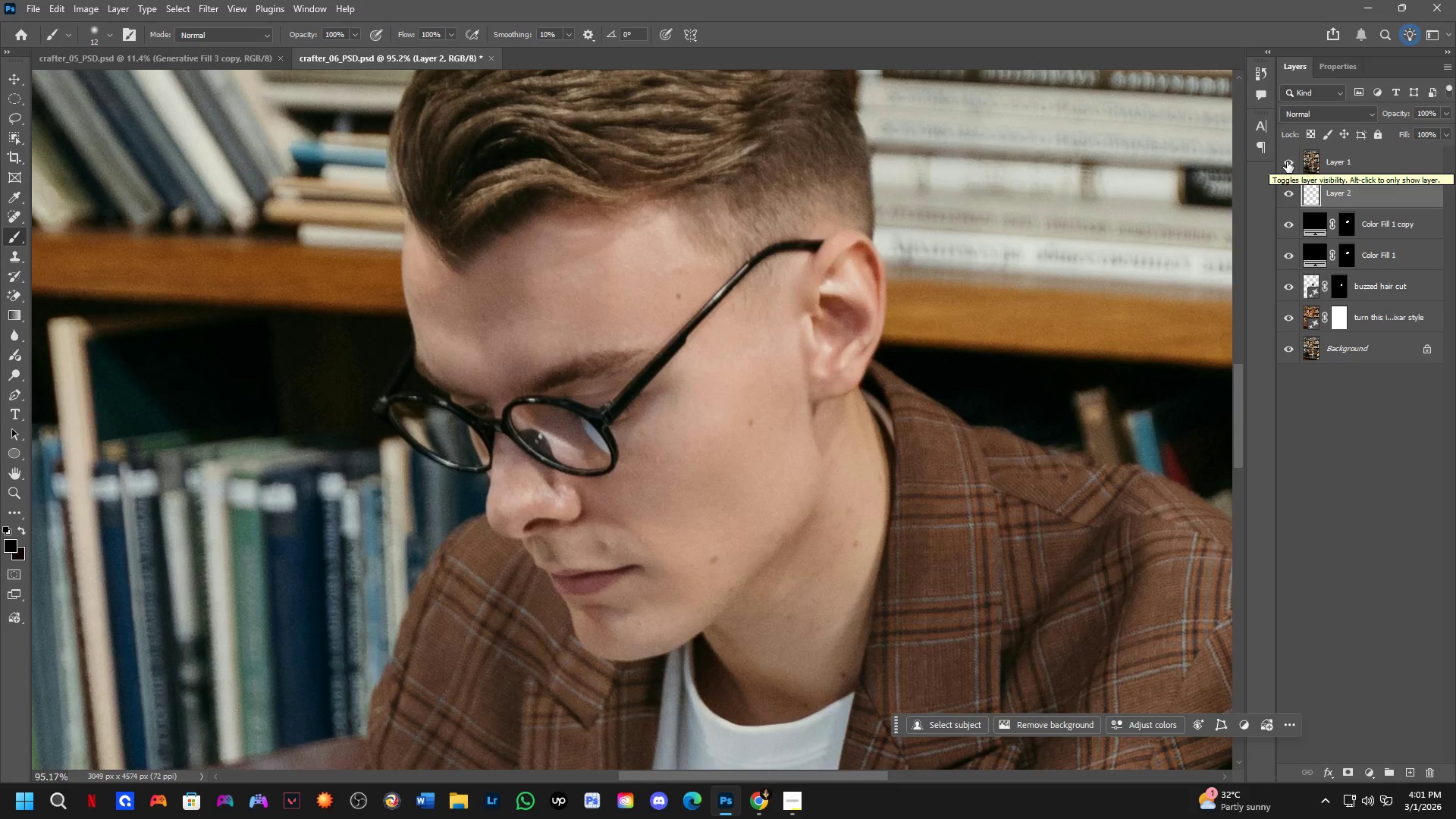 
left_click([1288, 162])
 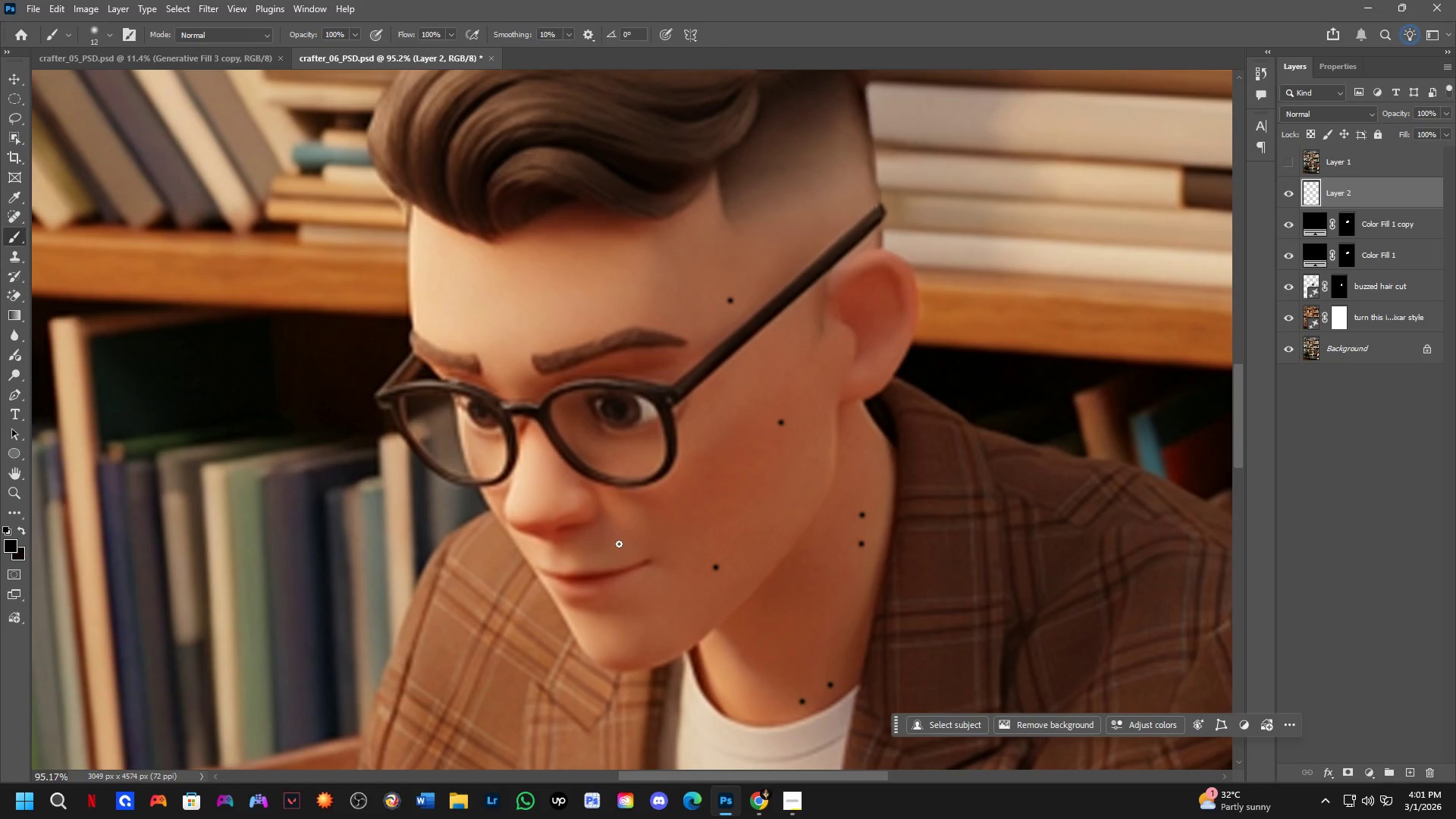 
left_click([614, 550])
 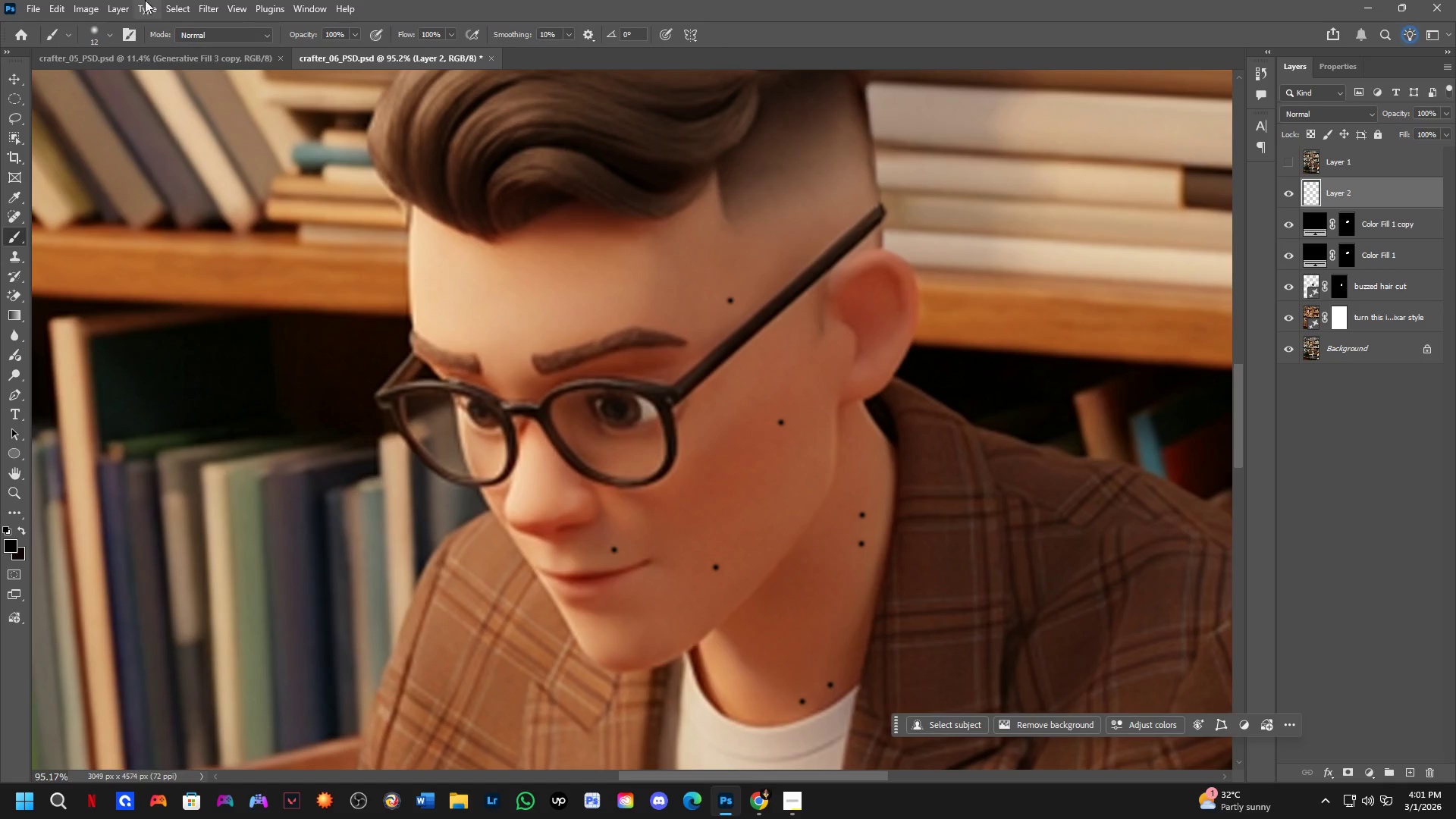 
left_click([210, 15])
 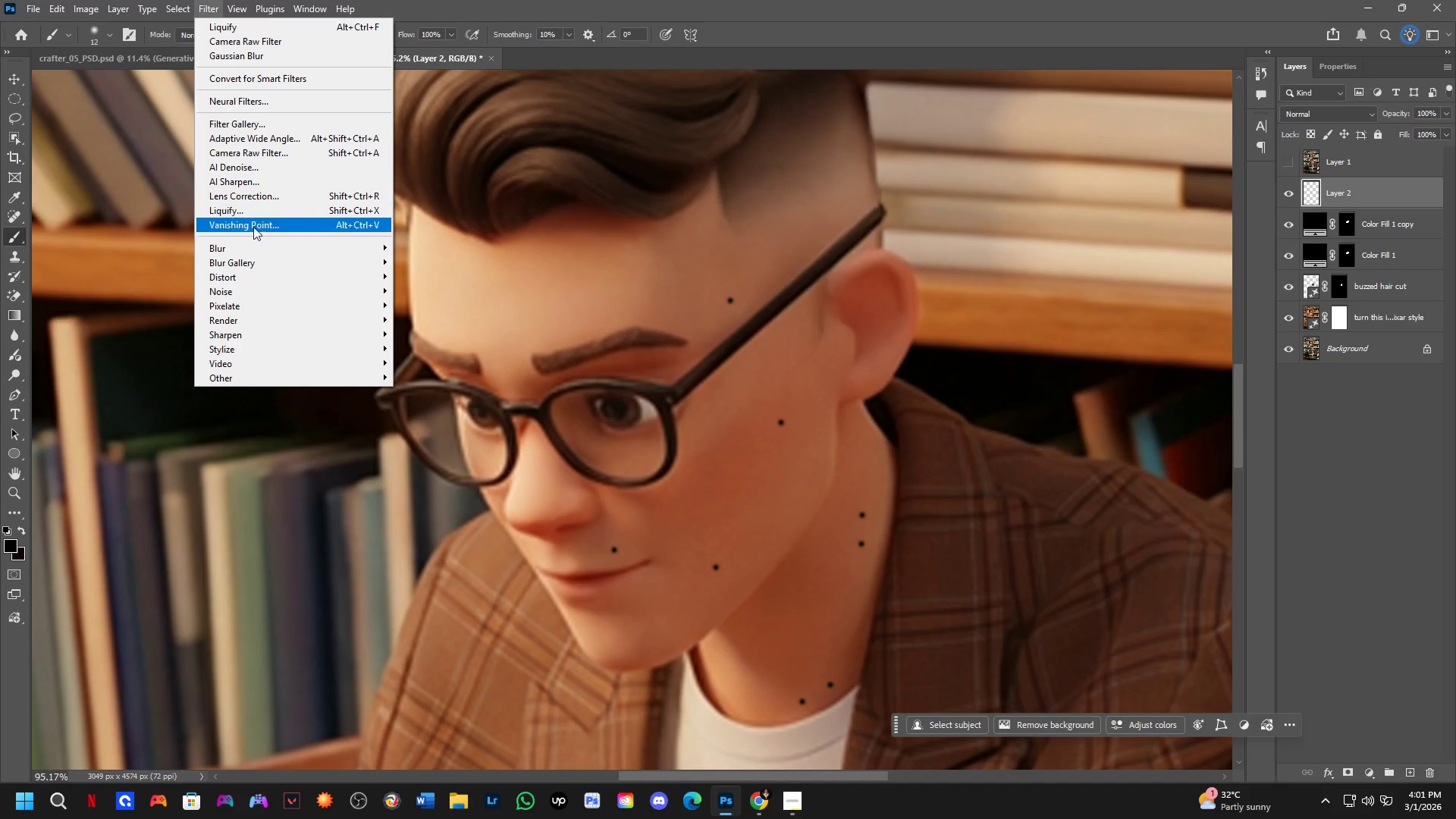 
left_click([255, 246])
 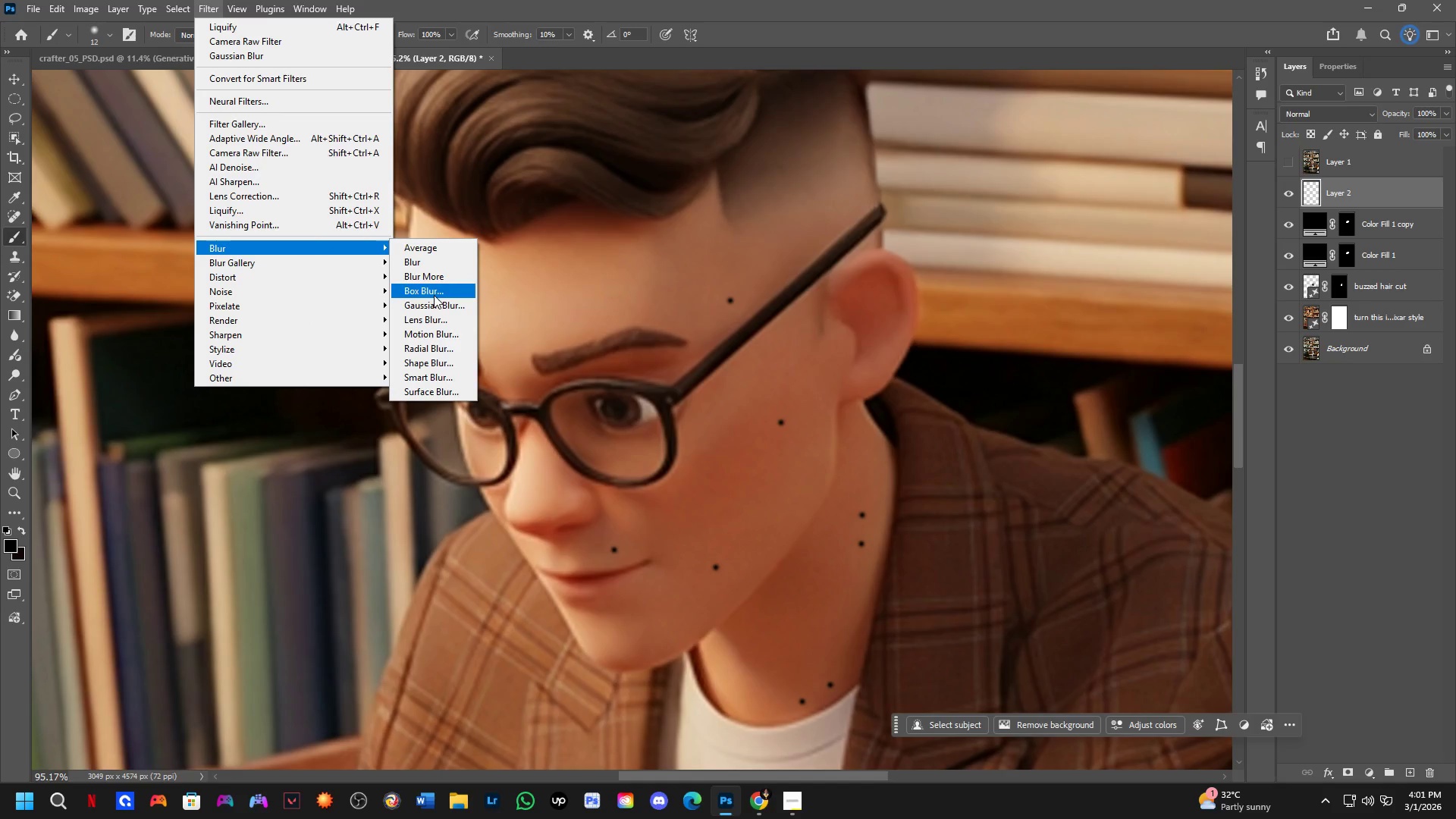 
left_click([435, 303])
 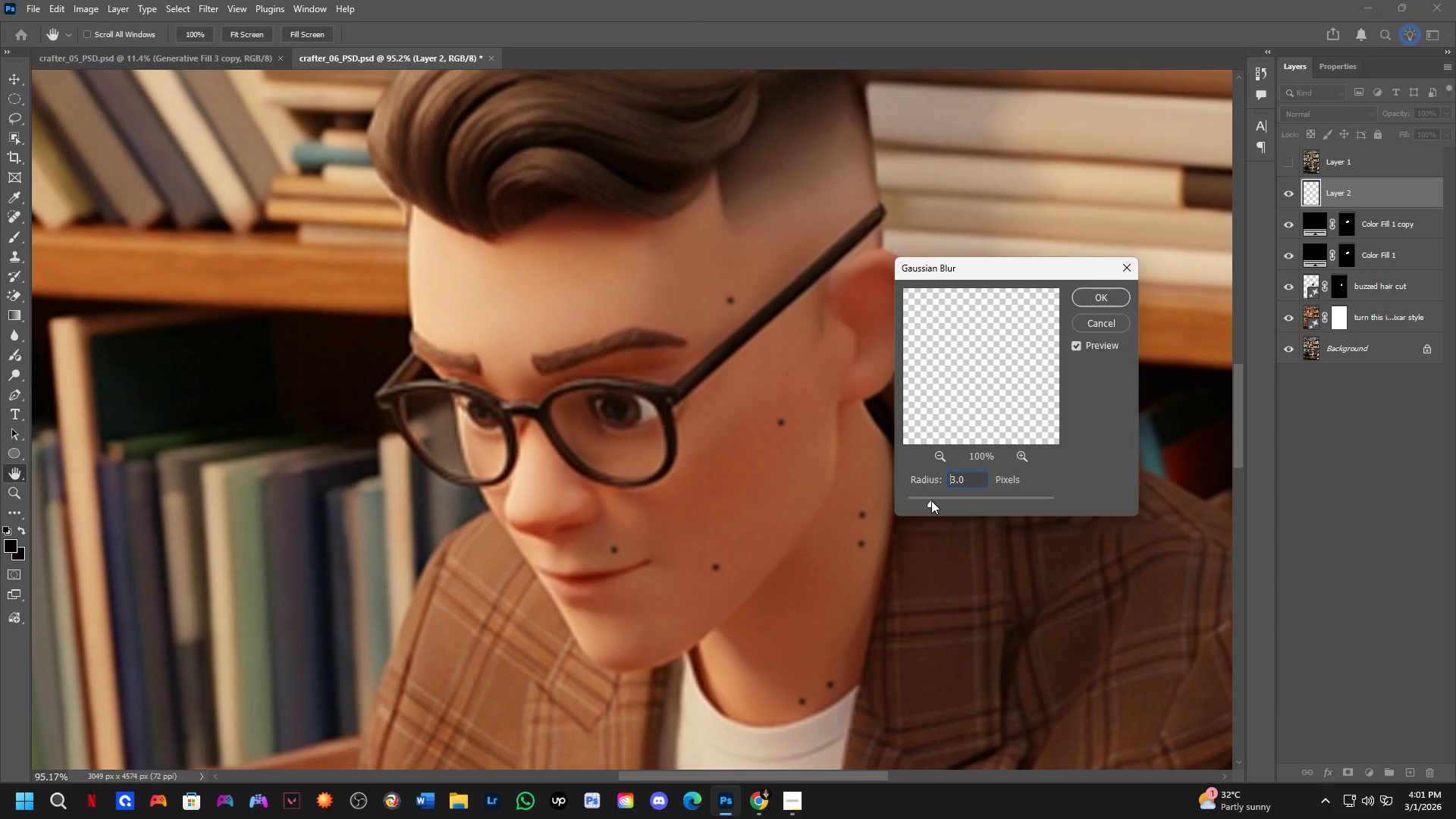 
left_click_drag(start_coordinate=[931, 500], to_coordinate=[937, 497])
 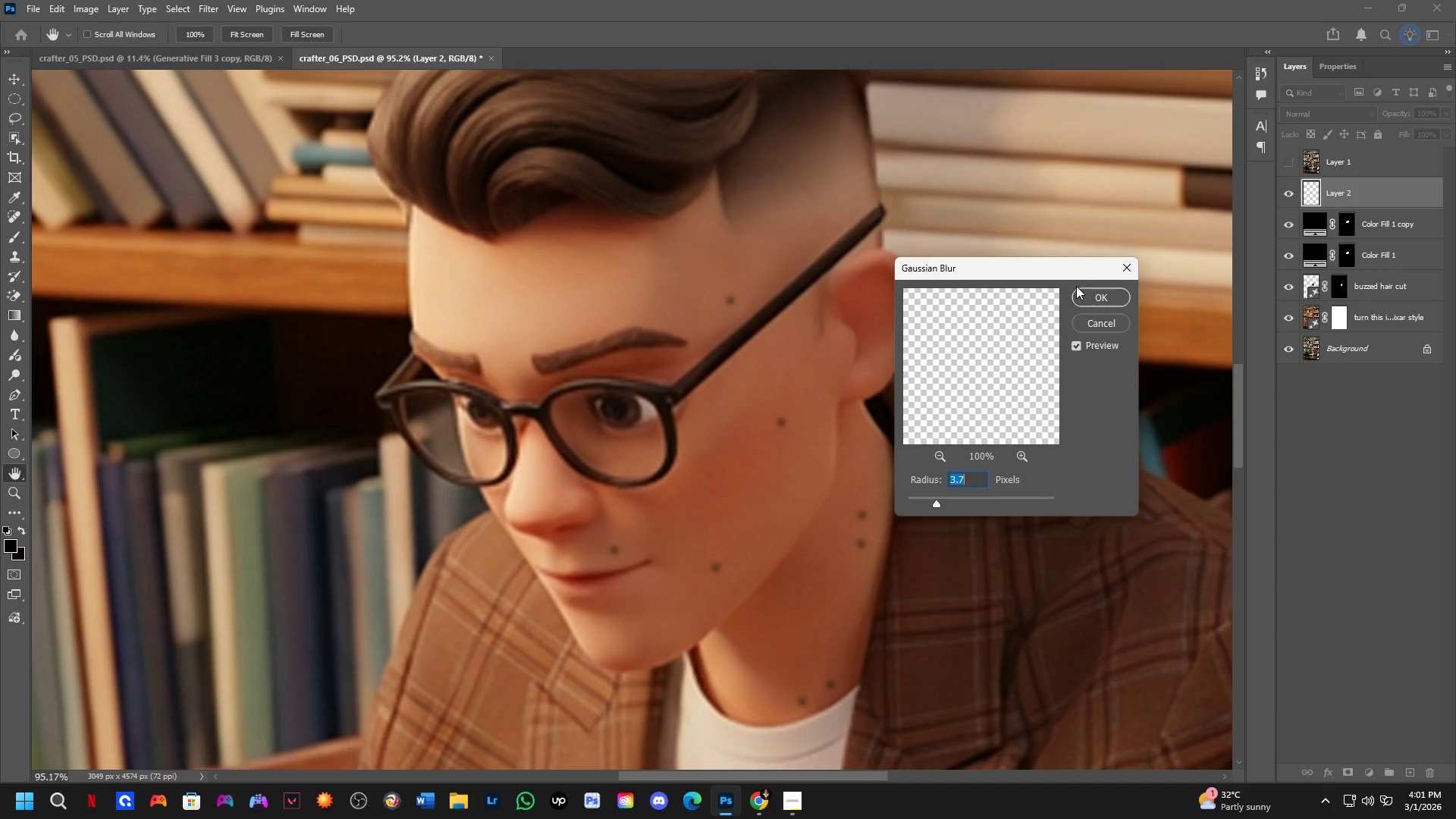 
left_click([1090, 297])
 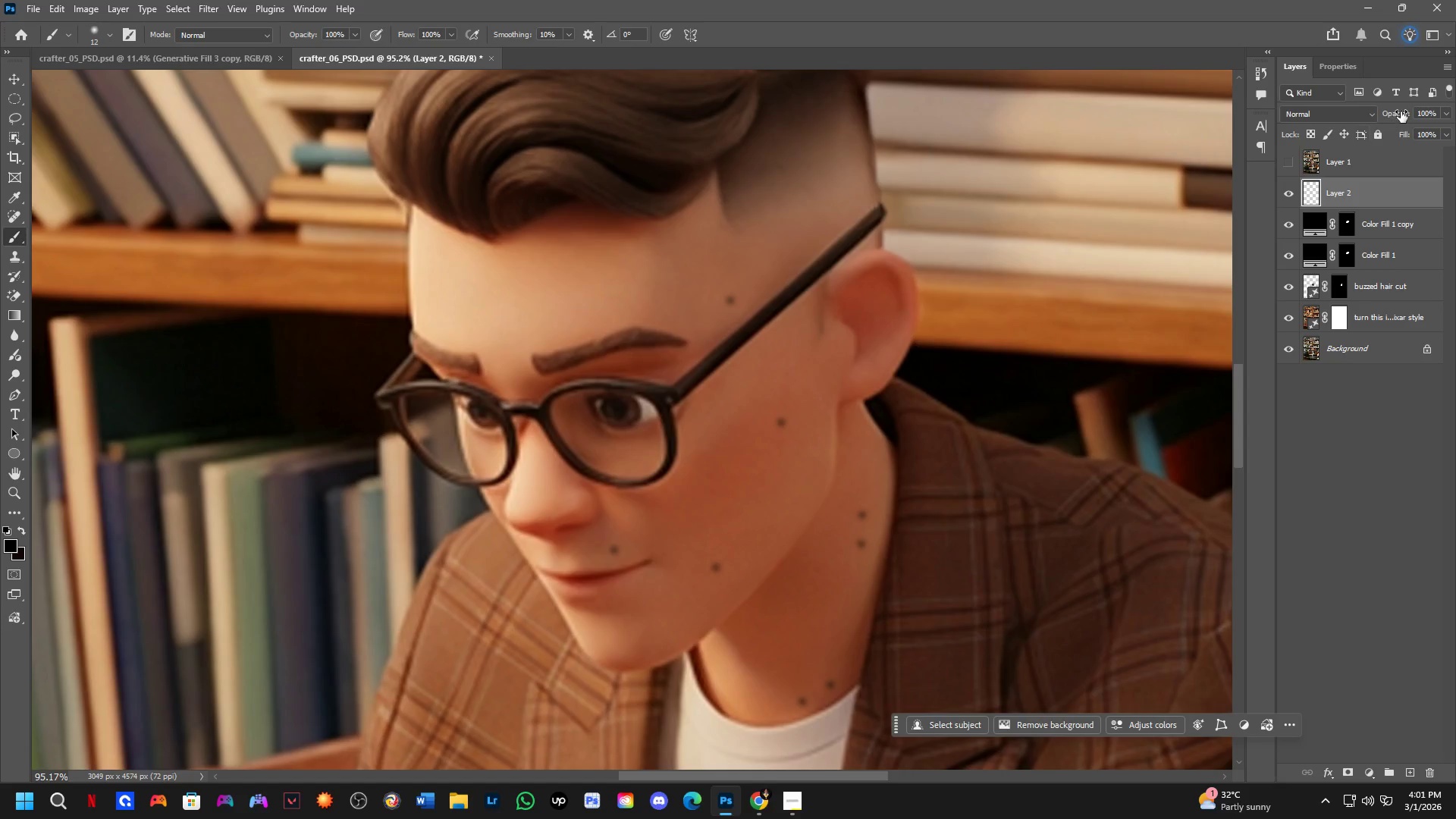 
left_click_drag(start_coordinate=[1400, 112], to_coordinate=[1372, 127])
 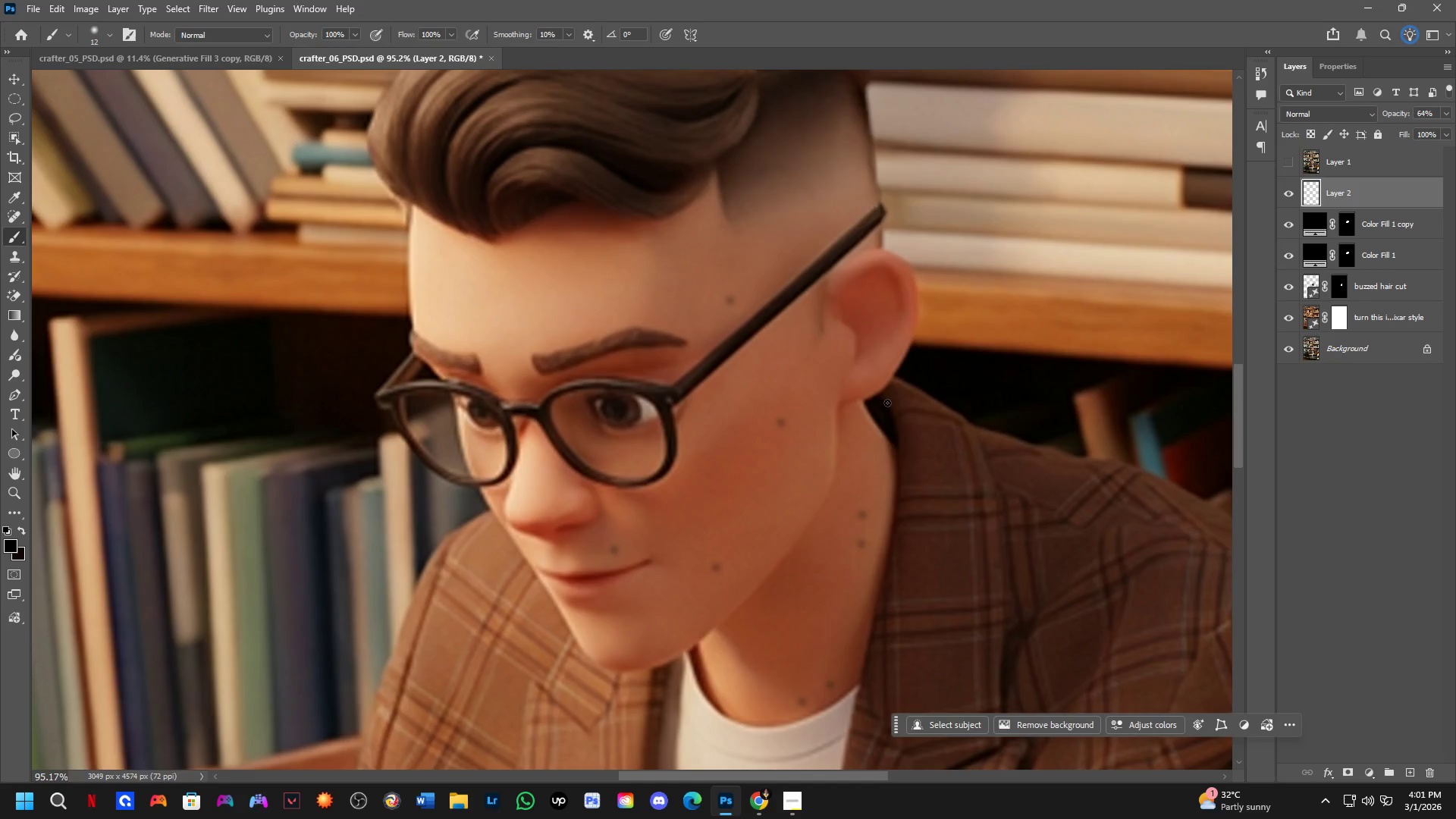 
scroll: coordinate [823, 441], scroll_direction: down, amount: 8.0
 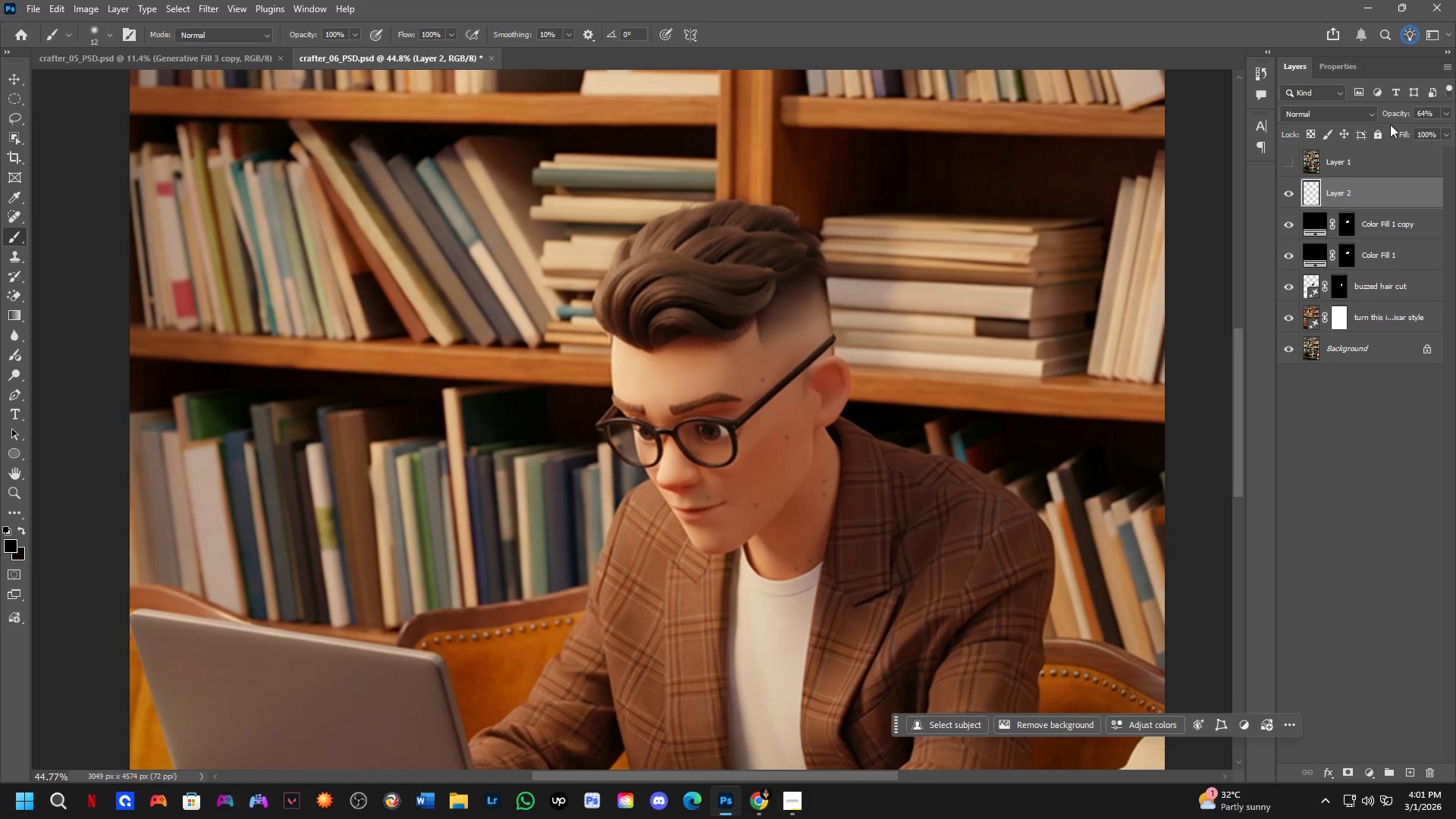 
left_click_drag(start_coordinate=[1396, 113], to_coordinate=[1370, 126])
 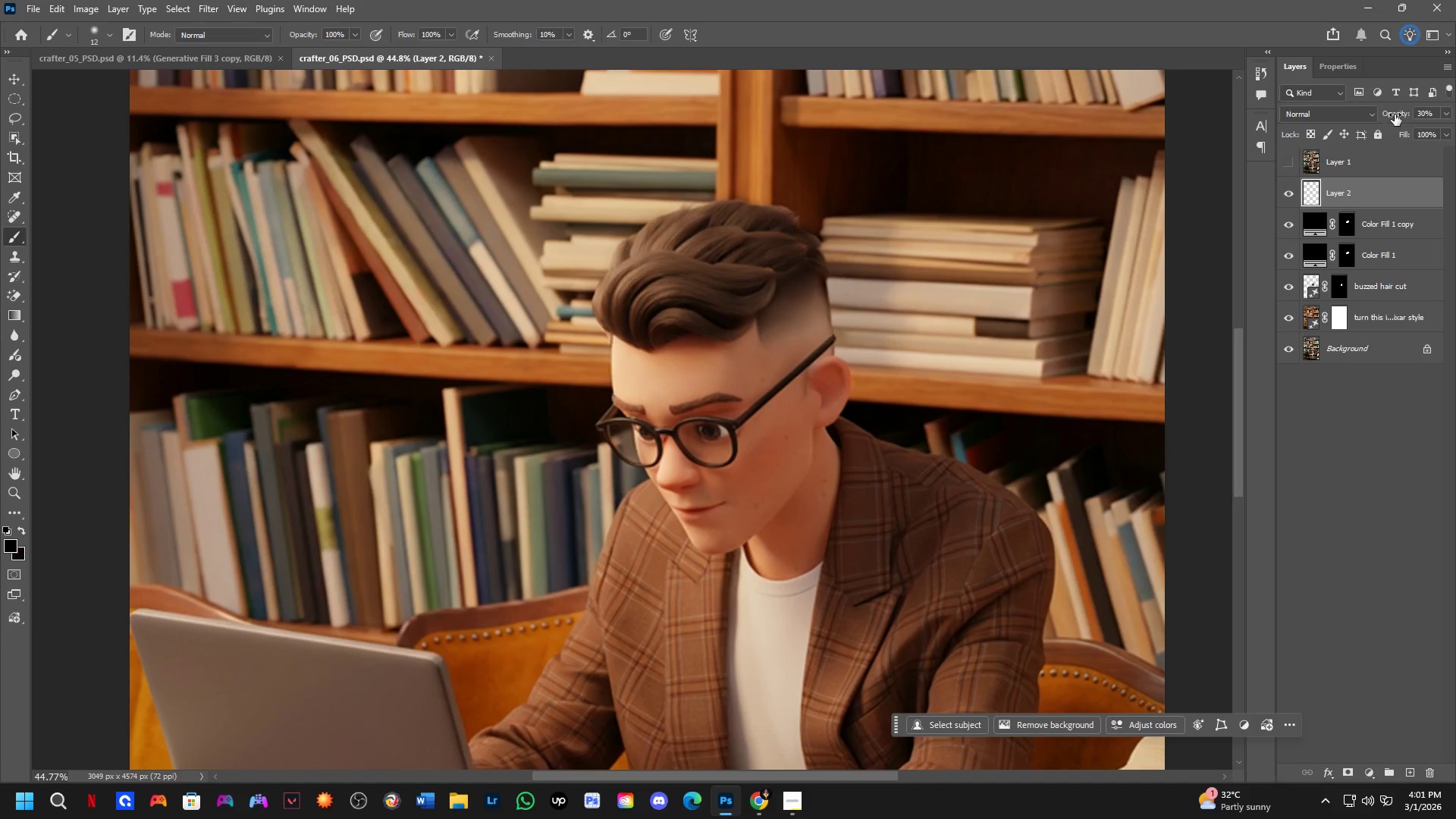 
left_click_drag(start_coordinate=[1395, 115], to_coordinate=[1390, 115])
 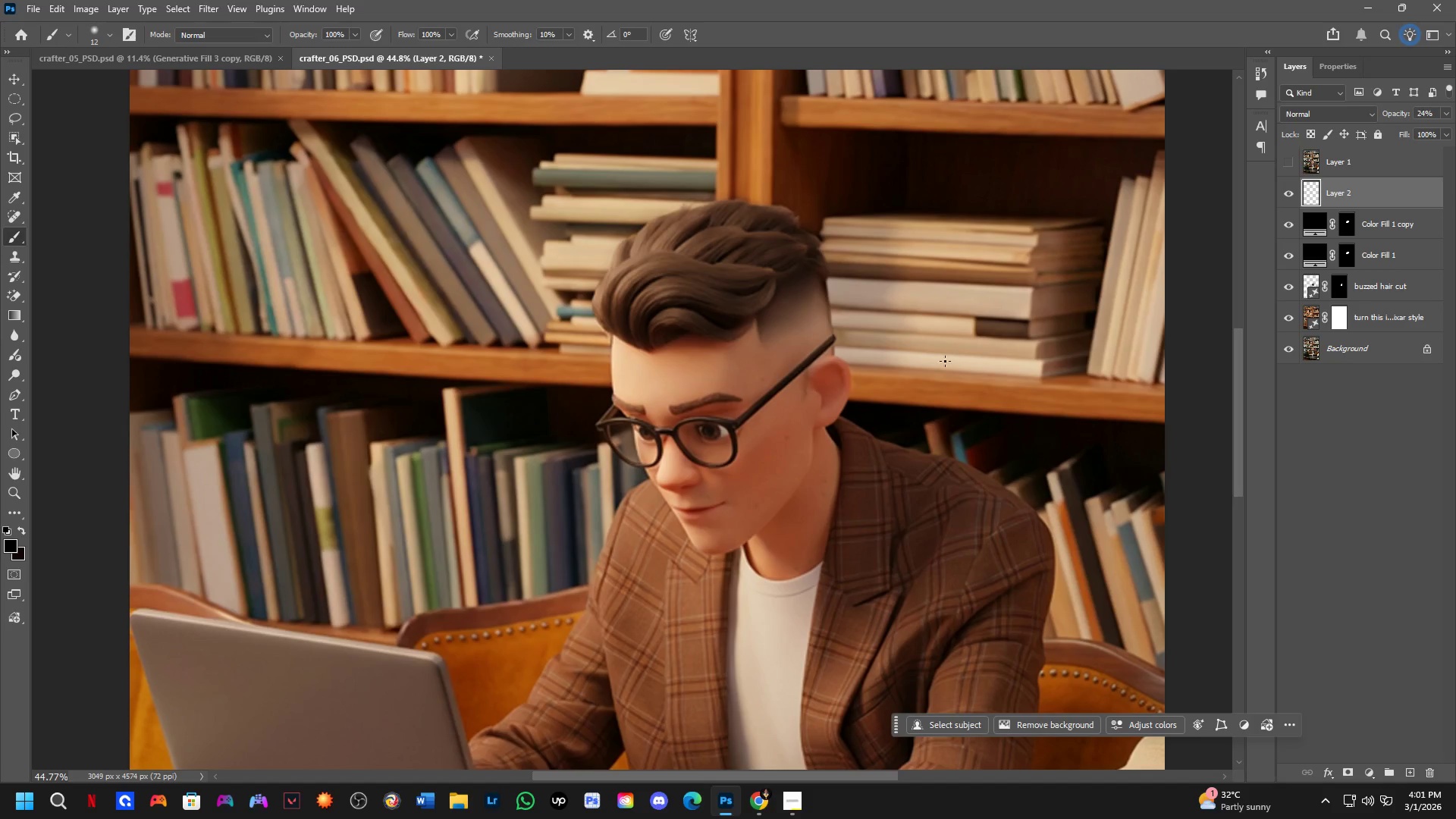 
hold_key(key=Space, duration=0.55)
 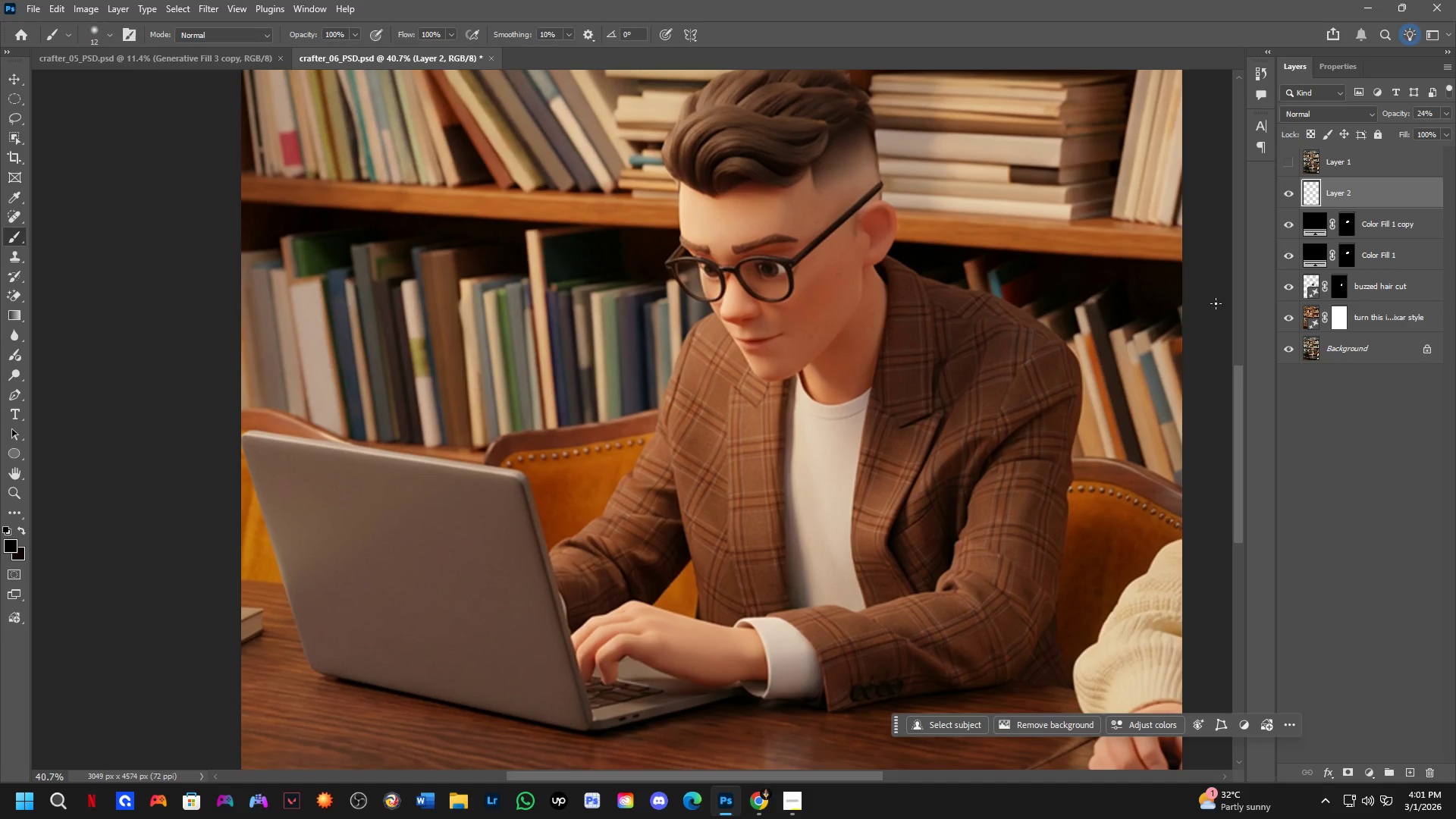 
left_click_drag(start_coordinate=[833, 479], to_coordinate=[874, 322])
 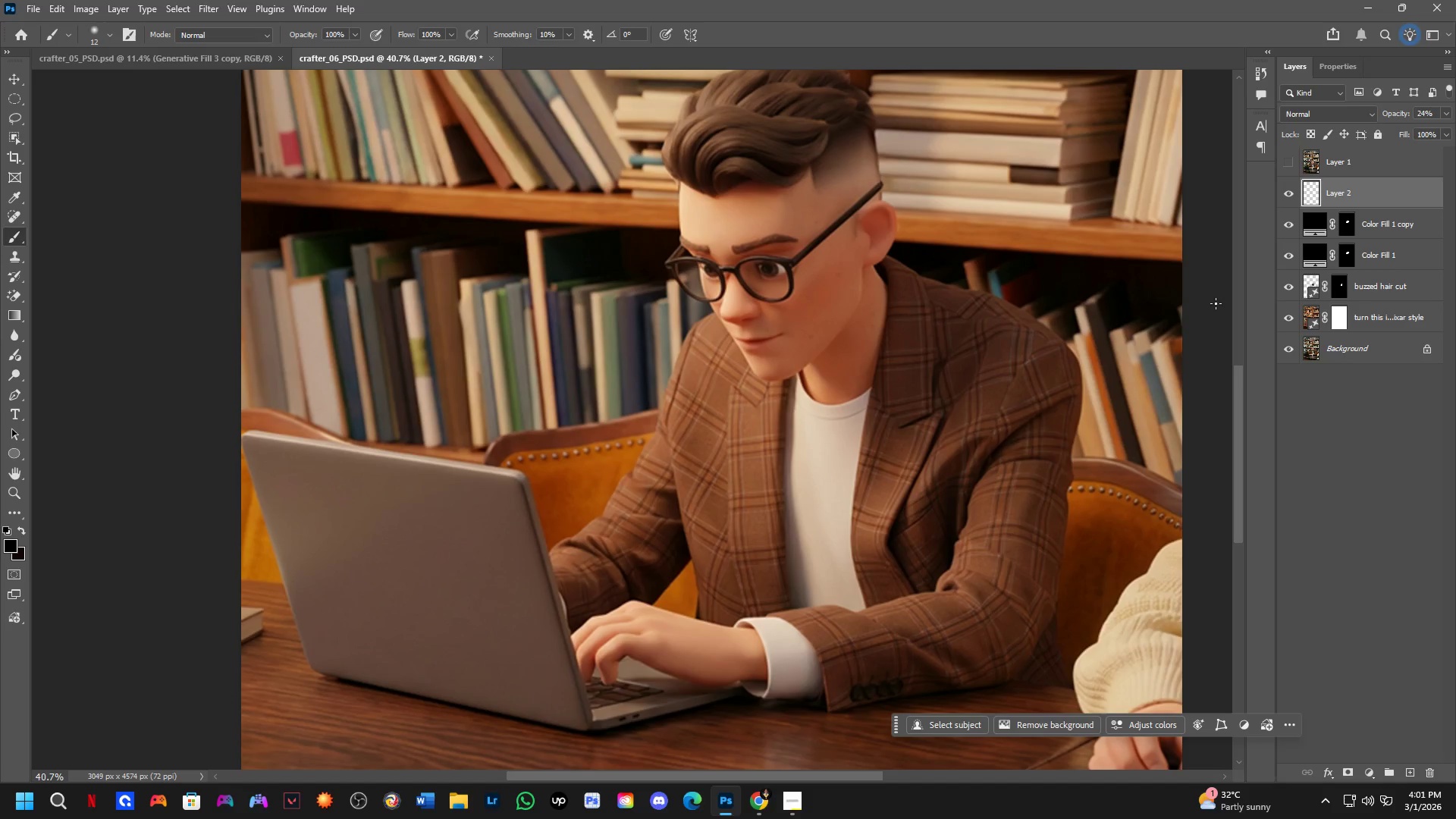 
scroll: coordinate [908, 381], scroll_direction: down, amount: 1.0
 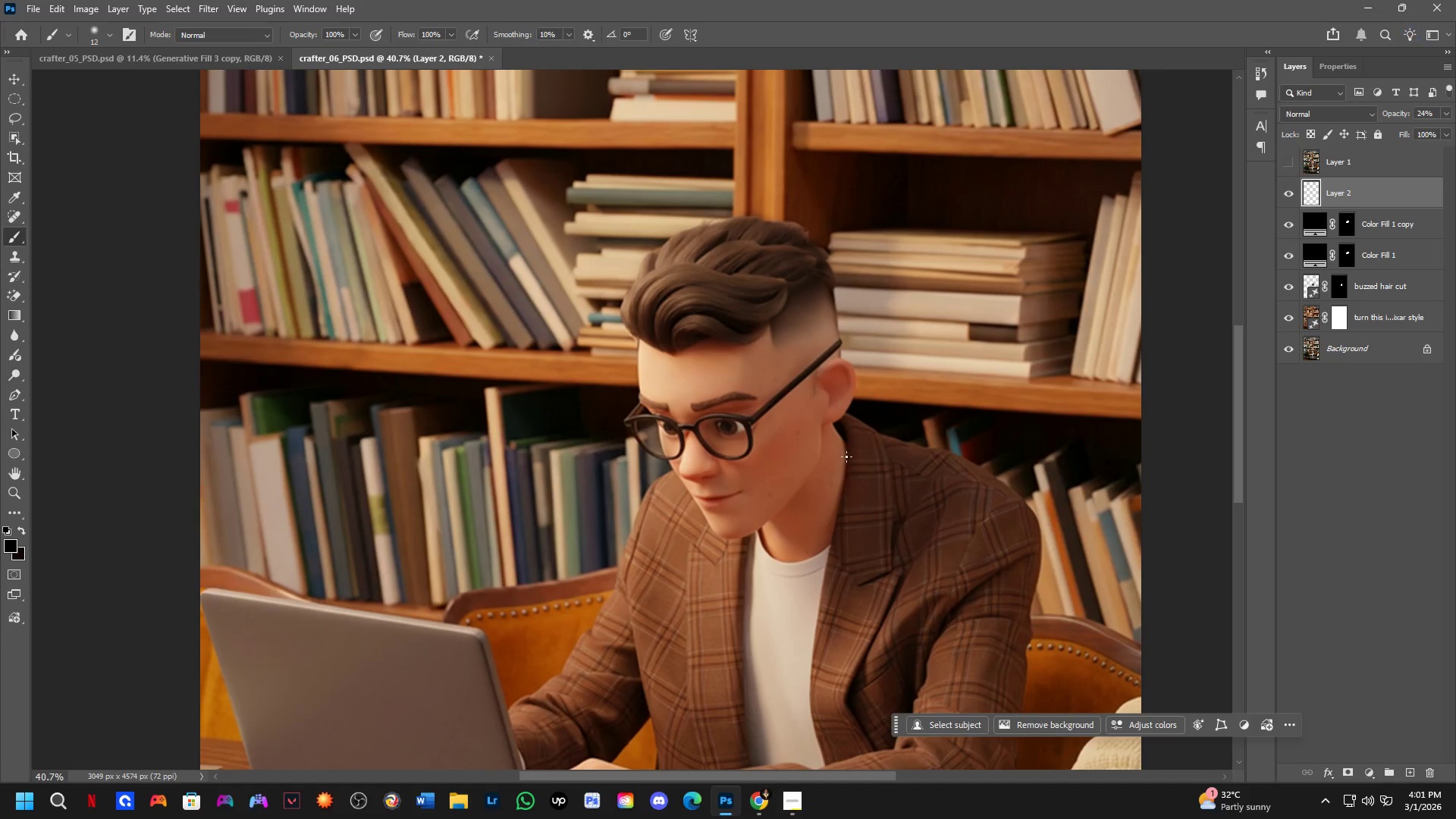 
hold_key(key=Space, duration=0.38)
 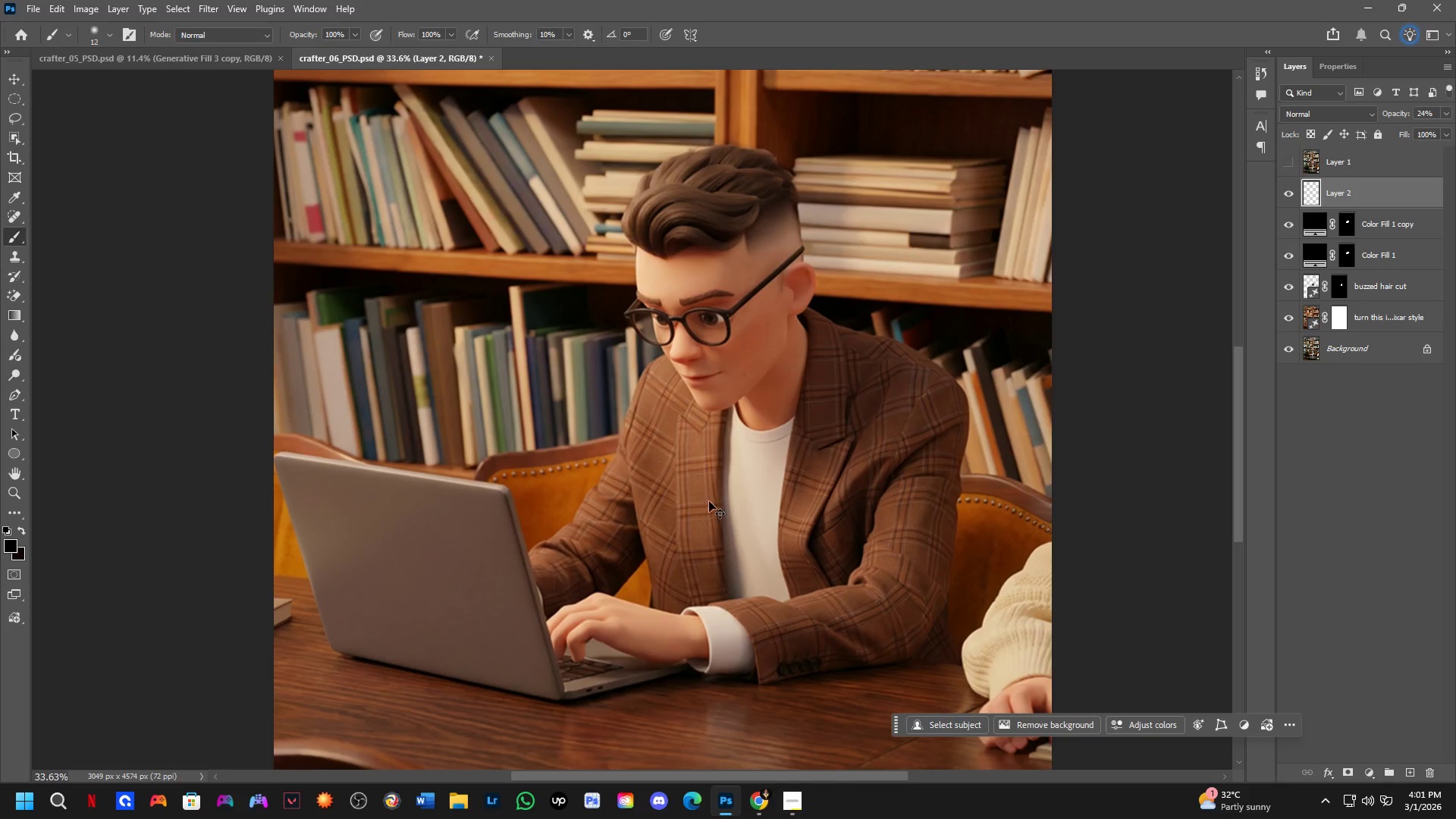 
left_click_drag(start_coordinate=[745, 491], to_coordinate=[714, 498])
 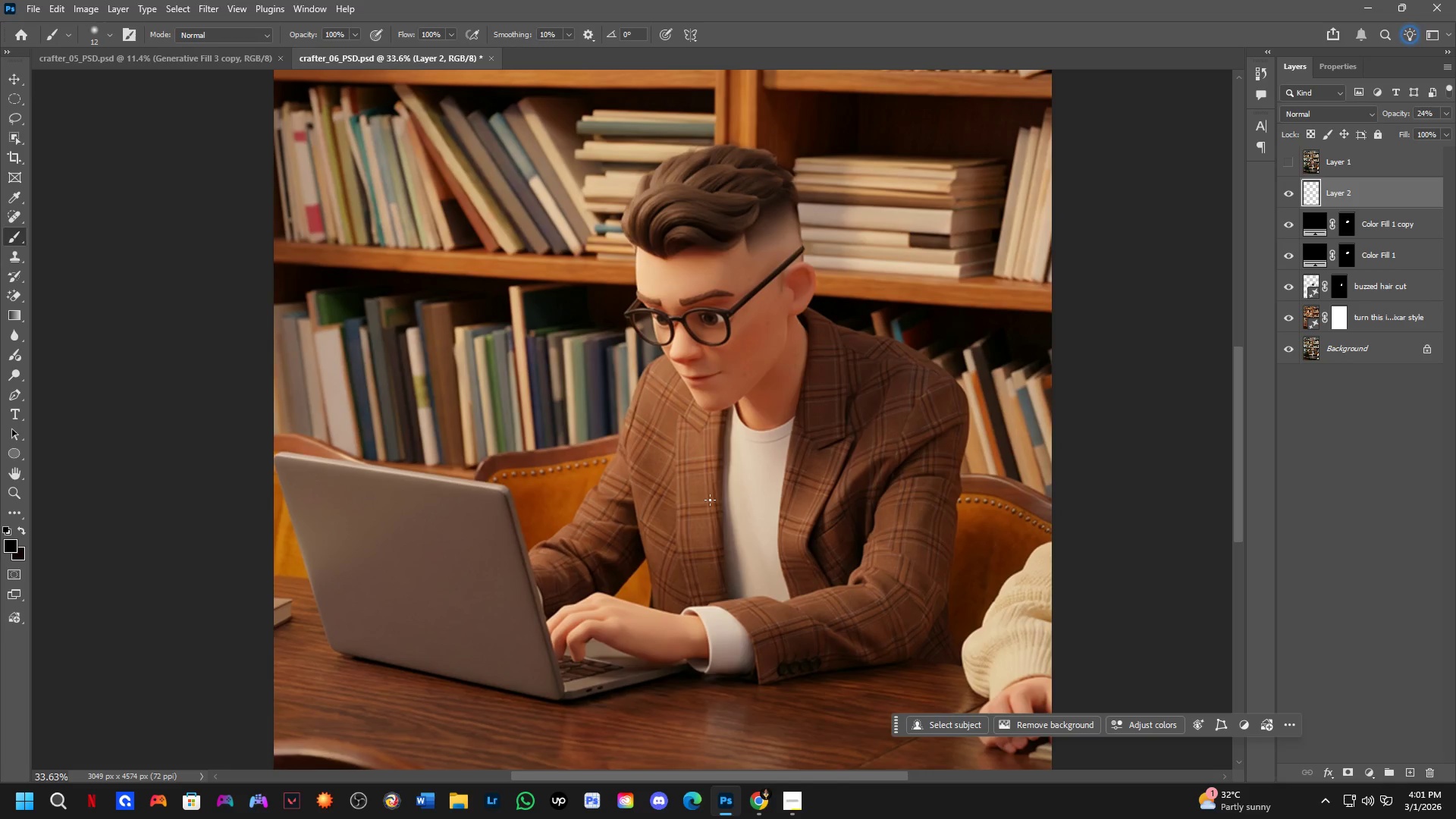 
scroll: coordinate [612, 513], scroll_direction: down, amount: 2.0
 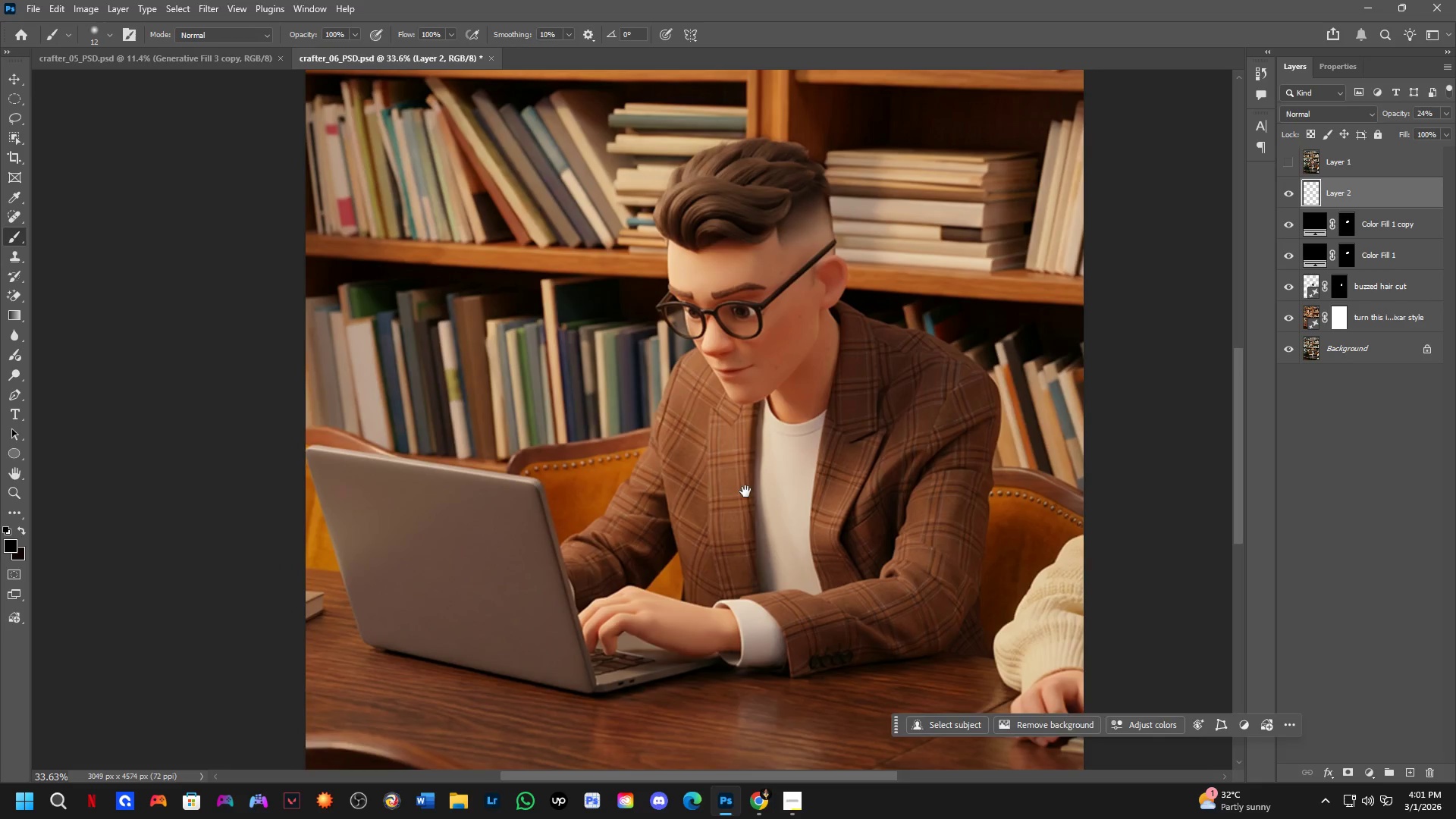 
key(Control+ControlLeft)
 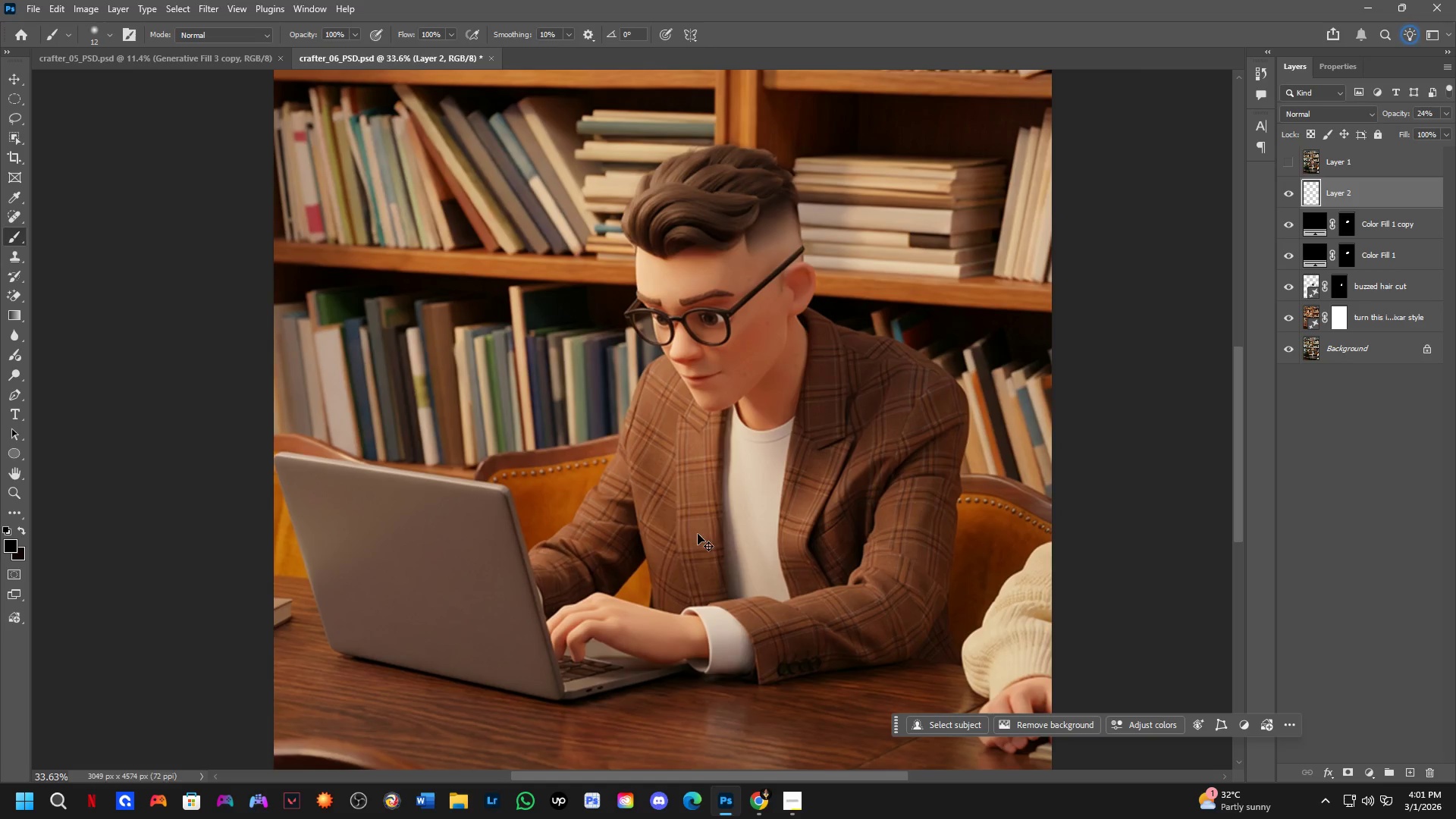 
key(Control+S)
 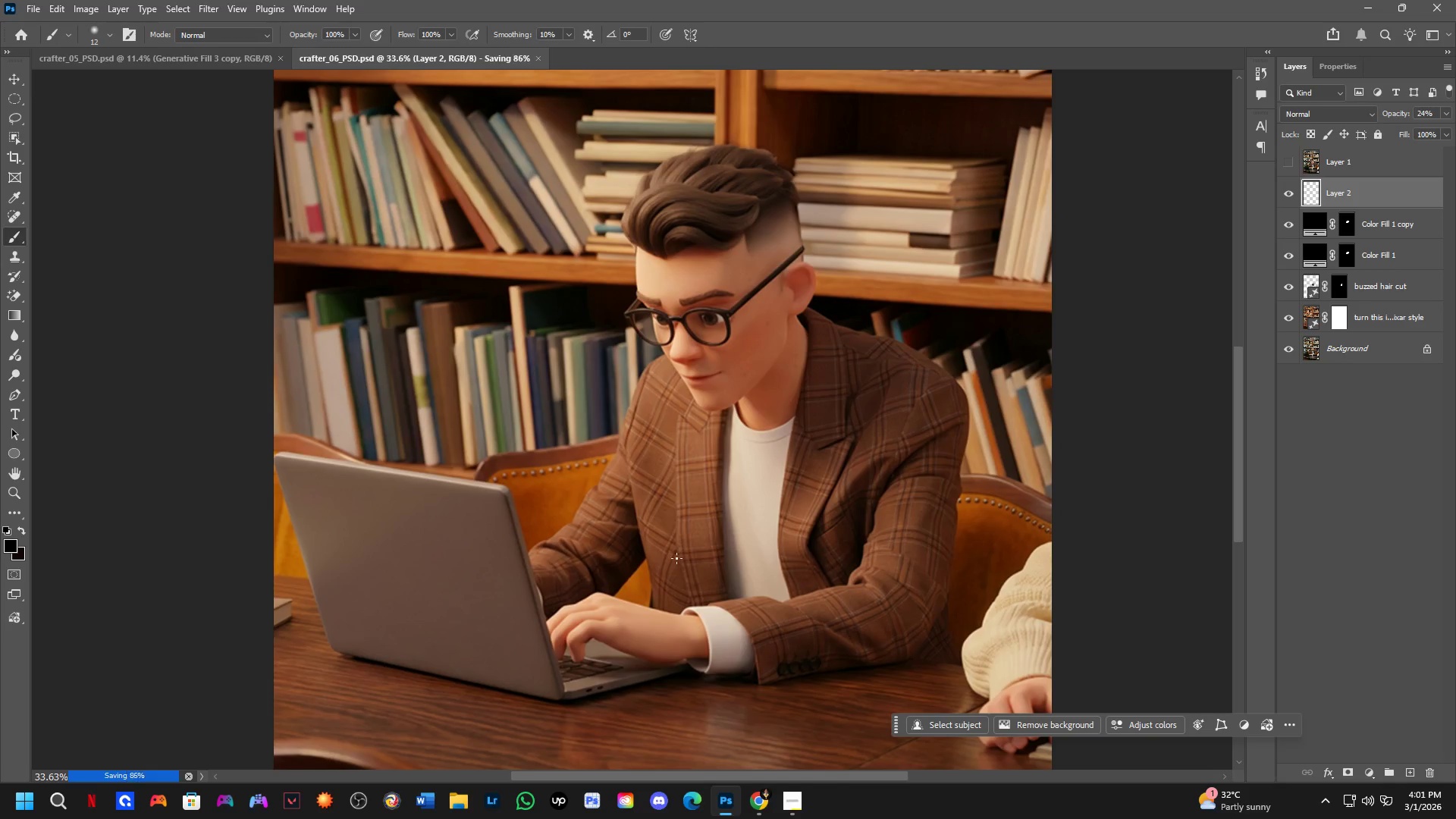 
hold_key(key=Space, duration=0.44)
 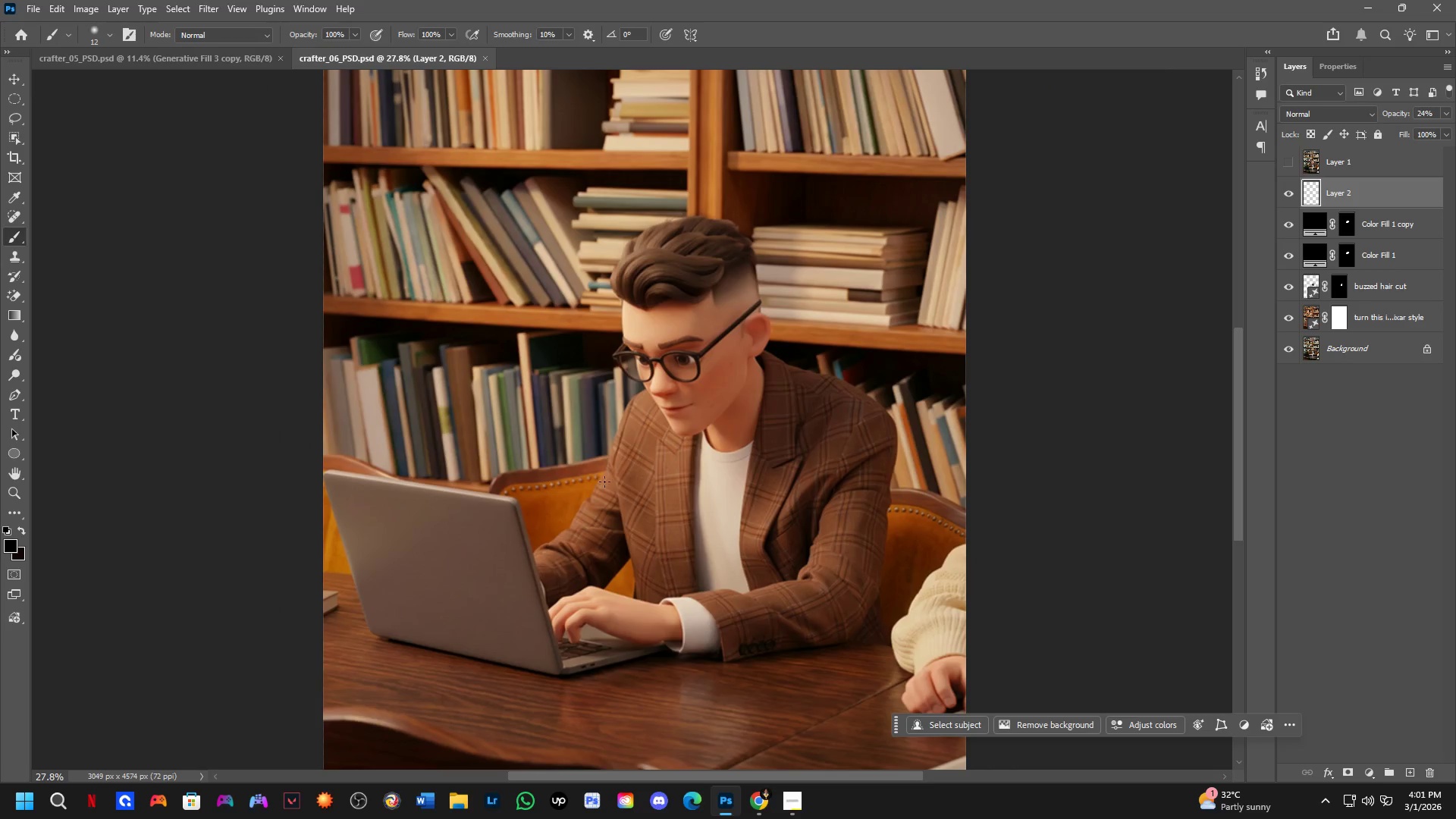 
left_click_drag(start_coordinate=[623, 466], to_coordinate=[611, 477])
 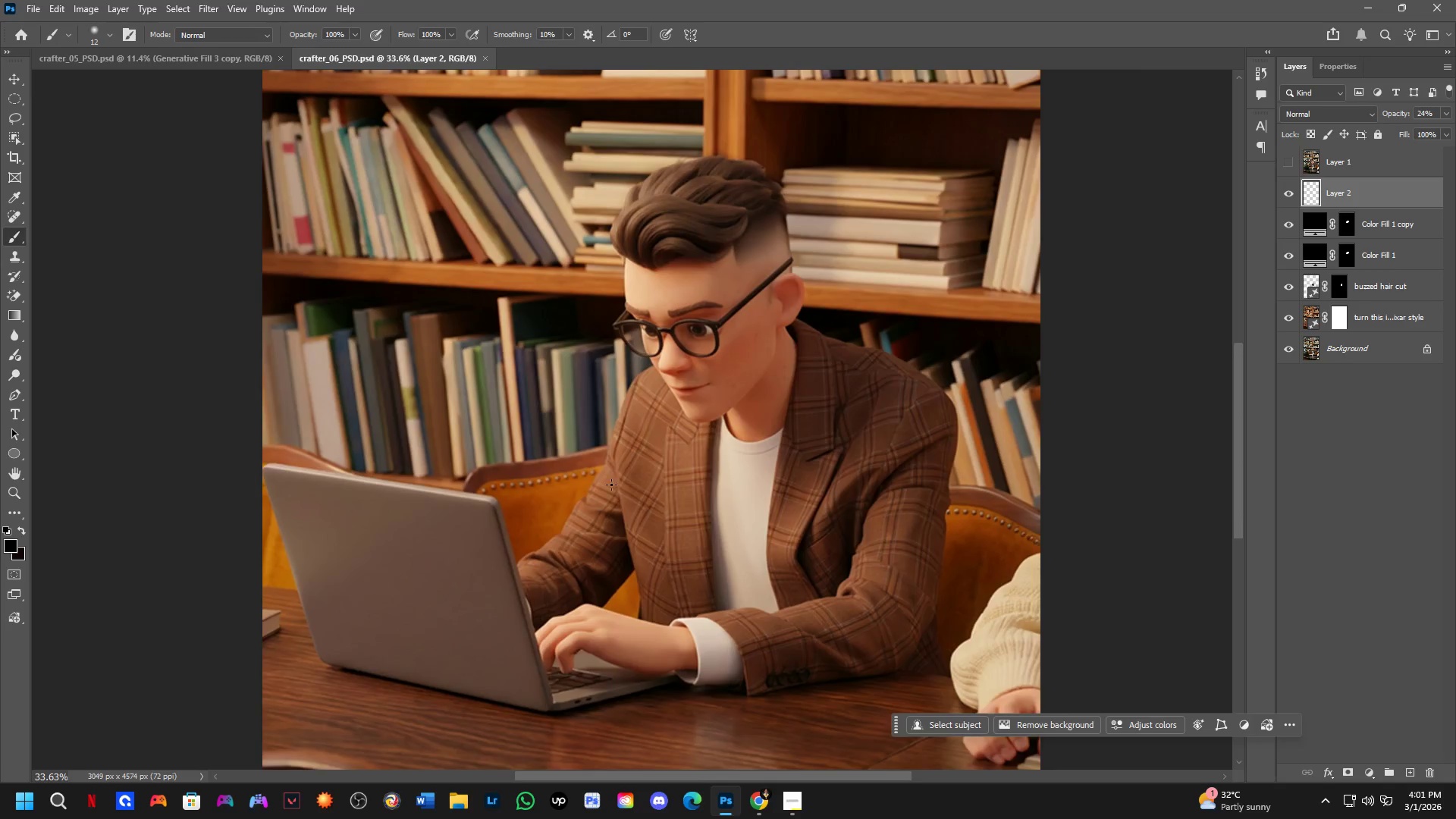 
scroll: coordinate [610, 504], scroll_direction: down, amount: 2.0
 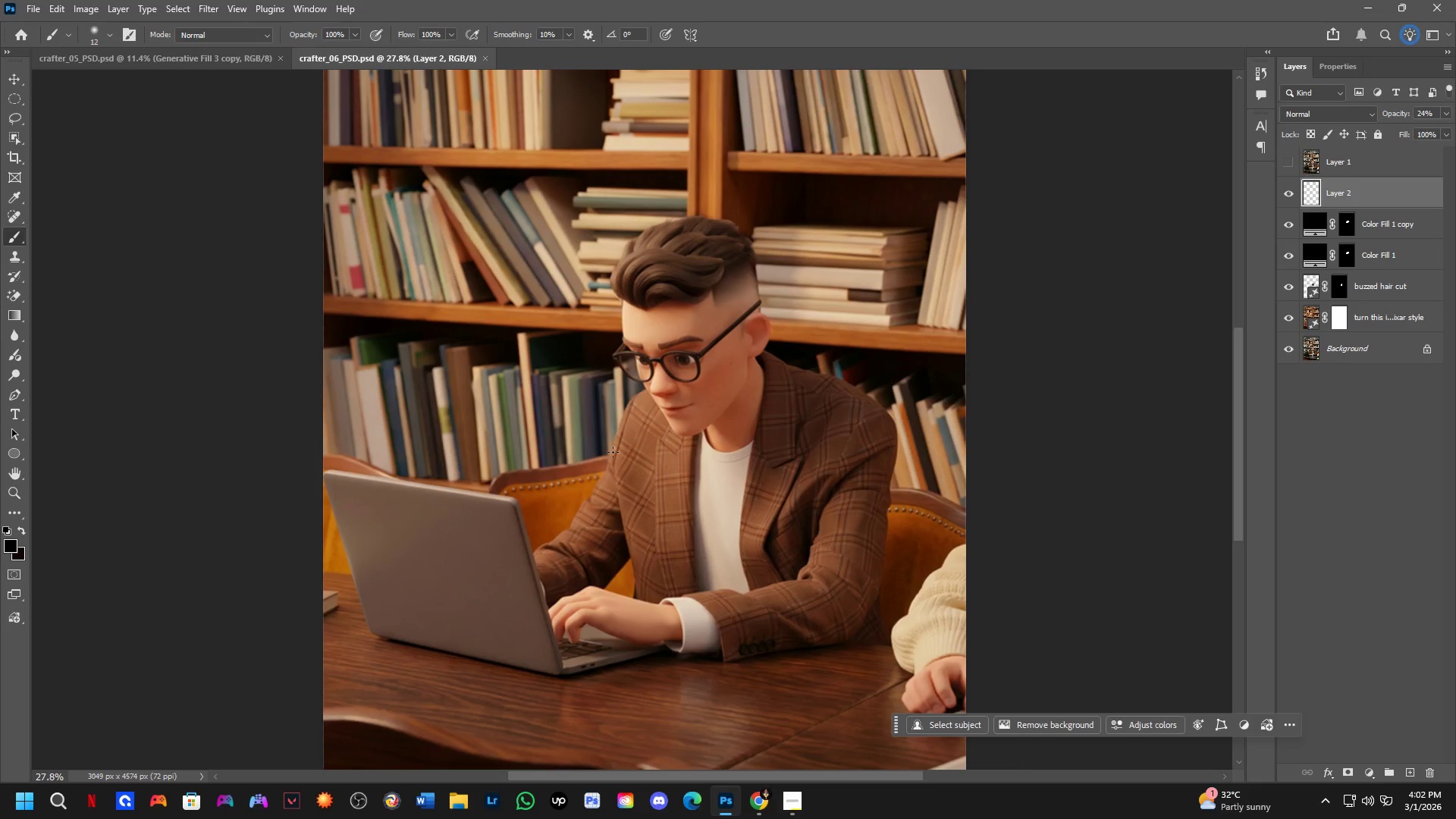 
wait(72.27)
 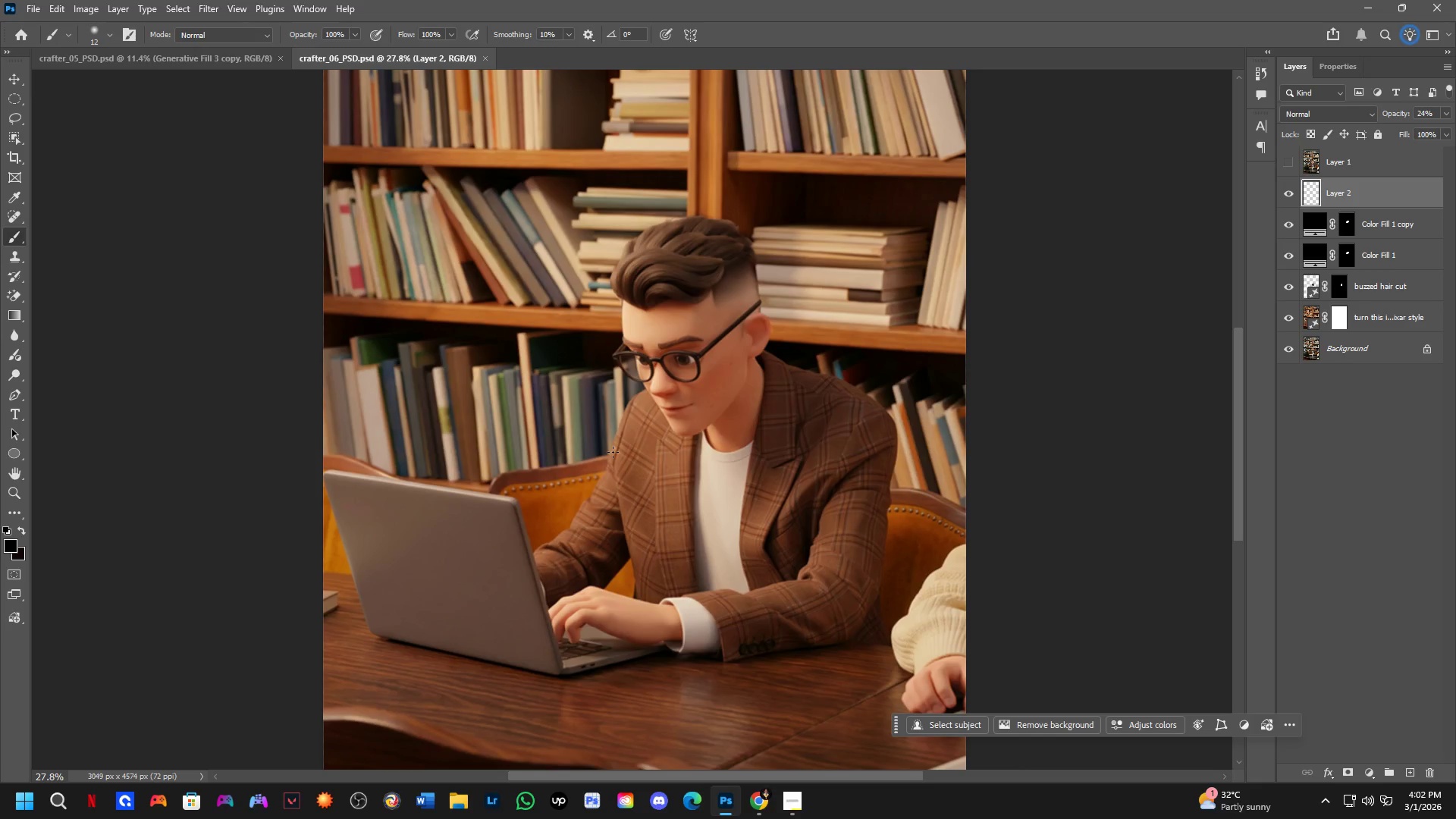 
scroll: coordinate [528, 359], scroll_direction: down, amount: 3.0
 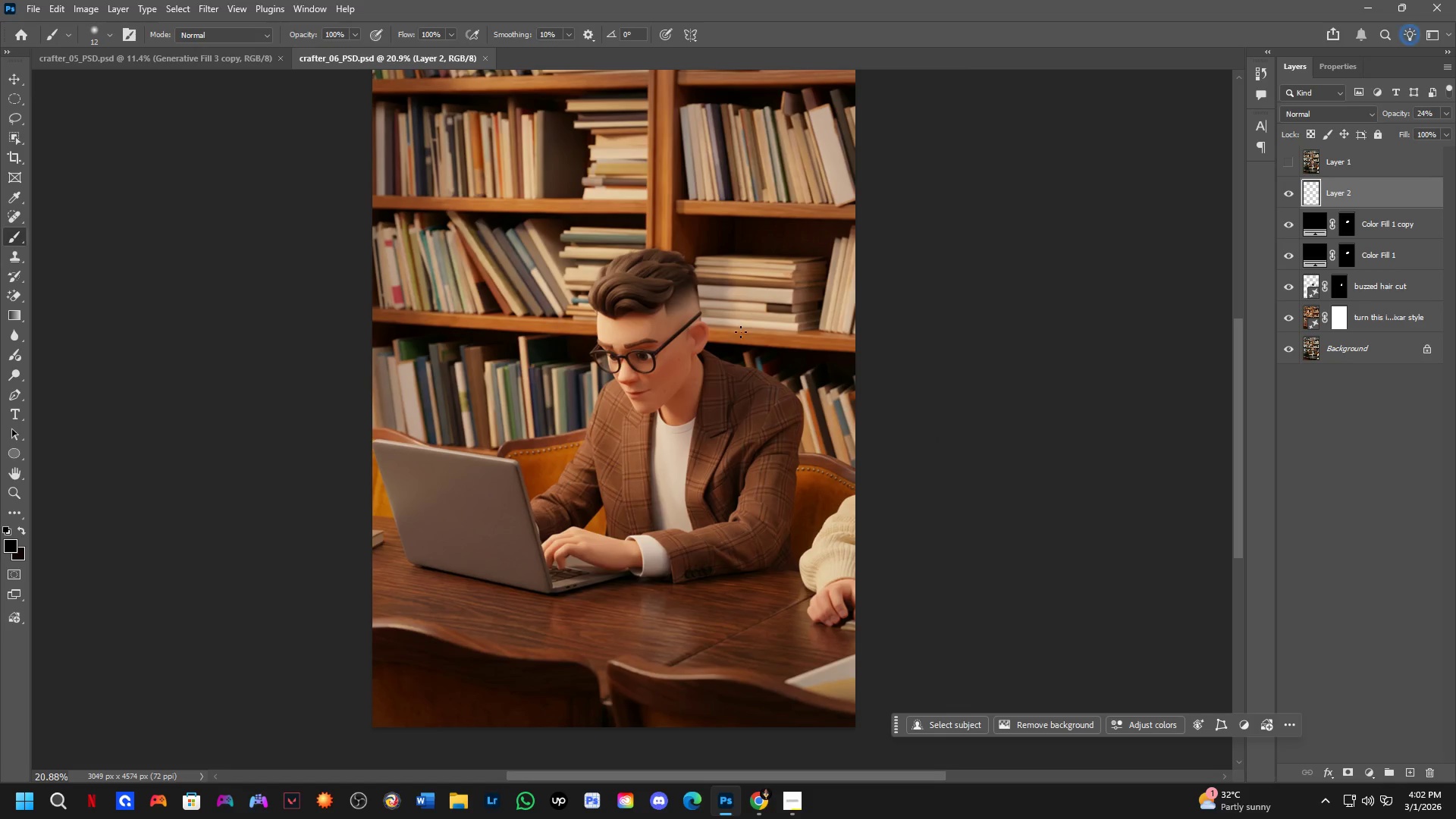 
hold_key(key=Space, duration=0.64)
 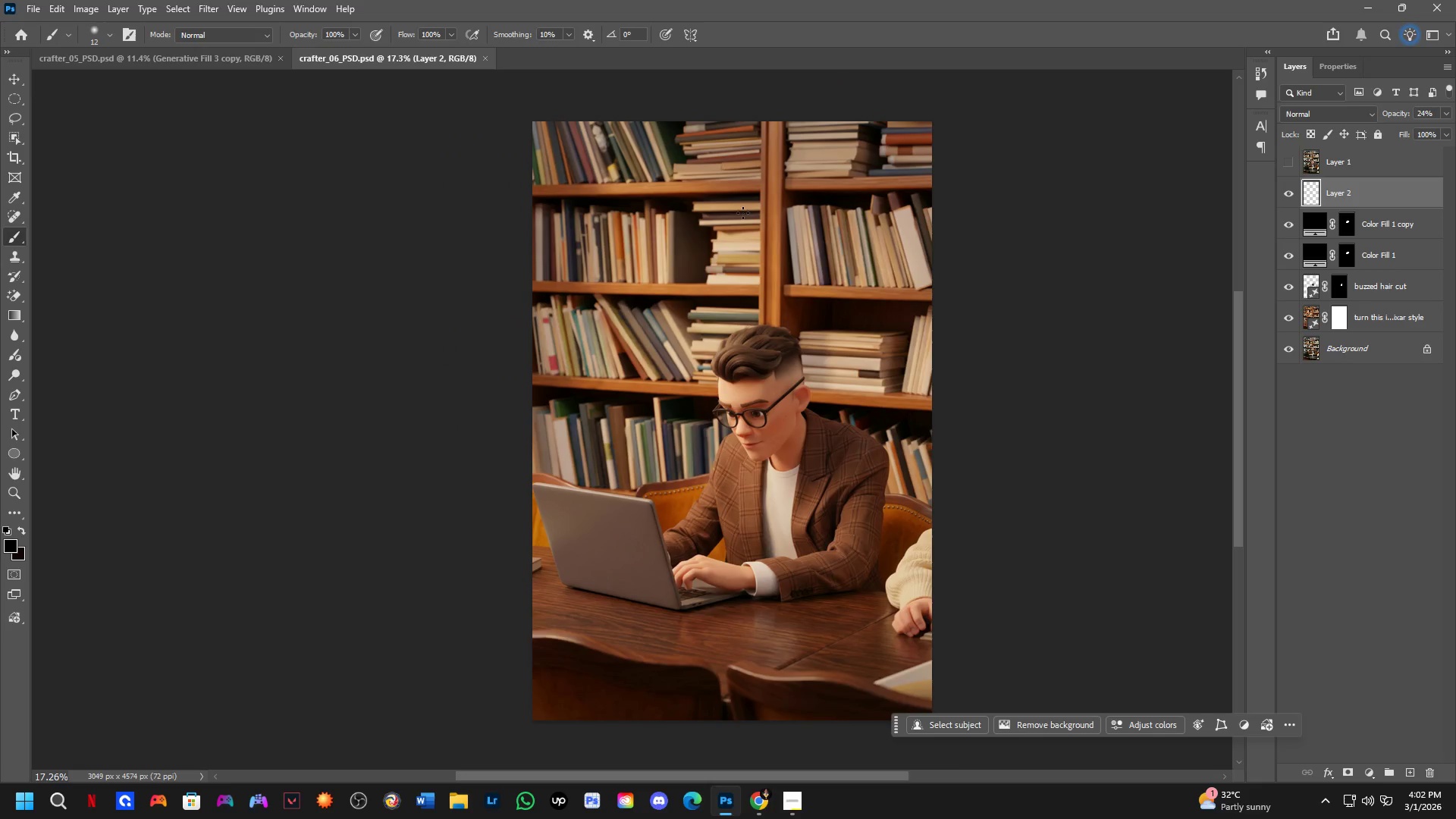 
left_click_drag(start_coordinate=[723, 331], to_coordinate=[824, 391])
 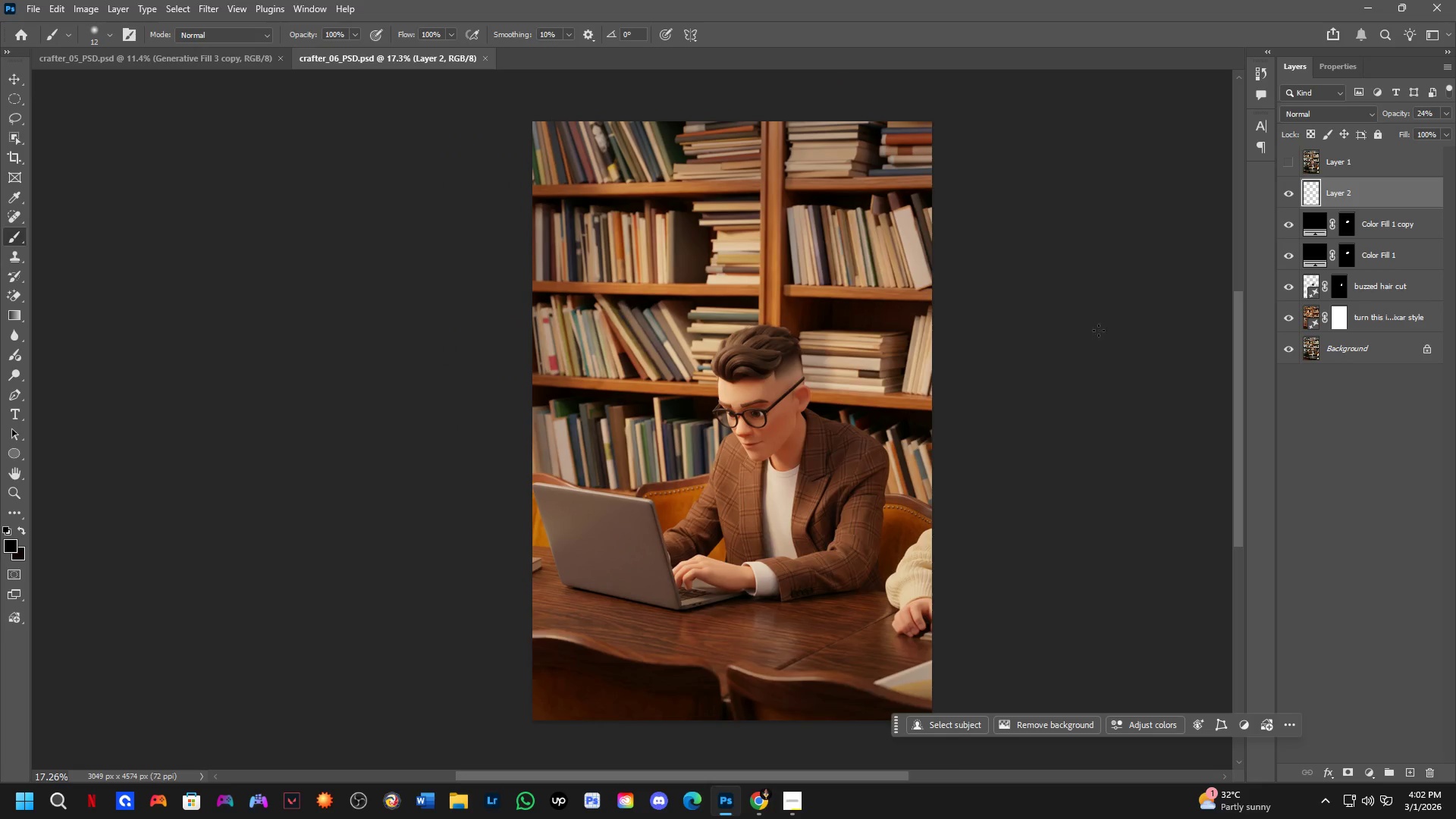 
scroll: coordinate [716, 344], scroll_direction: down, amount: 2.0
 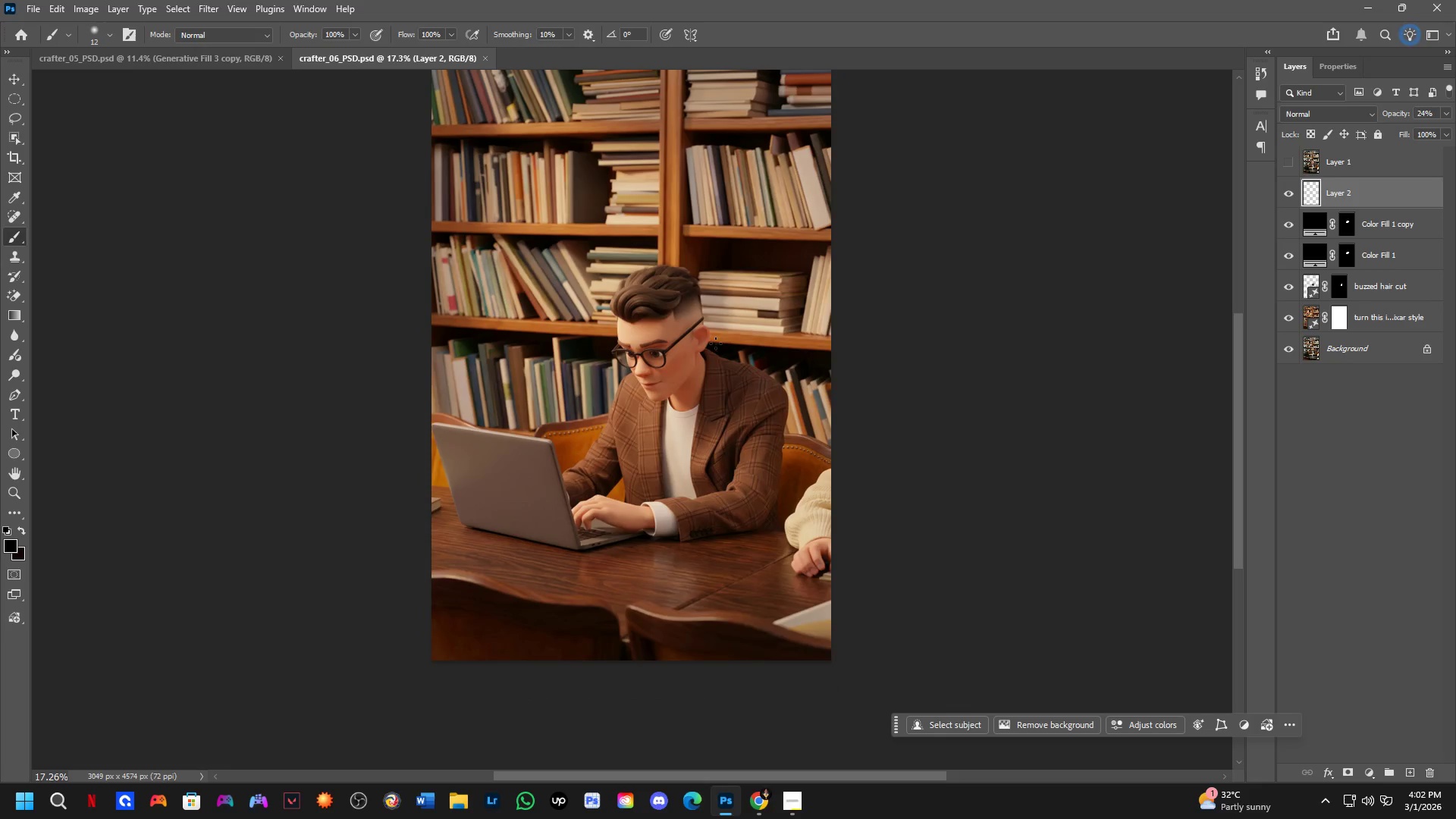 
hold_key(key=Space, duration=6.89)
 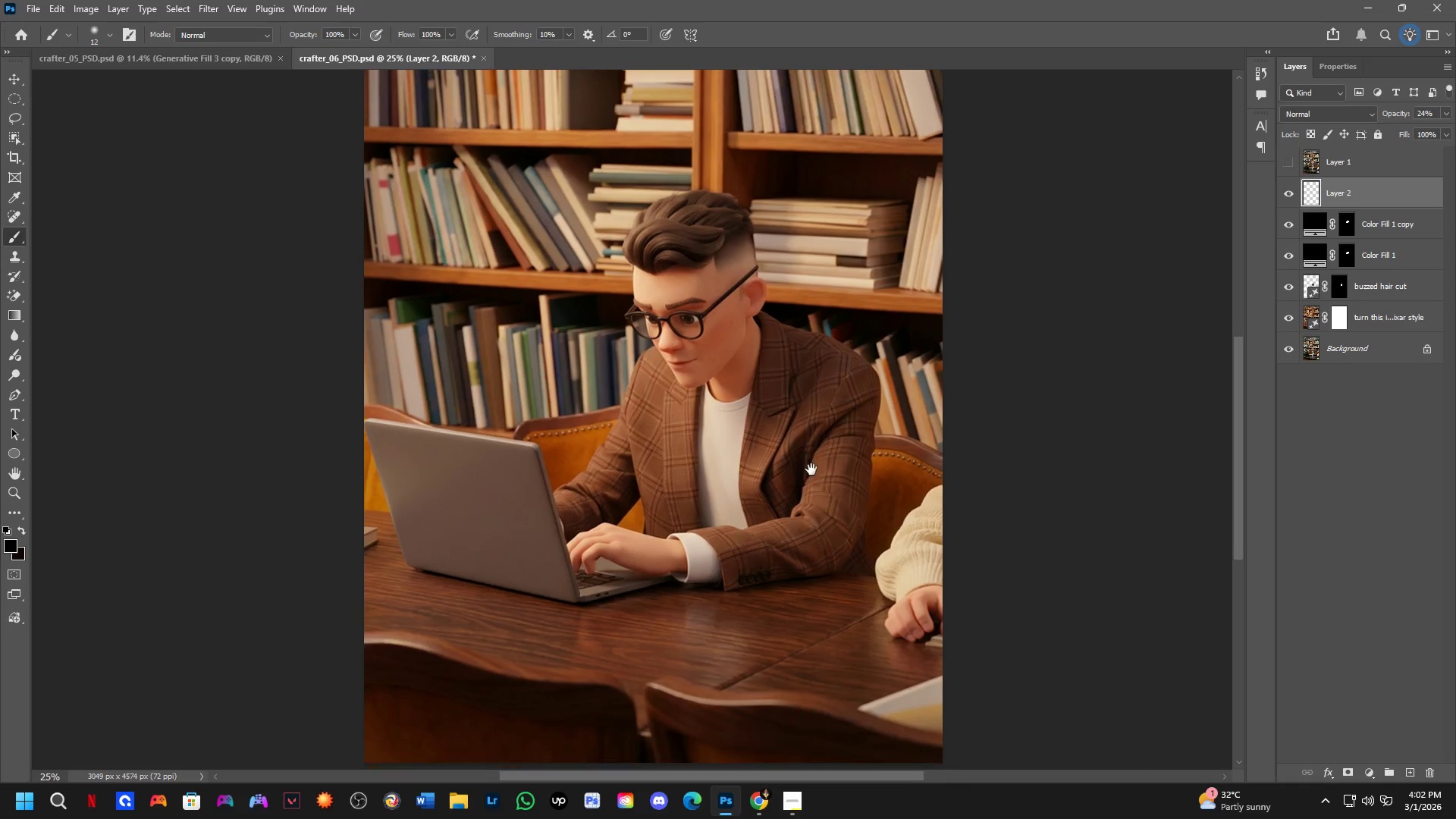 
left_click([1288, 163])
 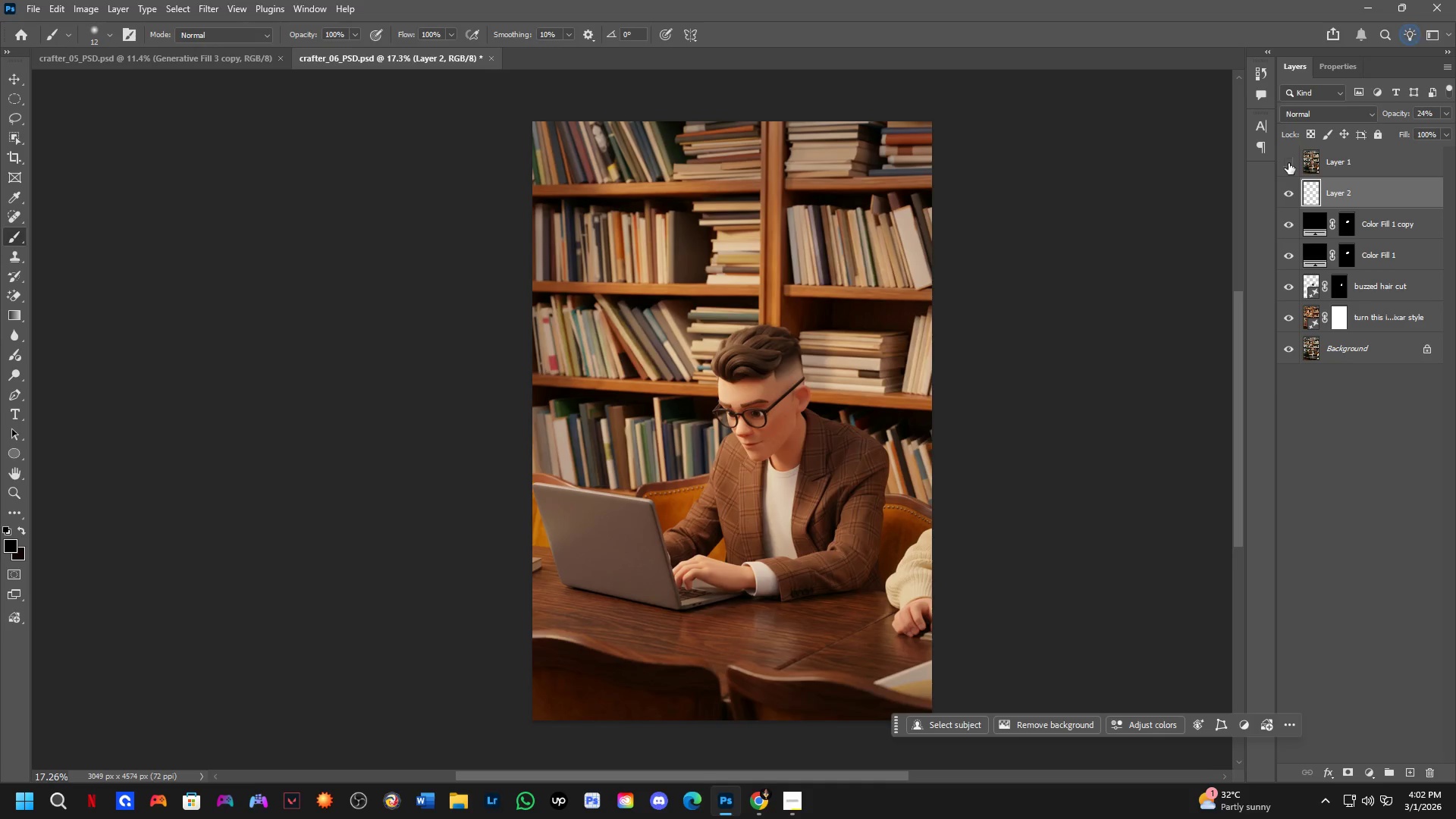 
double_click([1288, 163])
 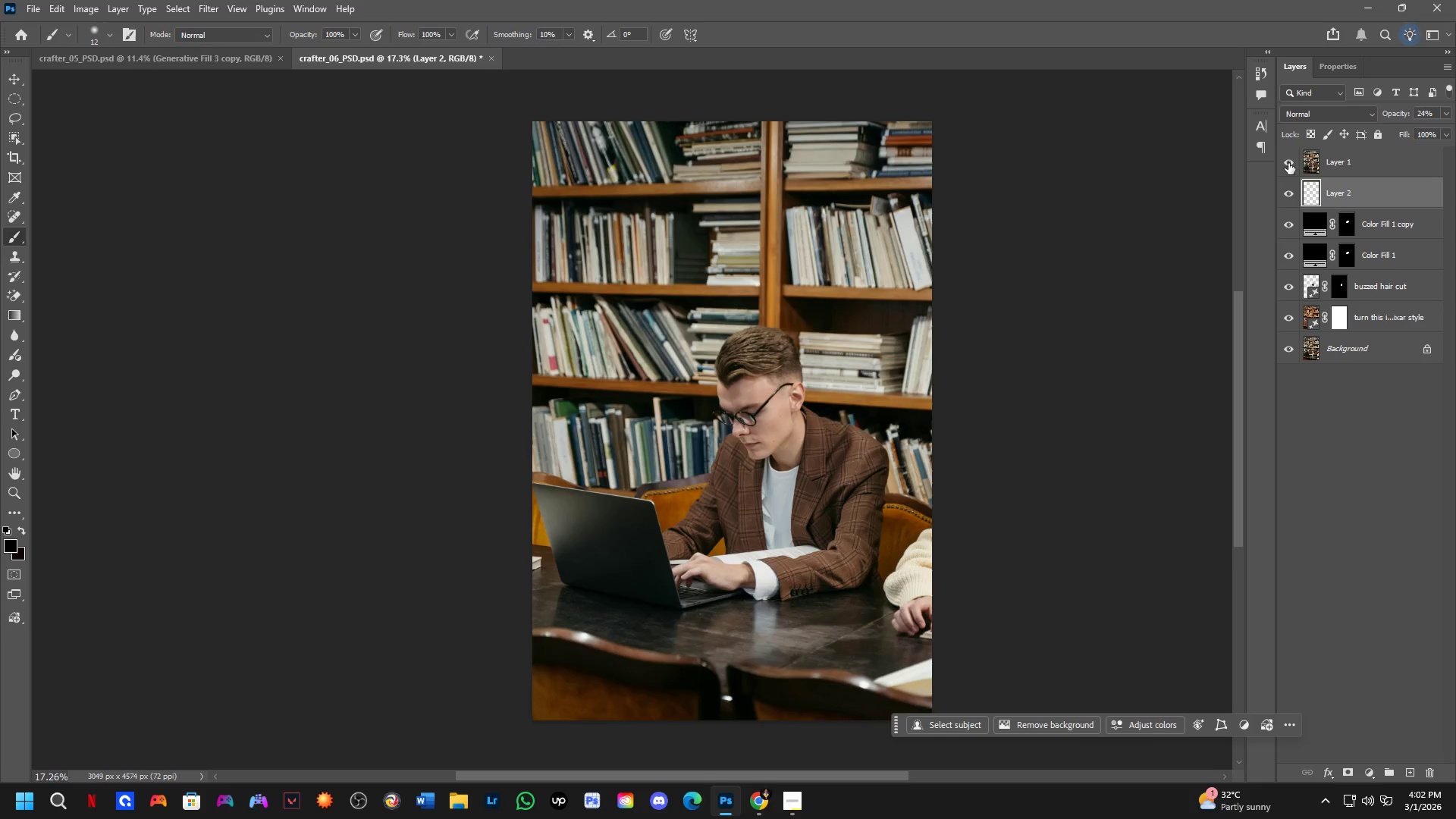 
triple_click([1288, 163])
 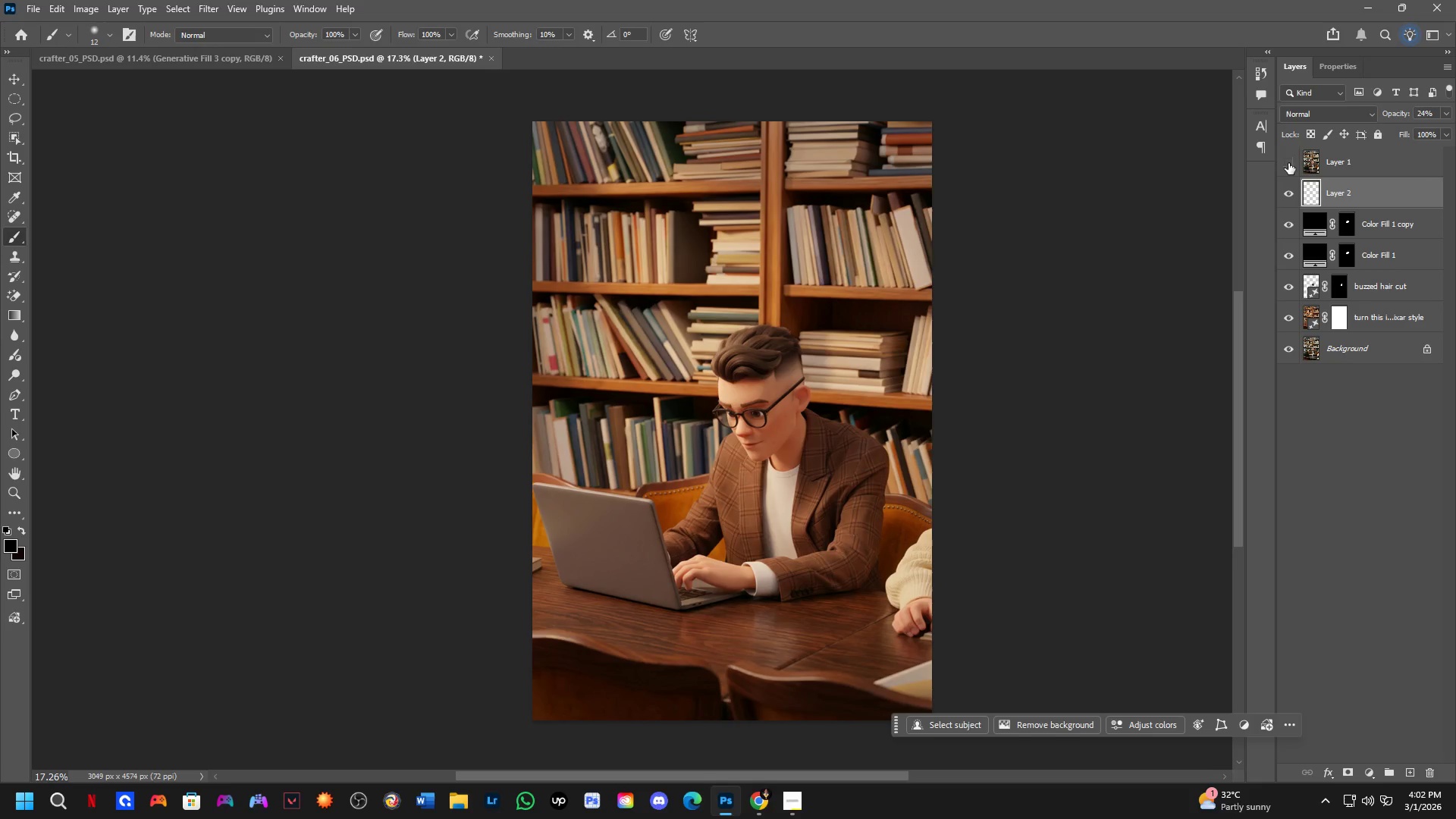 
triple_click([1288, 163])
 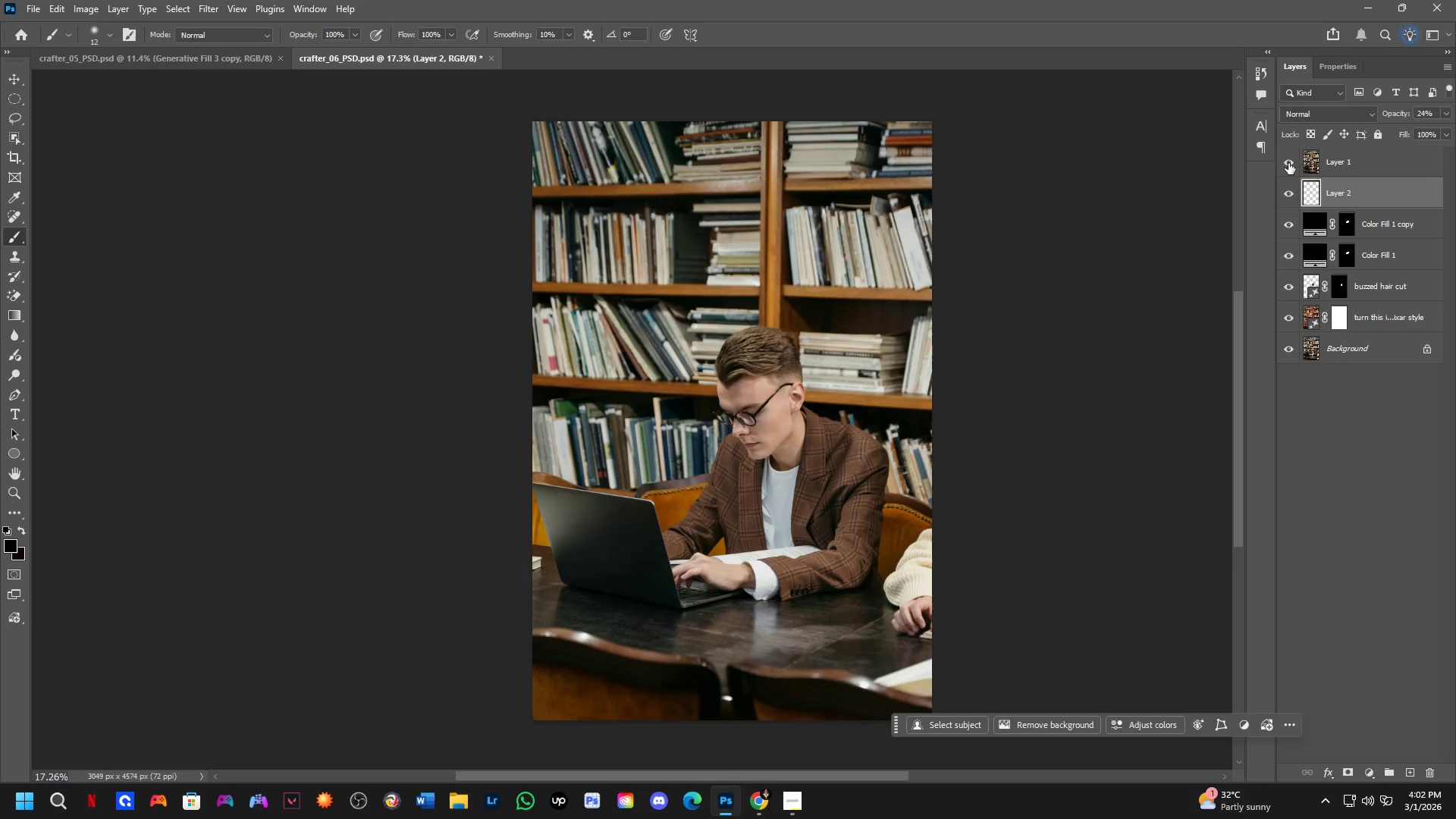 
triple_click([1288, 163])
 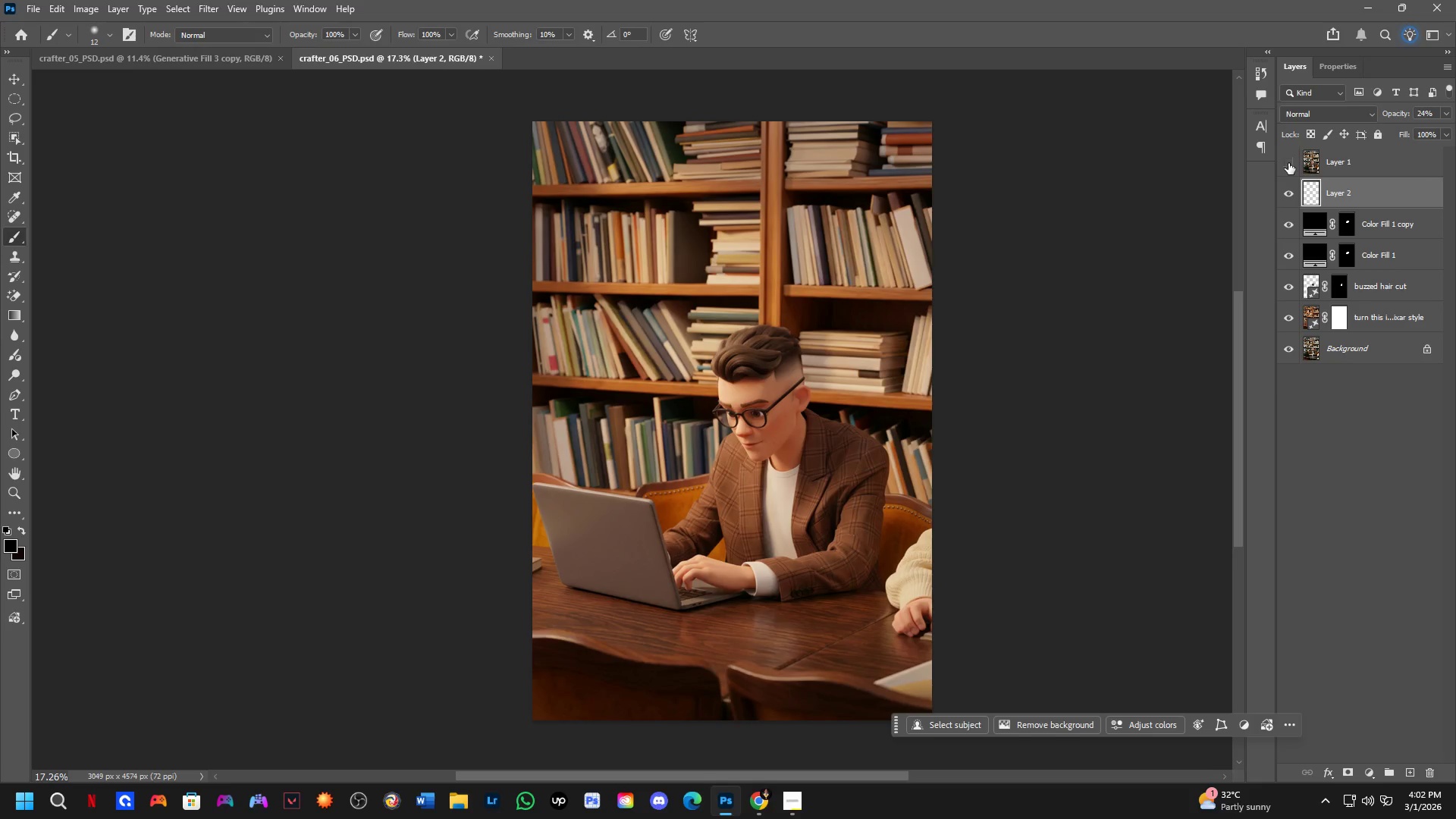 
triple_click([1288, 163])
 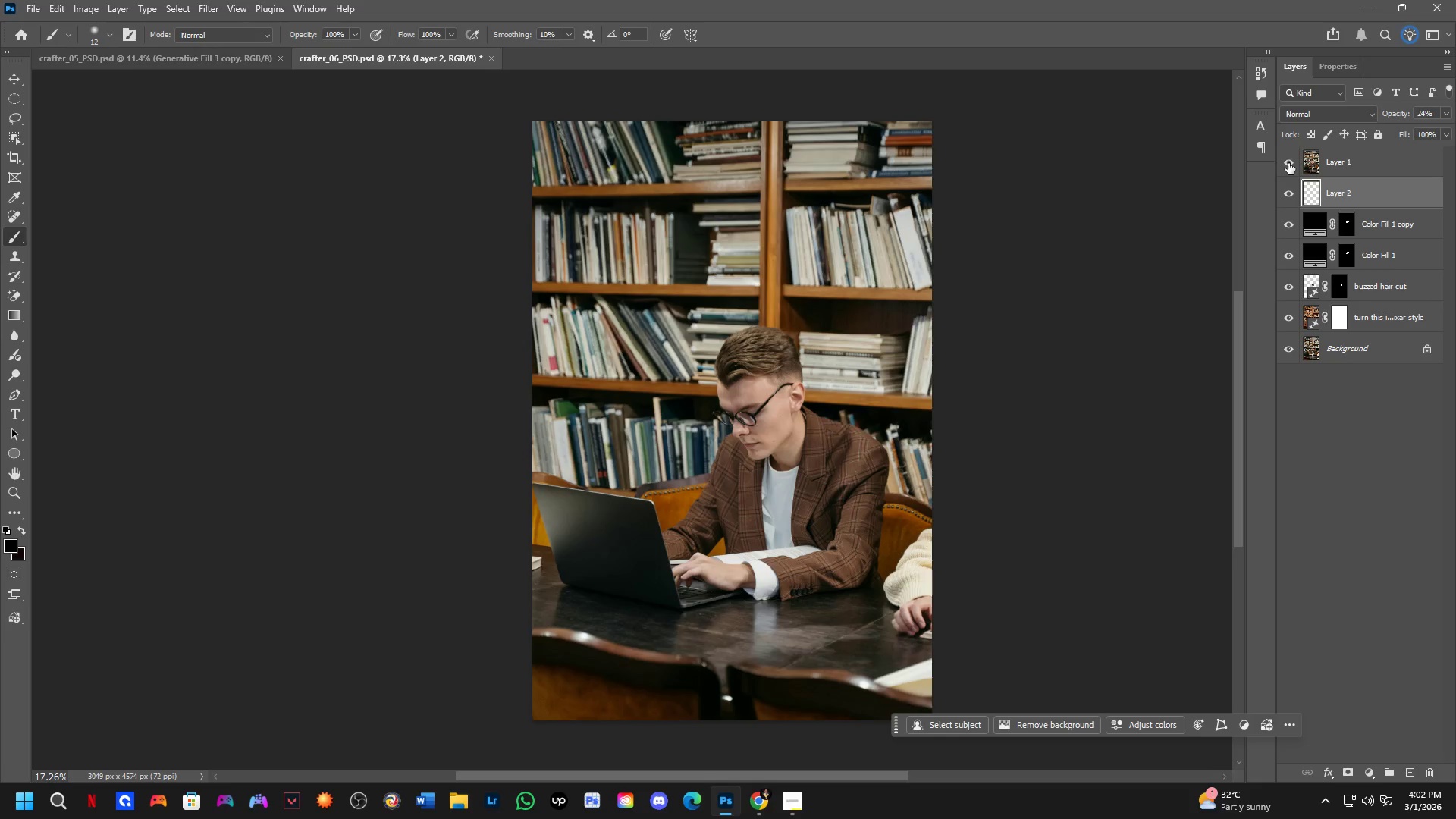 
triple_click([1288, 163])
 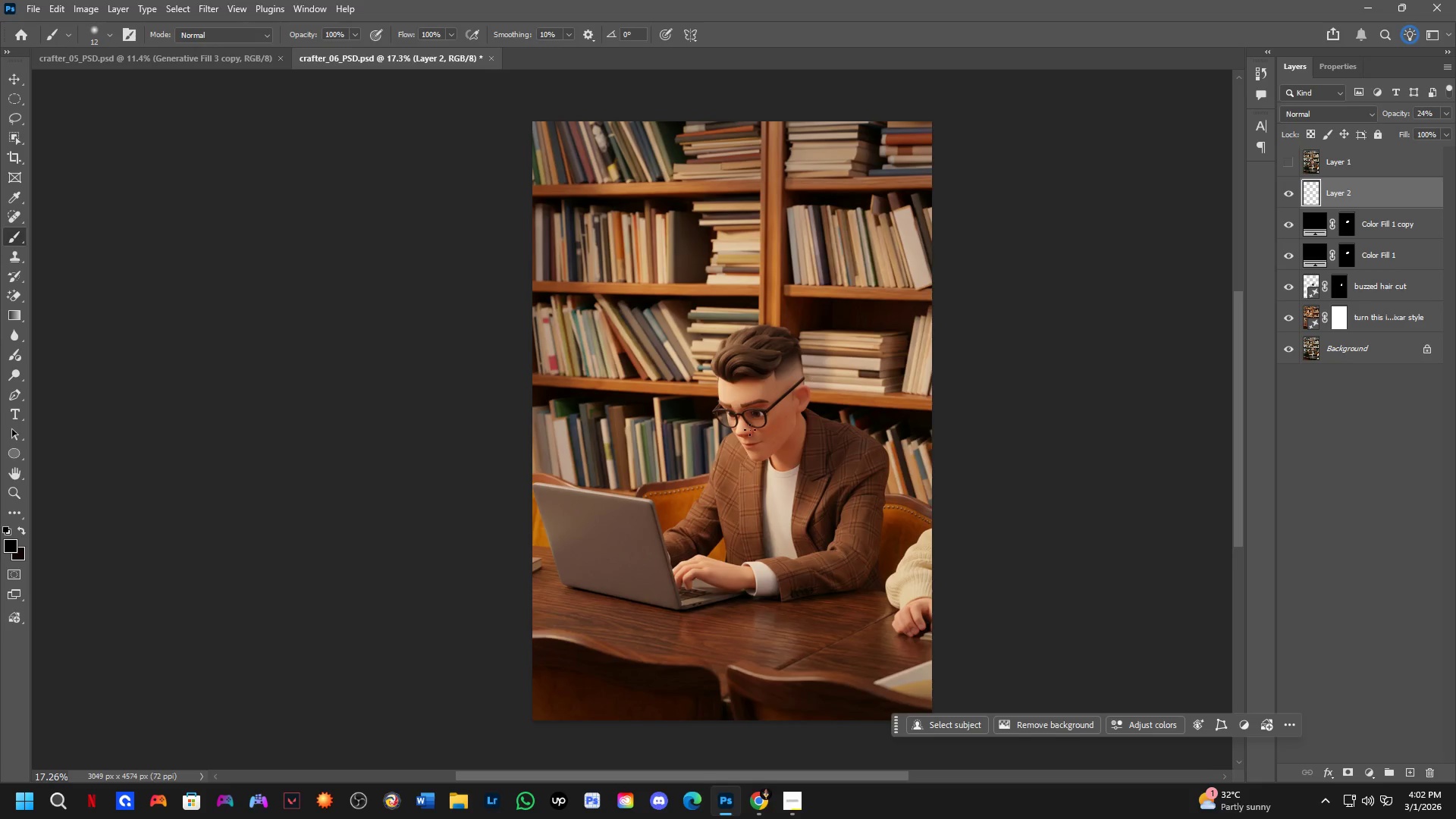 
hold_key(key=ShiftLeft, duration=1.51)
scroll: coordinate [739, 435], scroll_direction: up, amount: 4.0
 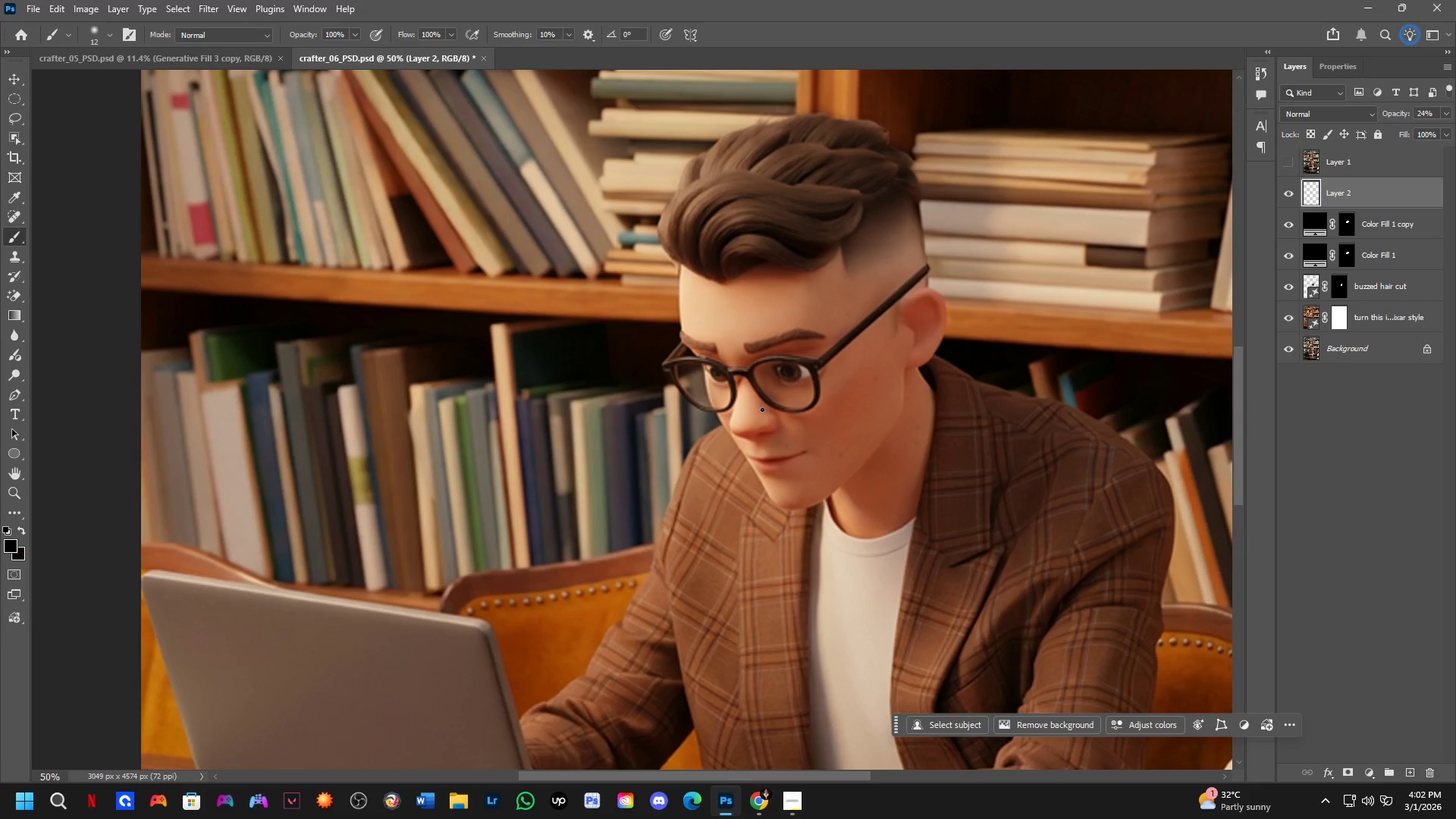 
hold_key(key=Space, duration=0.83)
 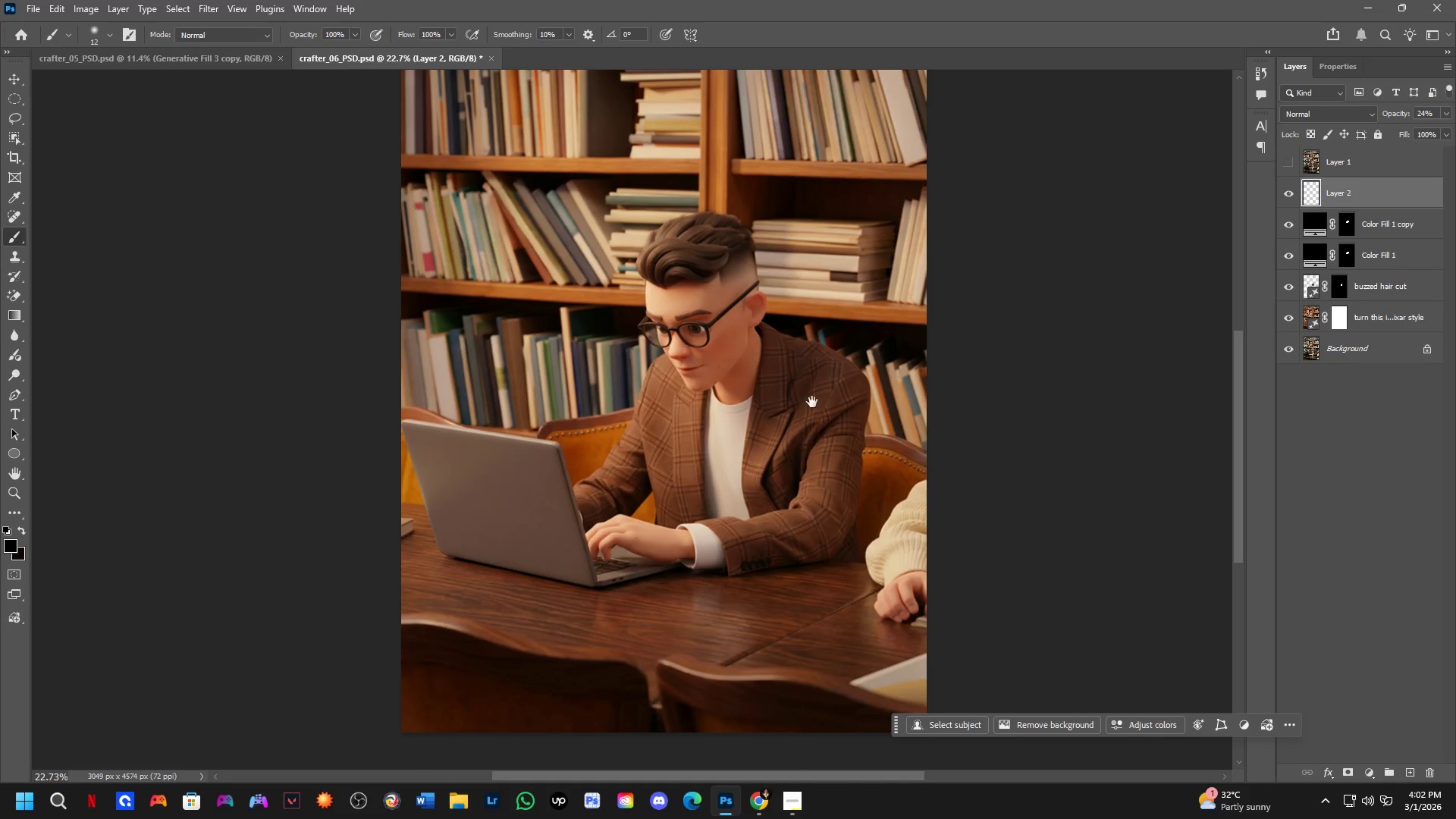 
left_click_drag(start_coordinate=[899, 542], to_coordinate=[808, 467])
 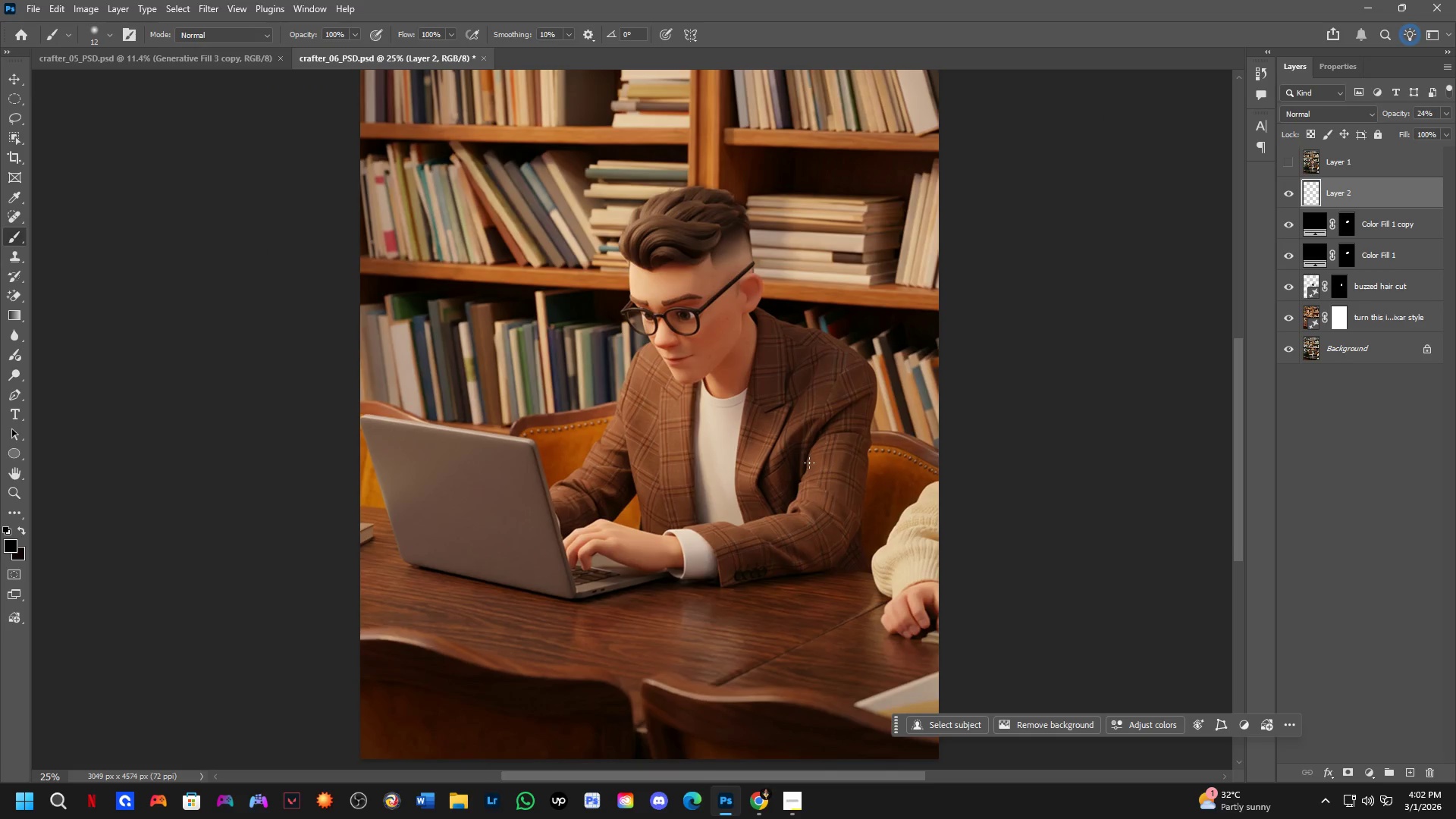 
scroll: coordinate [762, 410], scroll_direction: down, amount: 2.0
 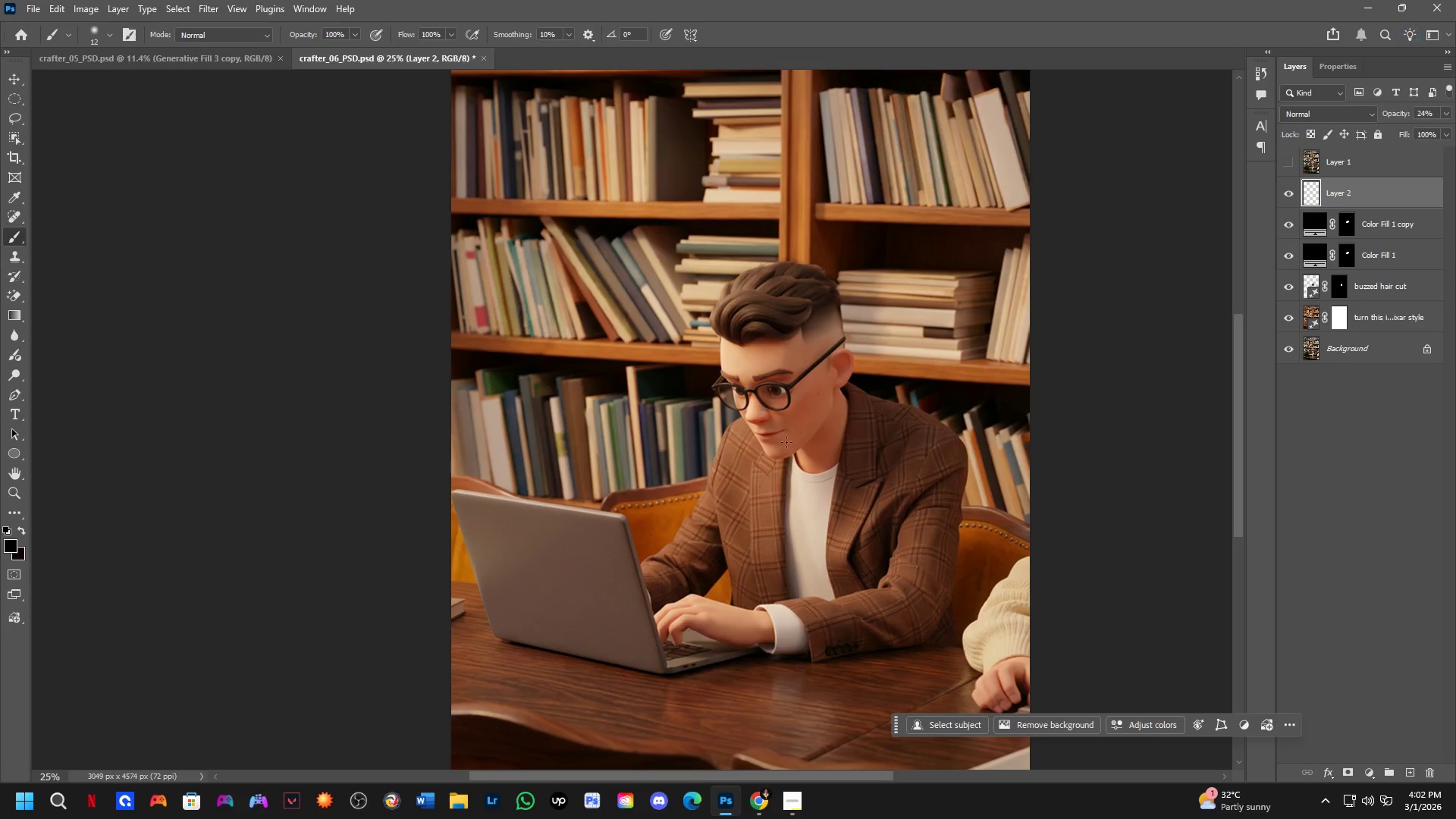 
hold_key(key=Space, duration=0.55)
 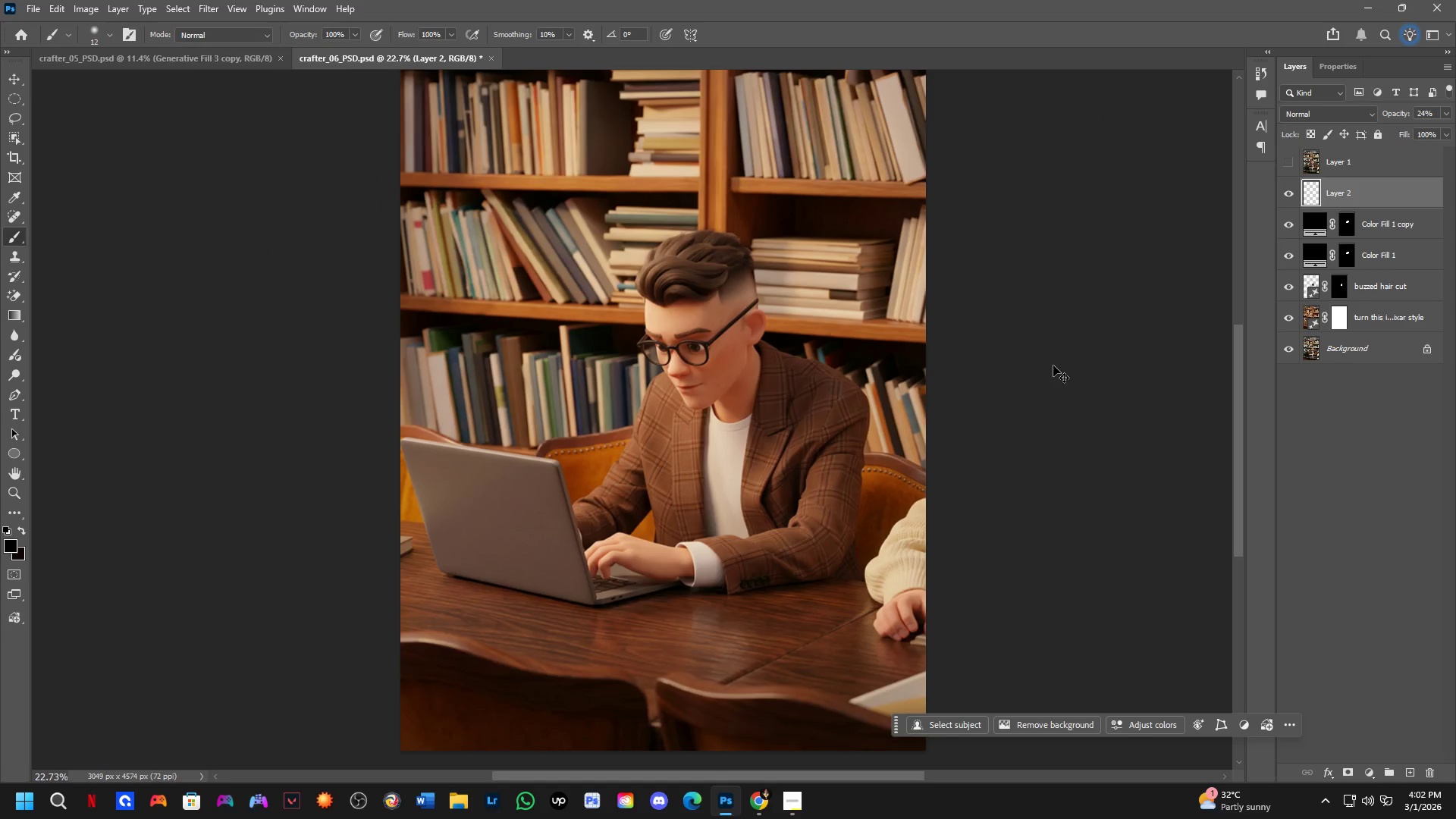 
left_click_drag(start_coordinate=[813, 394], to_coordinate=[812, 413])
 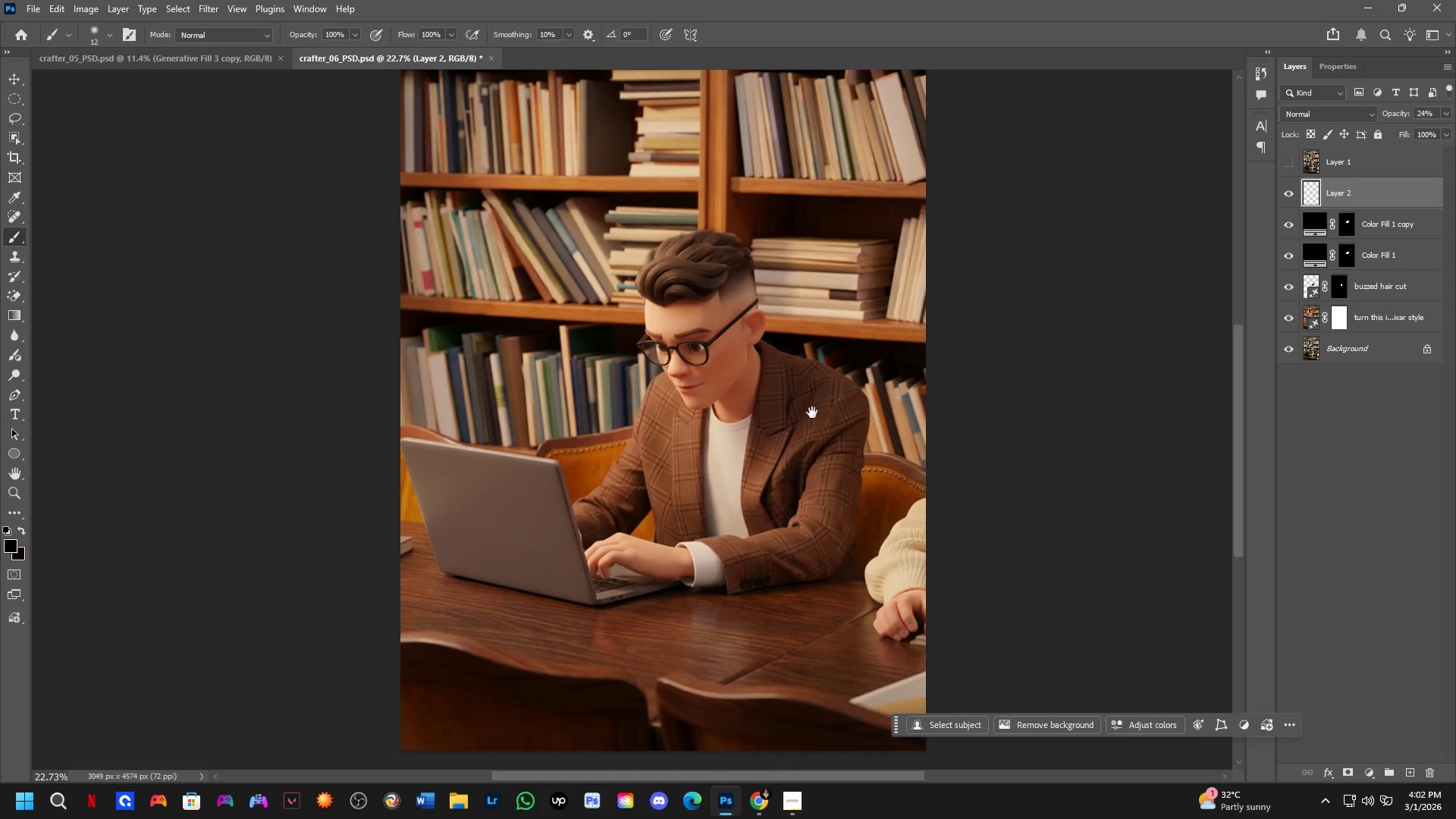 
scroll: coordinate [809, 463], scroll_direction: down, amount: 1.0
 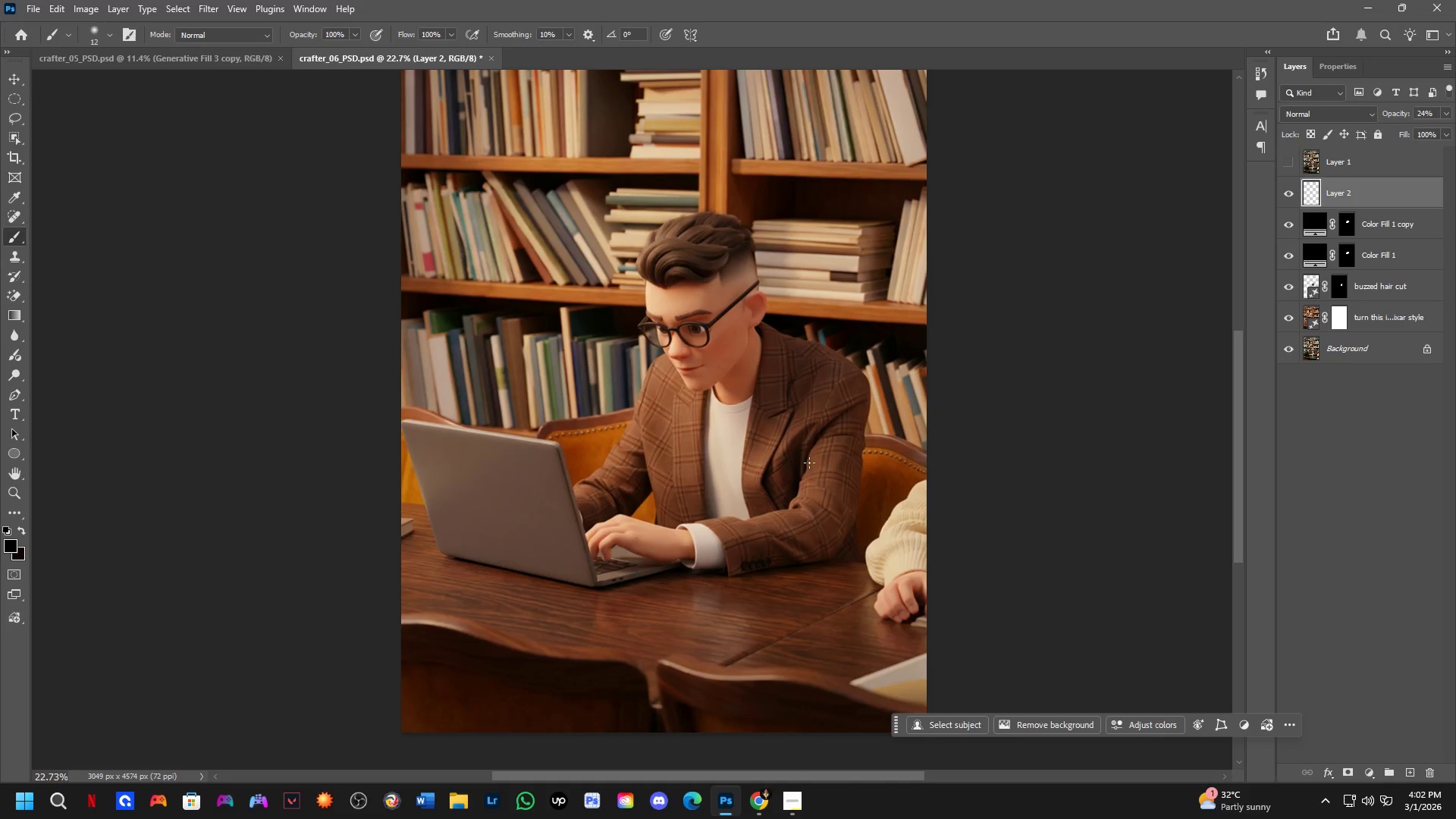 
hold_key(key=Space, duration=2.44)
 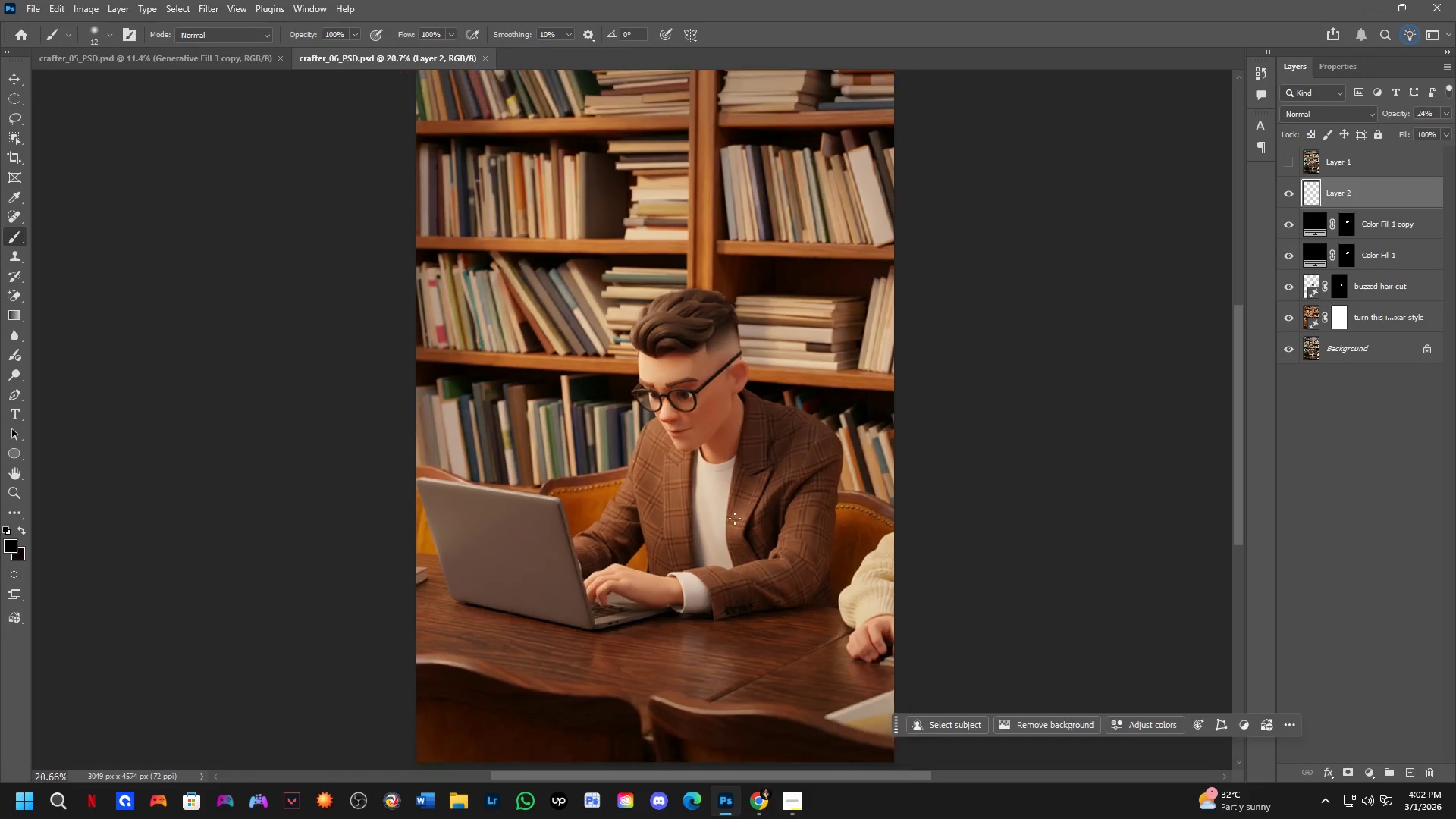 
key(Control+Meta+MetaLeft)
 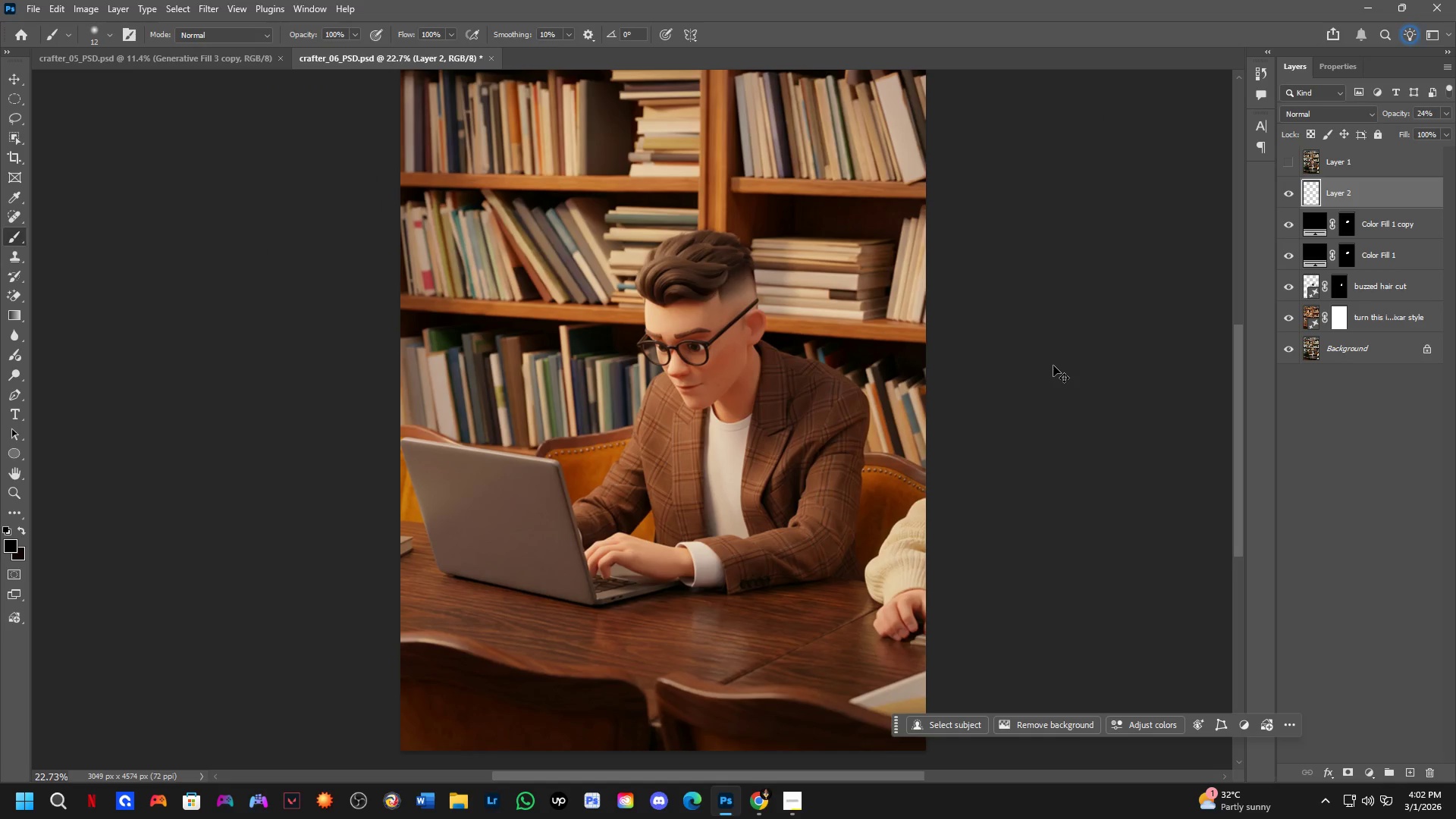 
key(Control+S)
 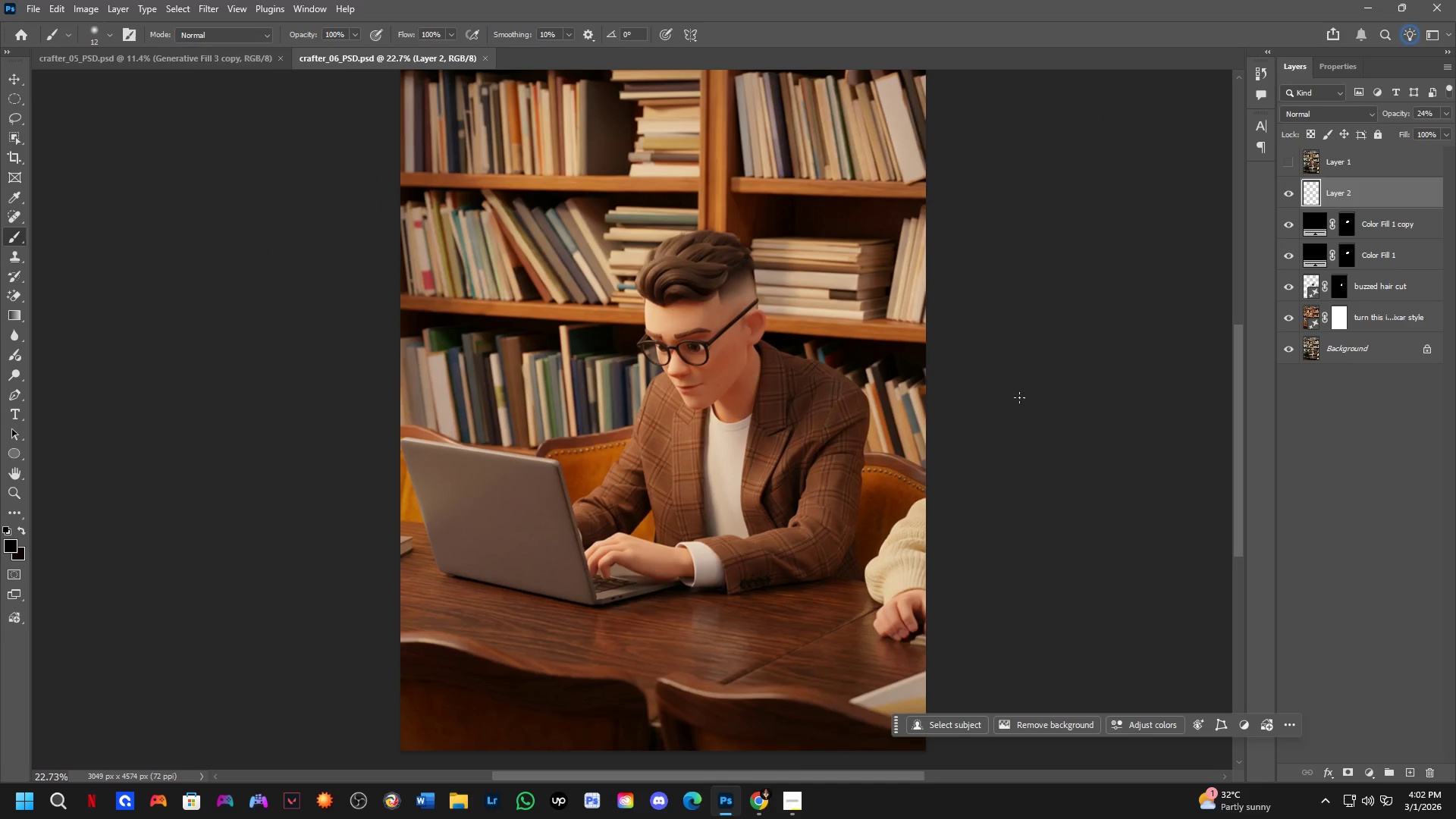 
hold_key(key=Space, duration=0.39)
 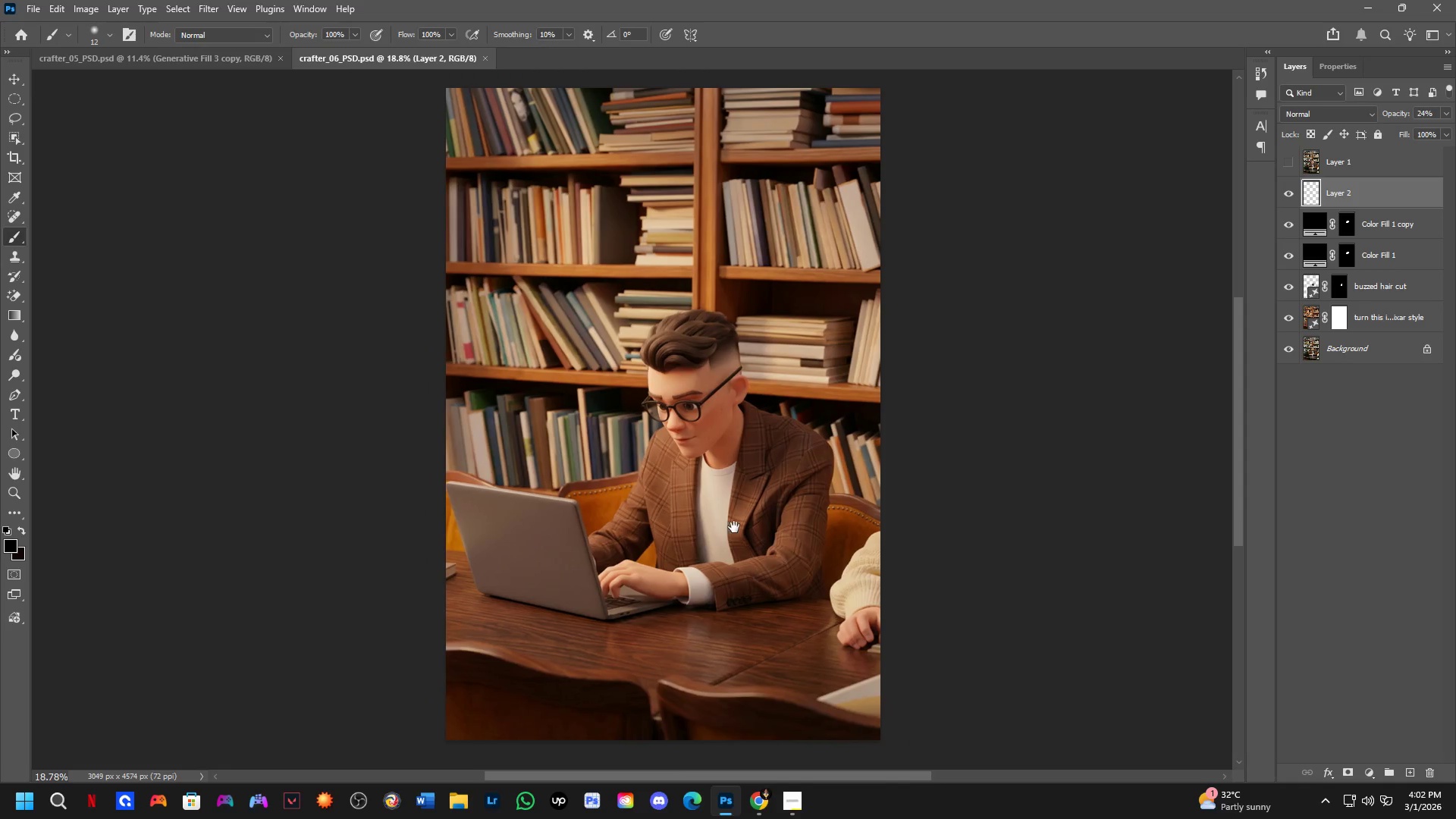 
left_click_drag(start_coordinate=[755, 490], to_coordinate=[739, 526])
 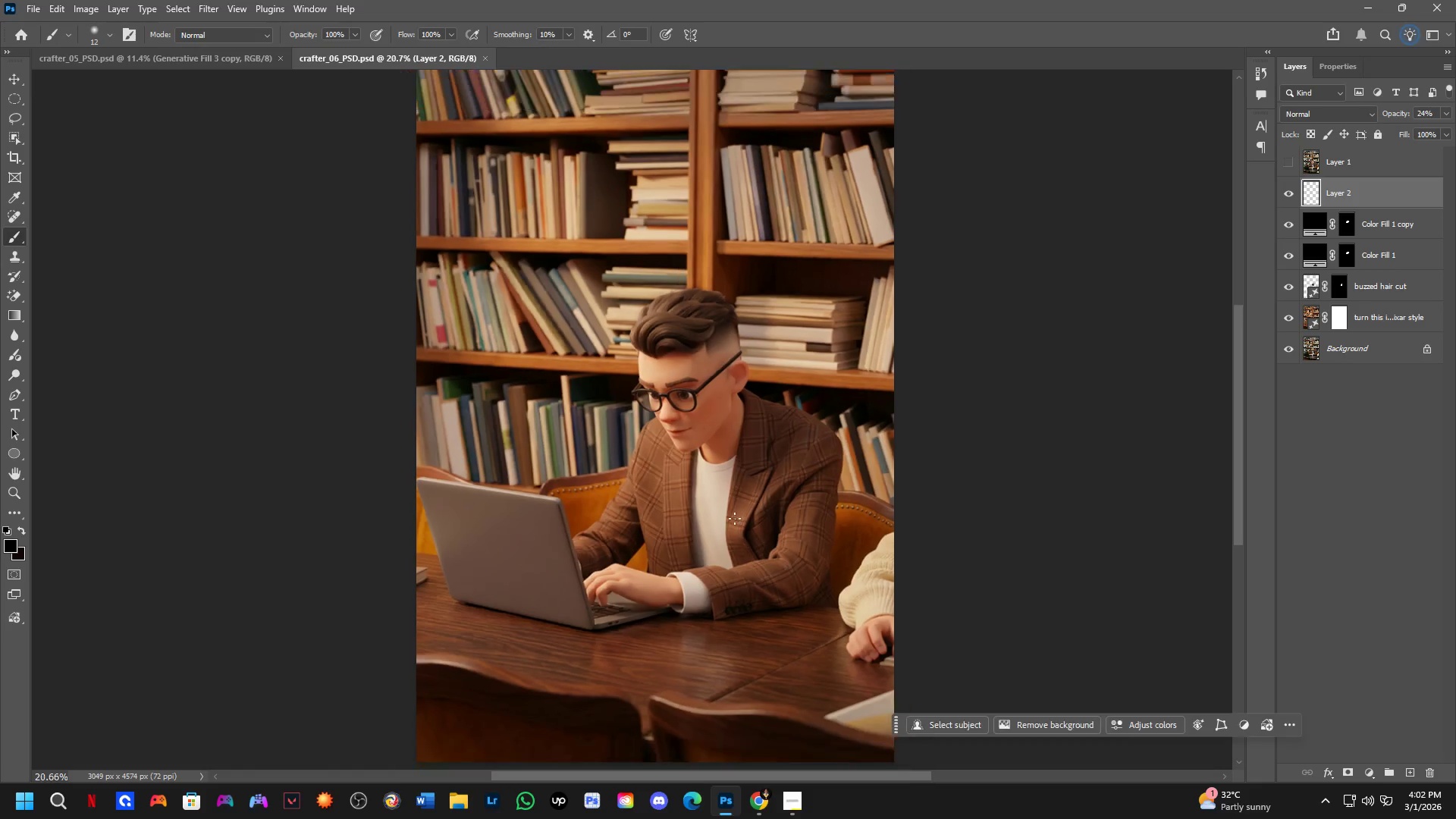 
hold_key(key=Space, duration=0.67)
 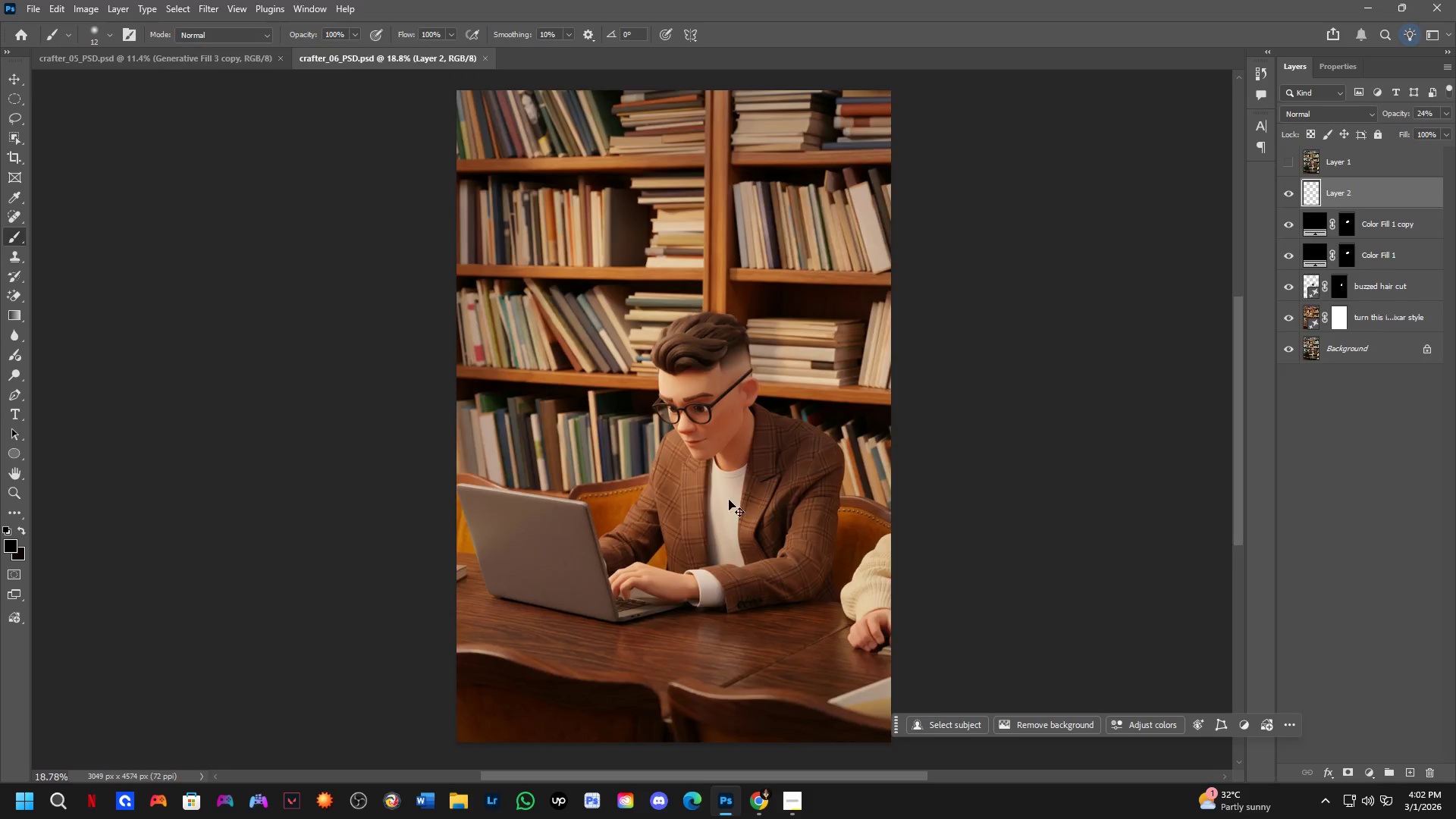 
left_click_drag(start_coordinate=[730, 526], to_coordinate=[741, 529])
 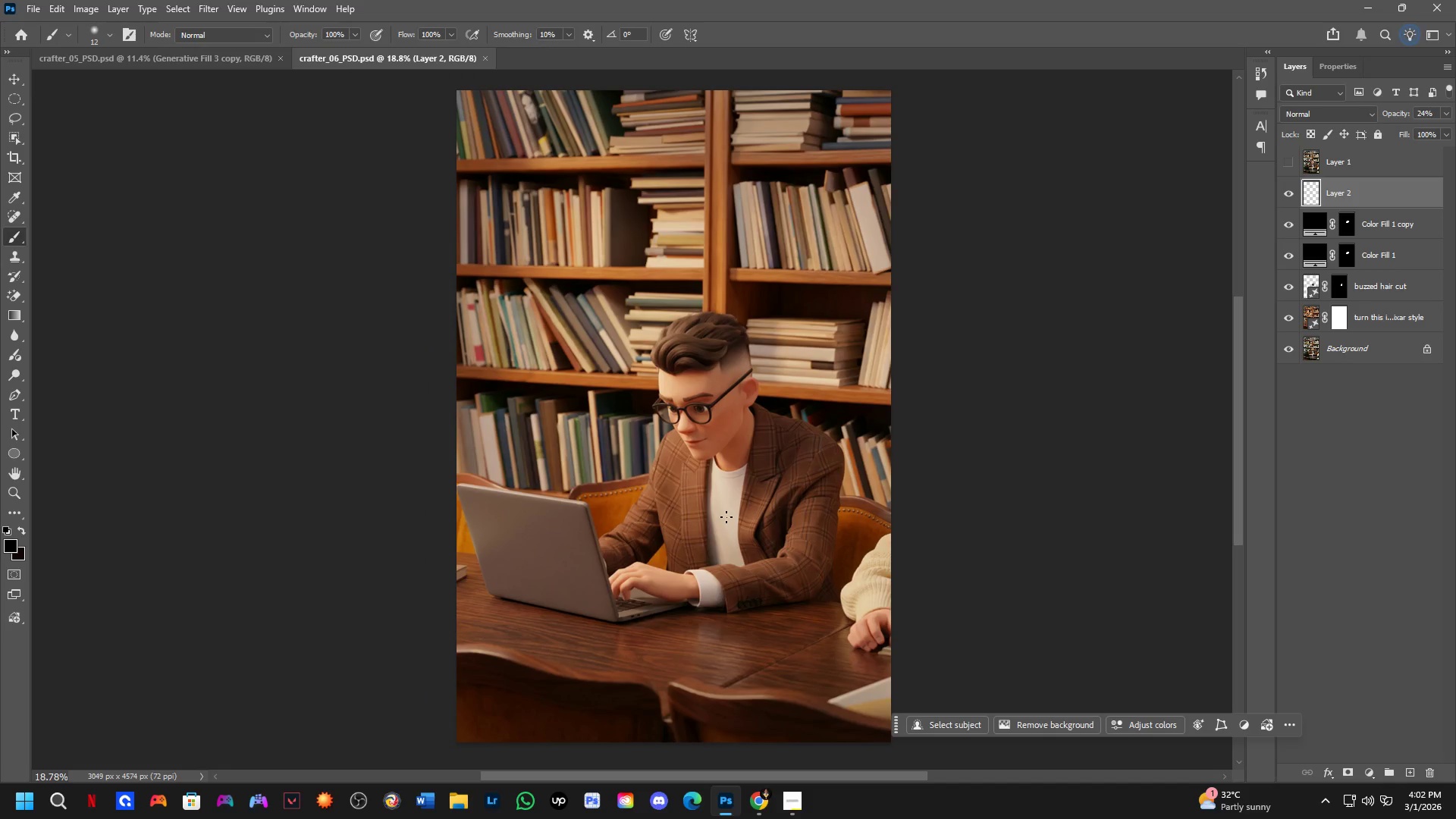 
scroll: coordinate [735, 519], scroll_direction: down, amount: 2.0
 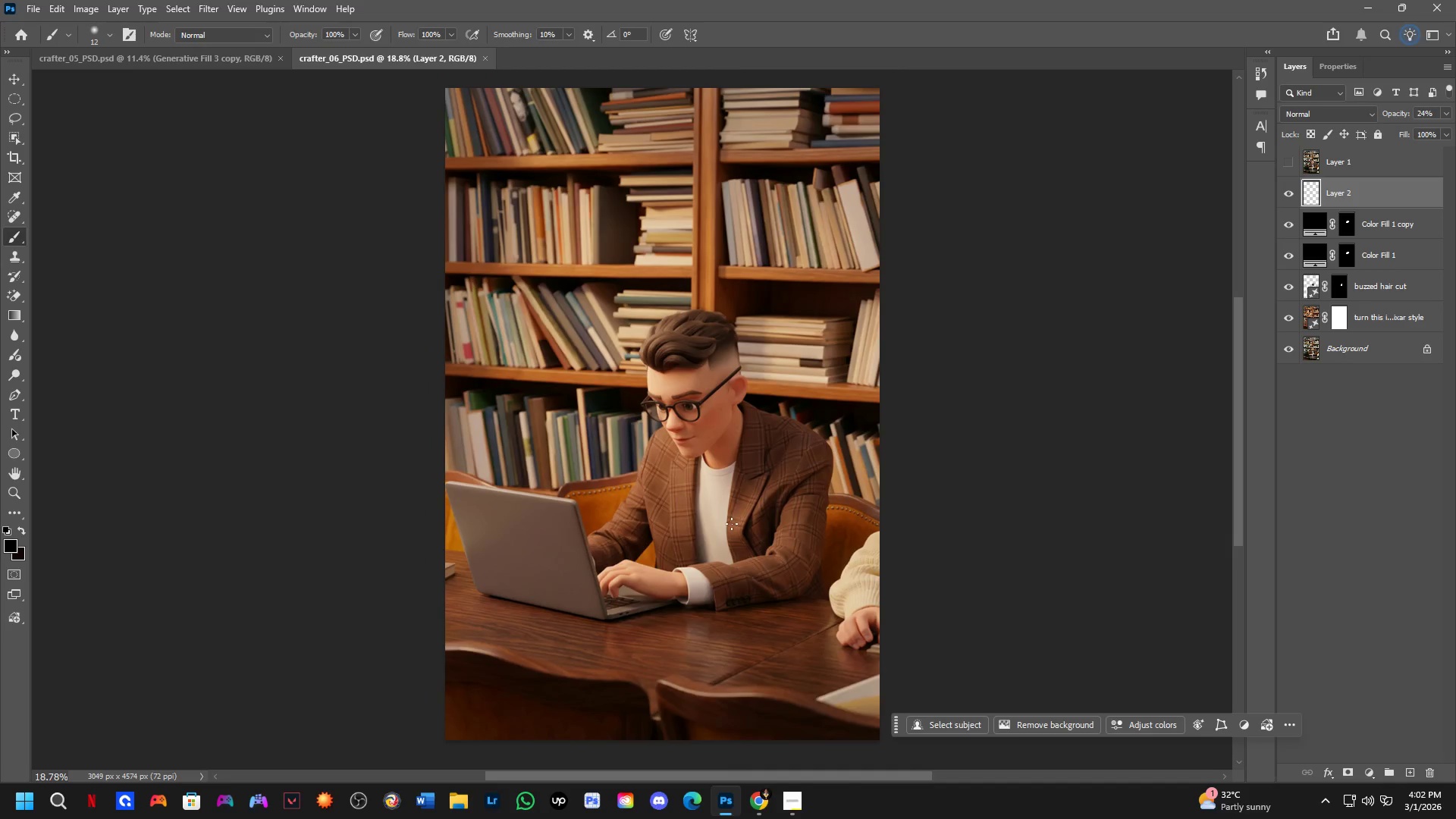 
key(Control+ControlLeft)
 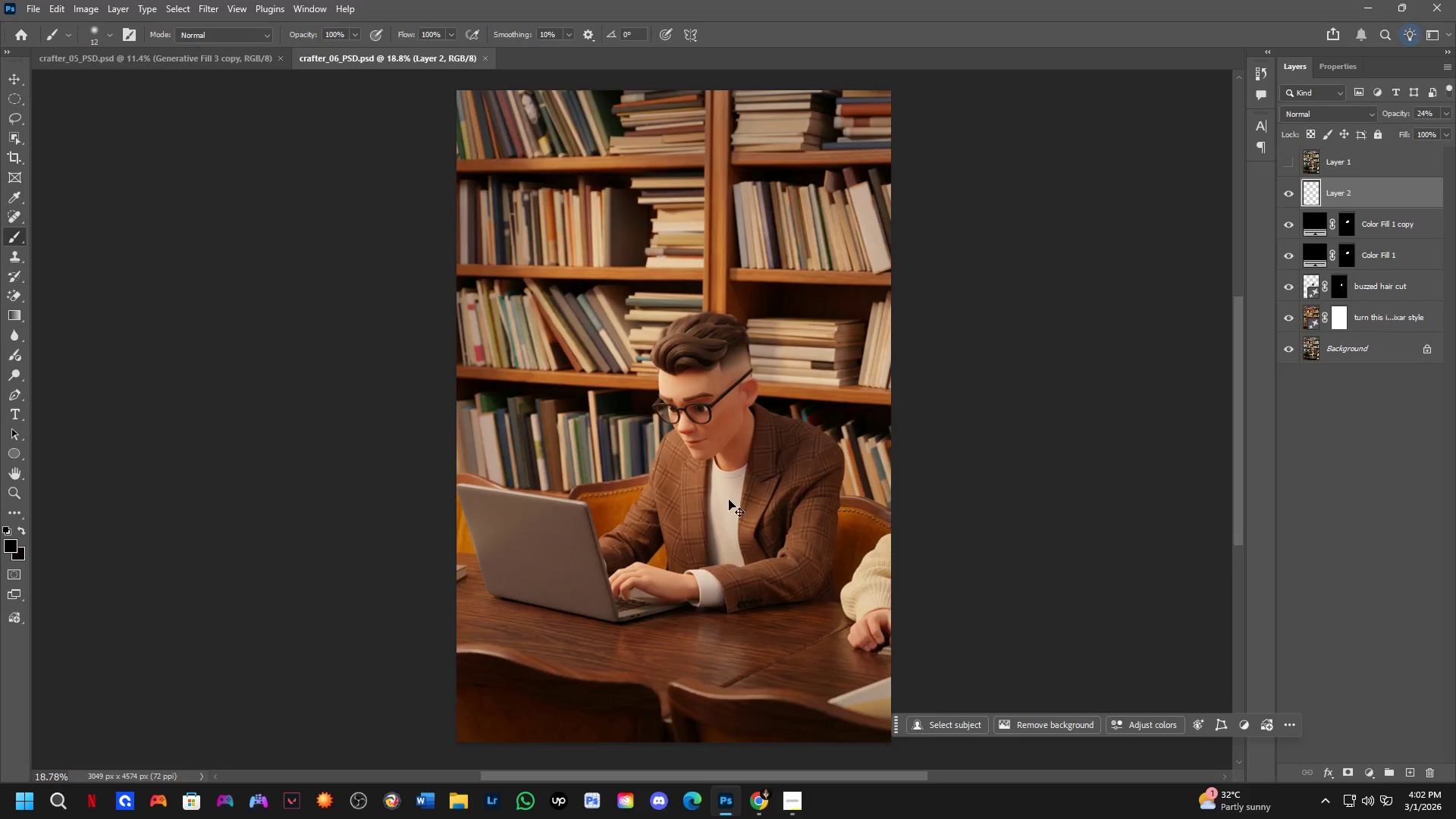 
key(Control+Tab)
 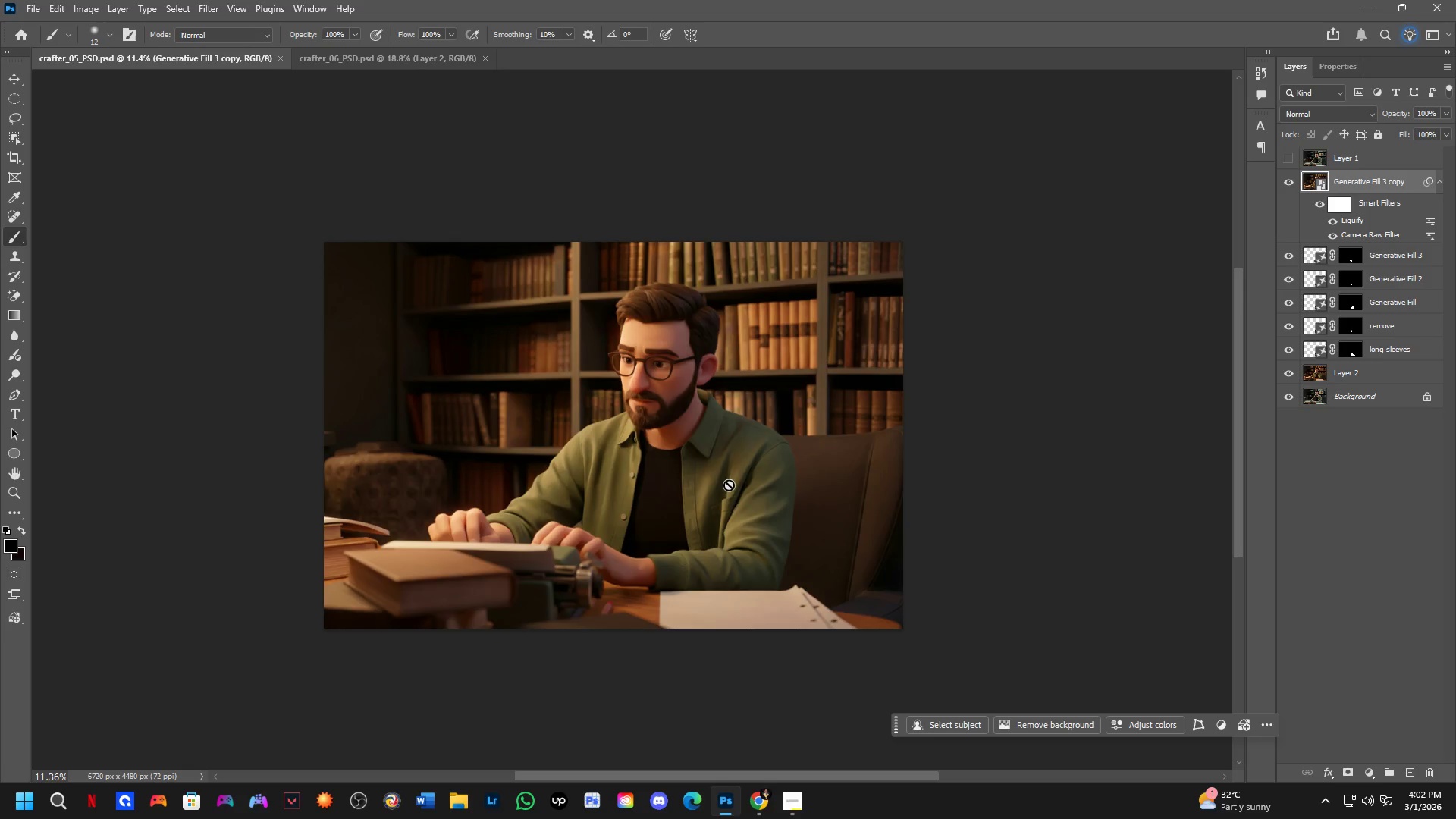 
key(Control+ControlLeft)
 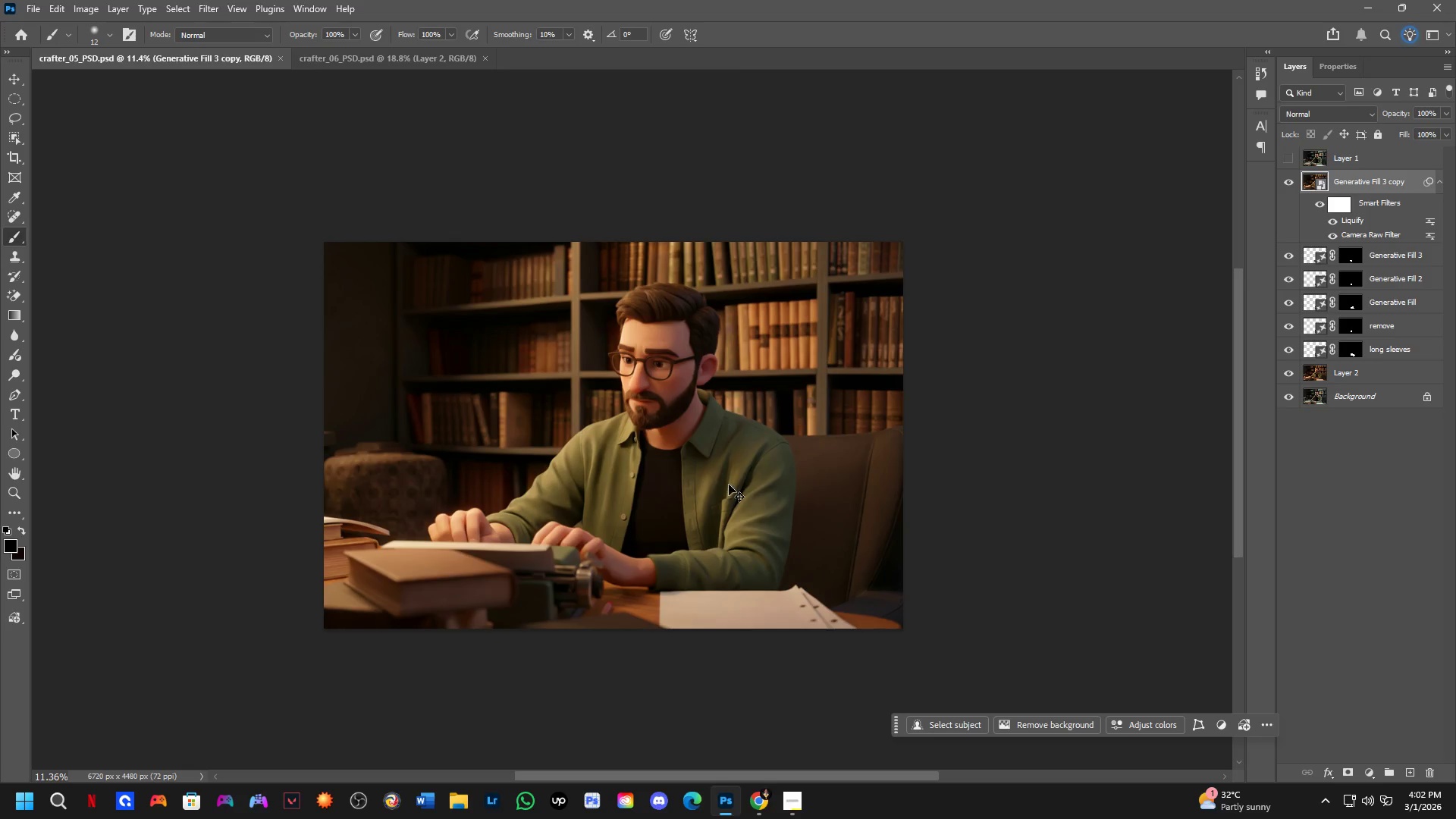 
key(Control+Tab)
 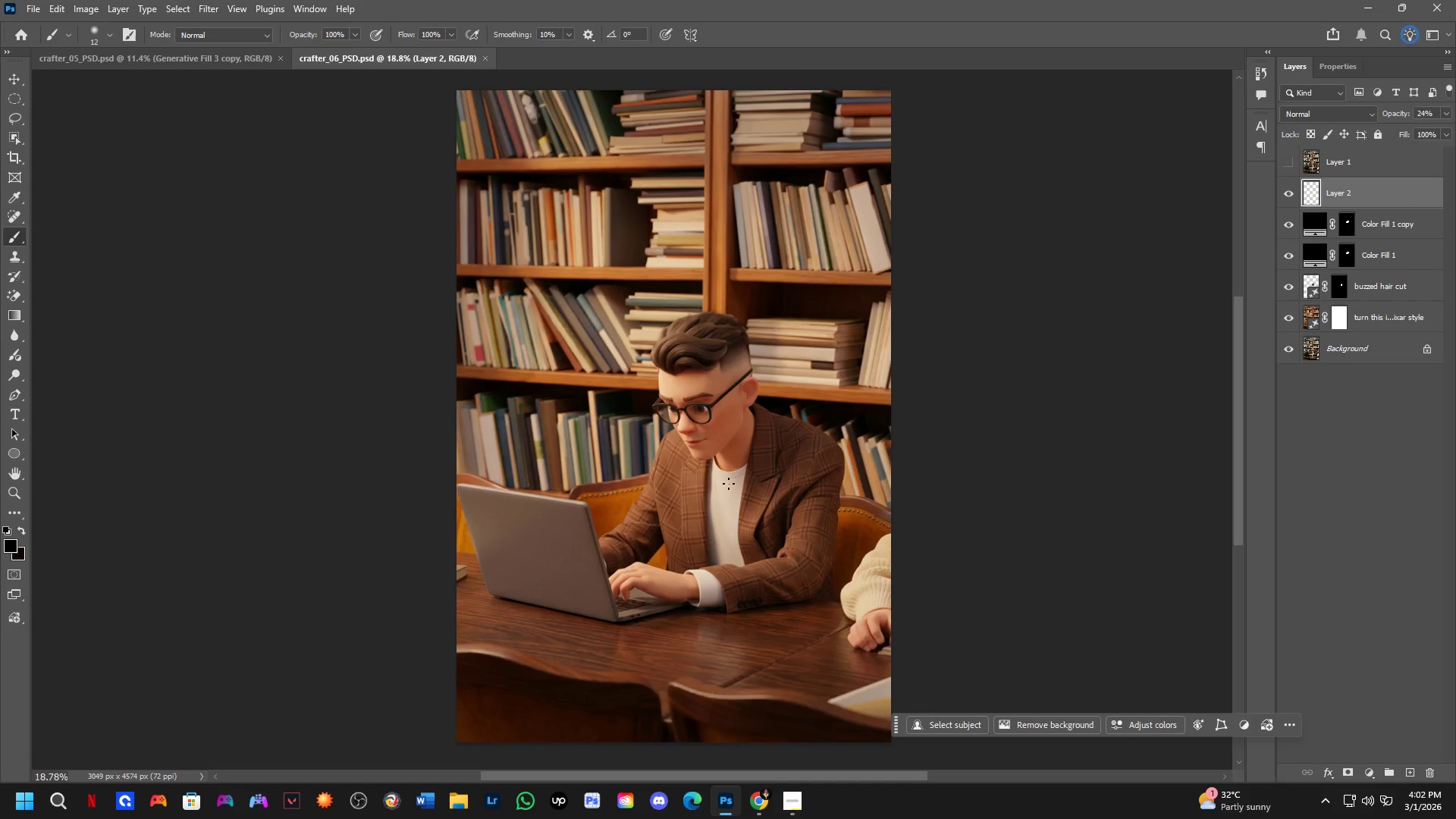 
hold_key(key=Space, duration=0.67)
 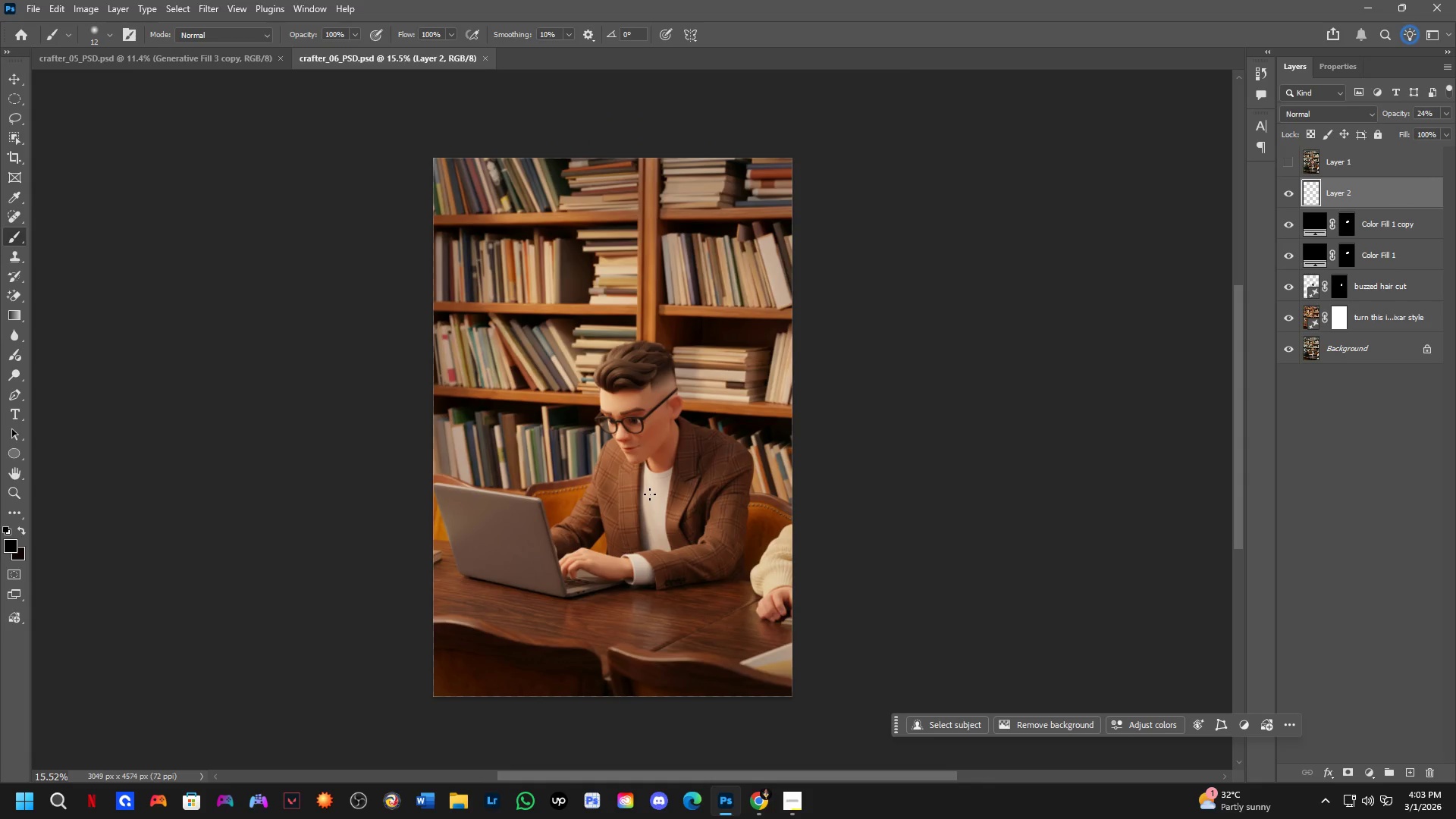 
left_click_drag(start_coordinate=[726, 482], to_coordinate=[655, 482])
 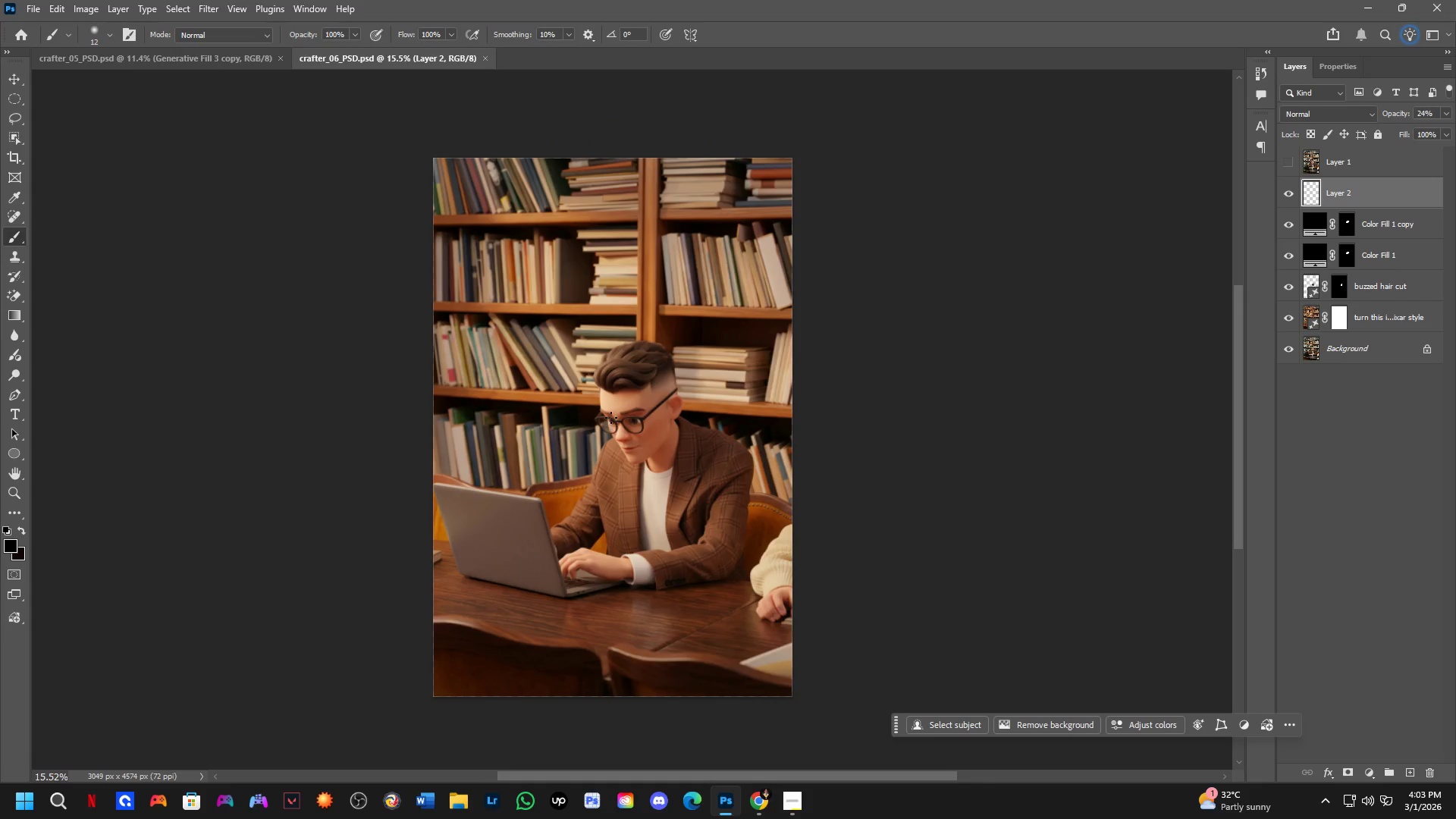 
scroll: coordinate [729, 484], scroll_direction: down, amount: 2.0
 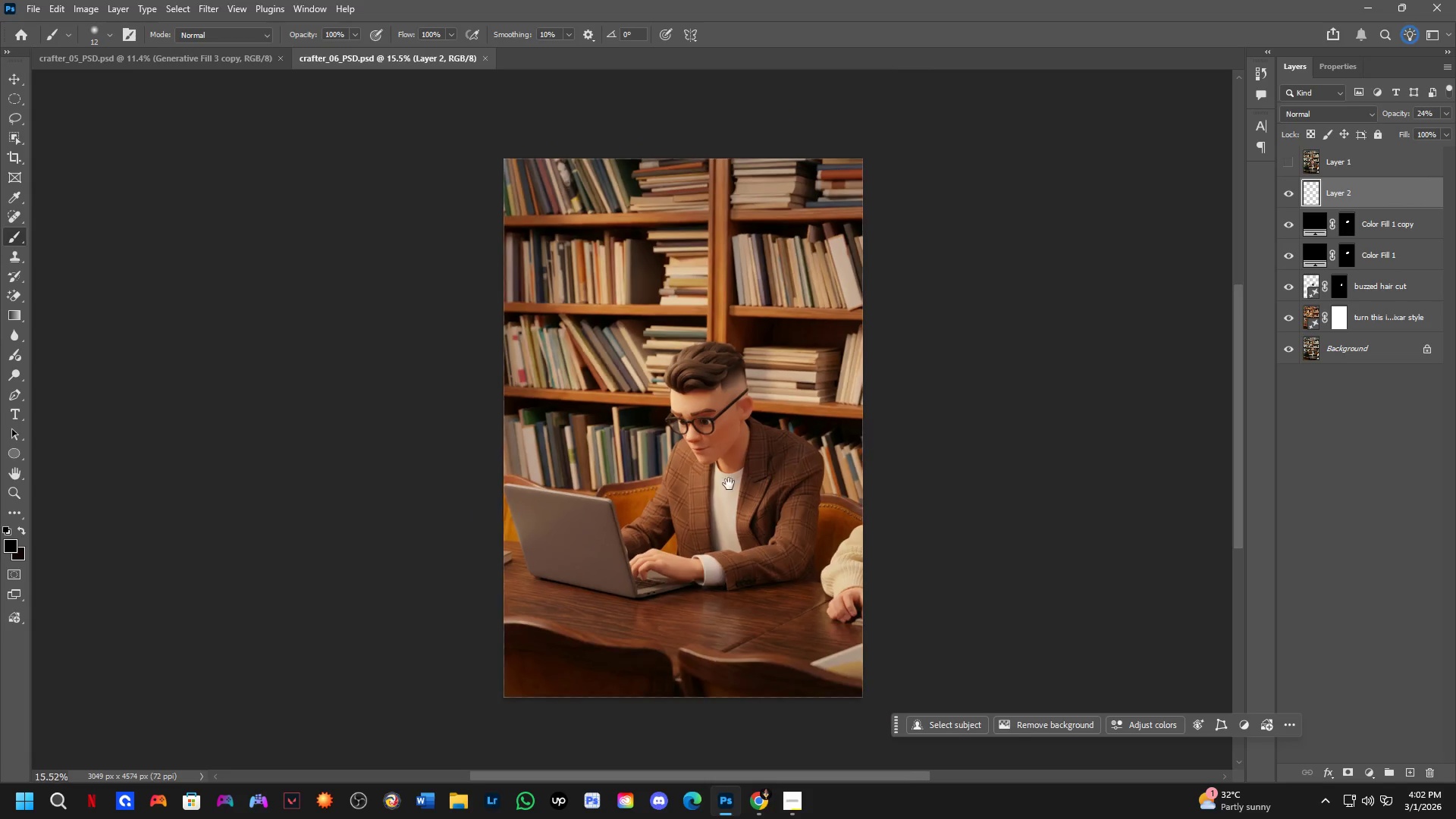 
key(Control+ControlLeft)
 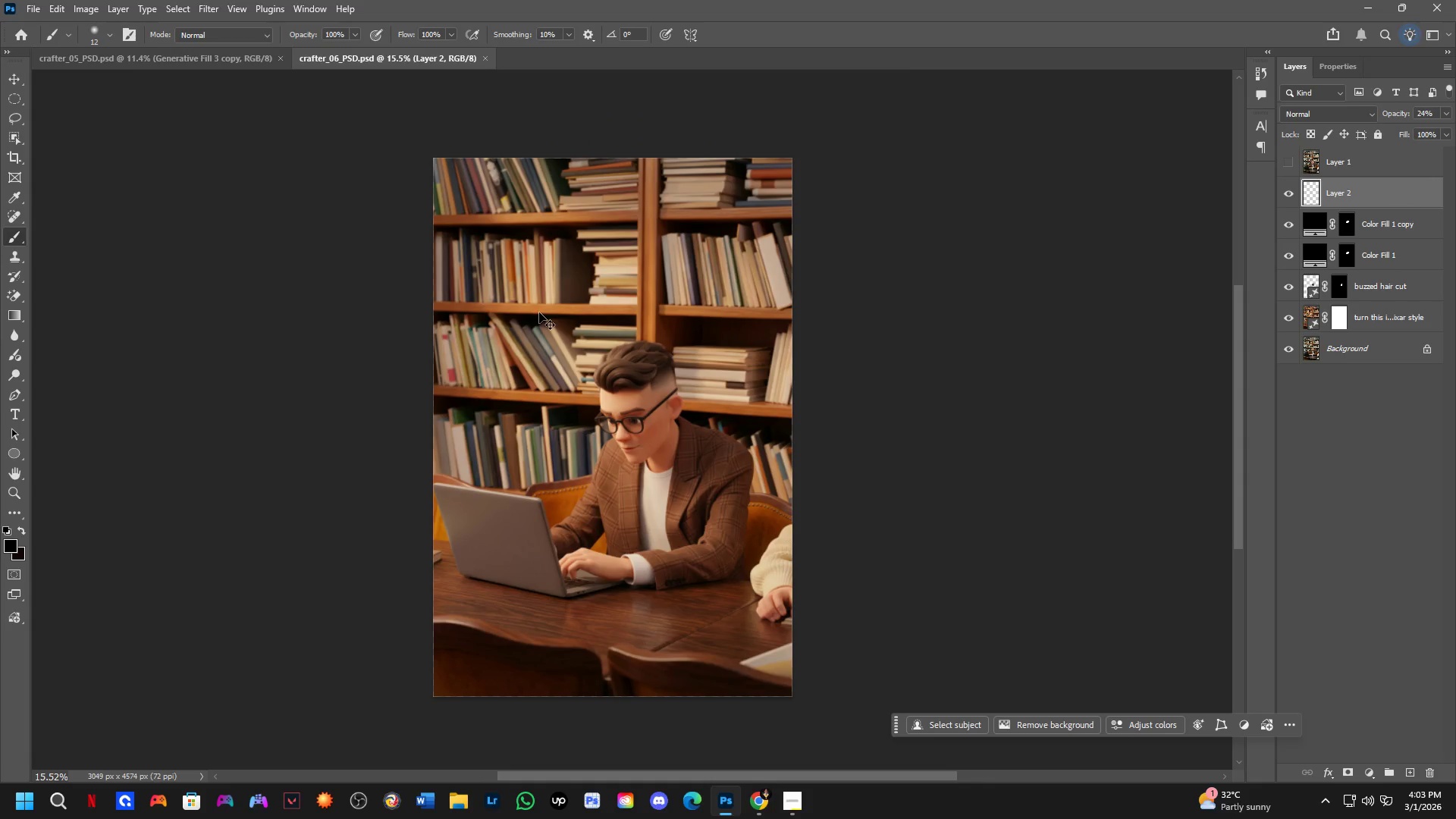 
key(Control+S)
 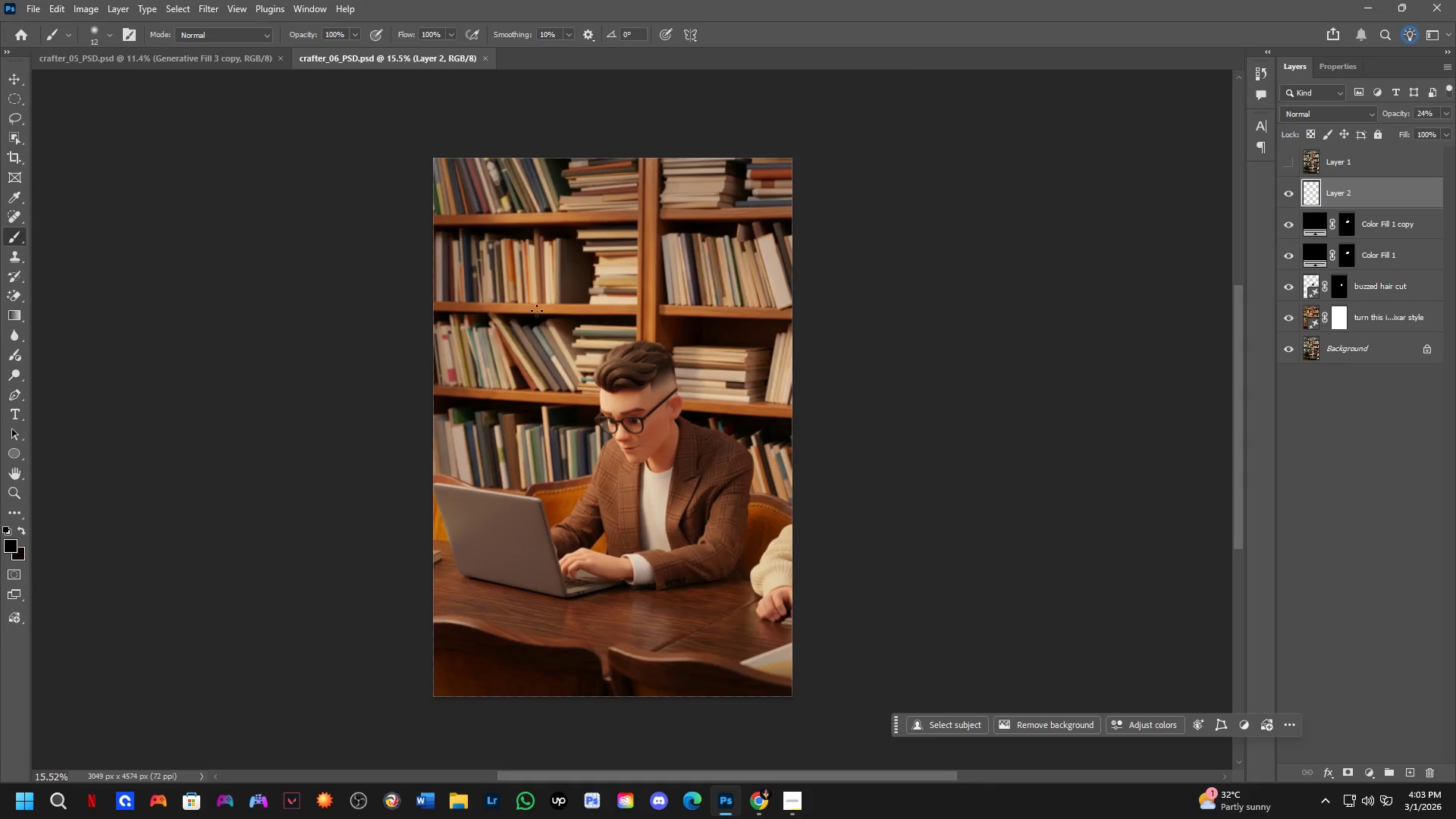 
hold_key(key=Space, duration=0.55)
 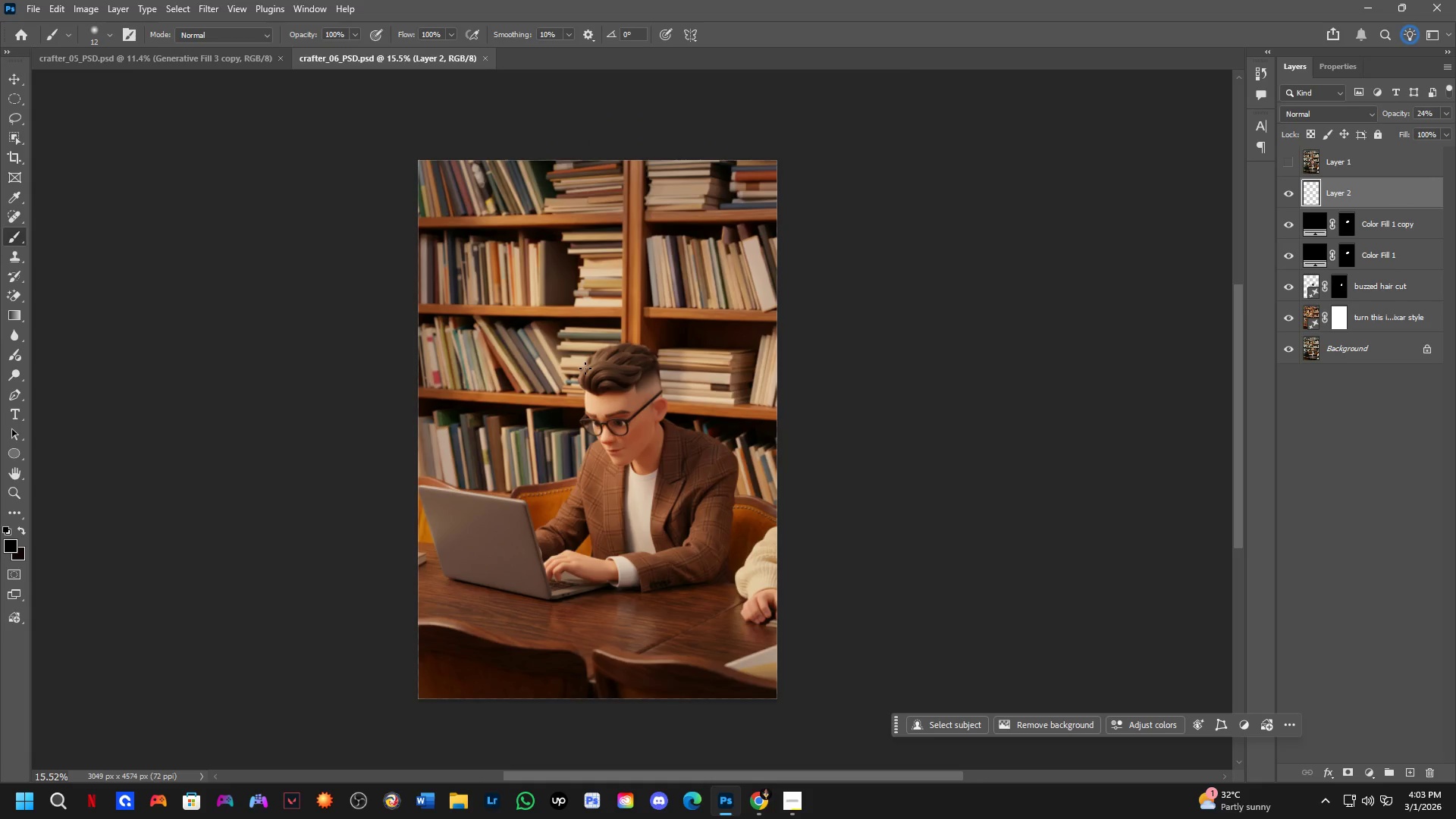 
left_click_drag(start_coordinate=[613, 372], to_coordinate=[598, 375])
 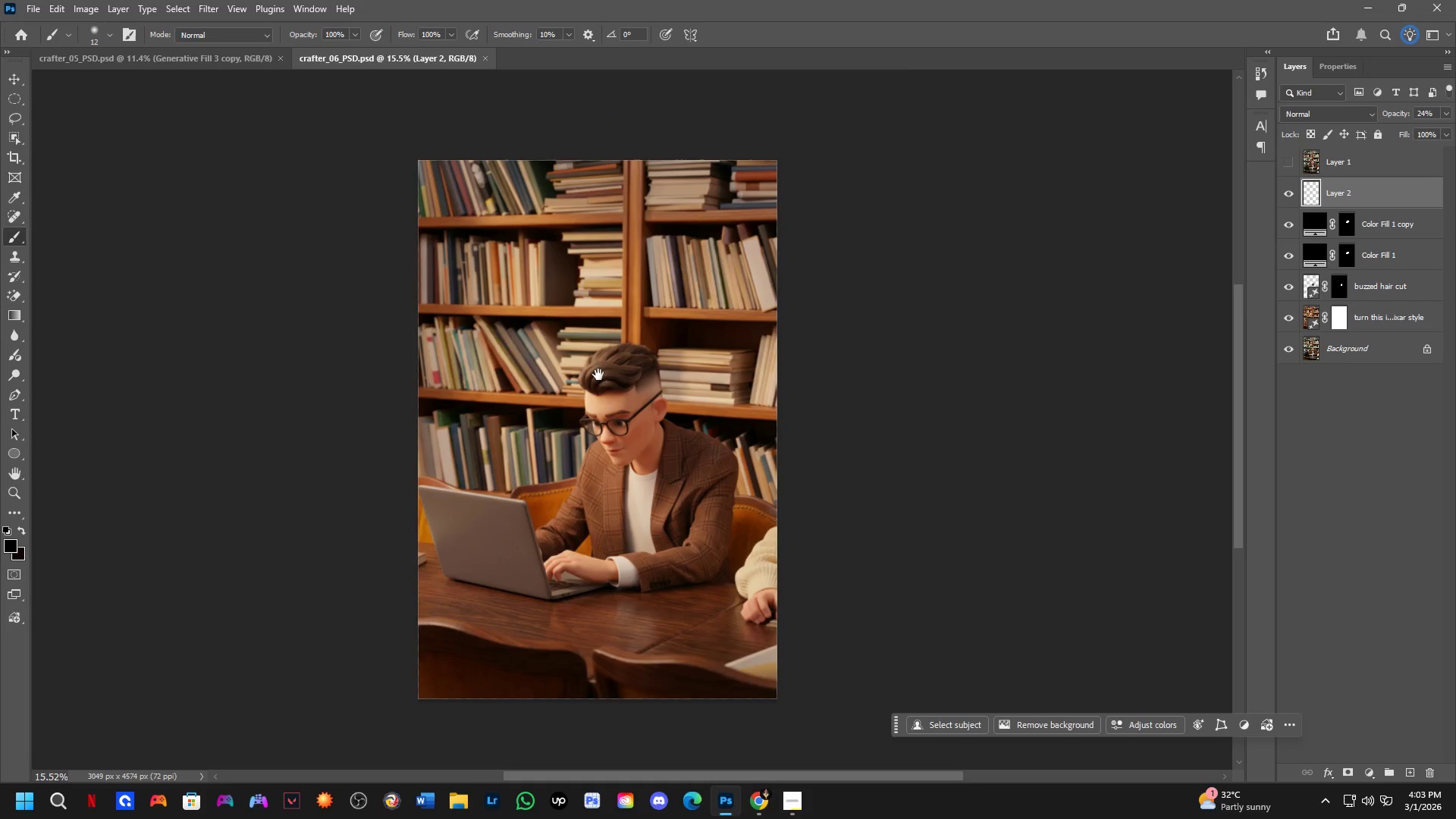 
key(Control+O)
 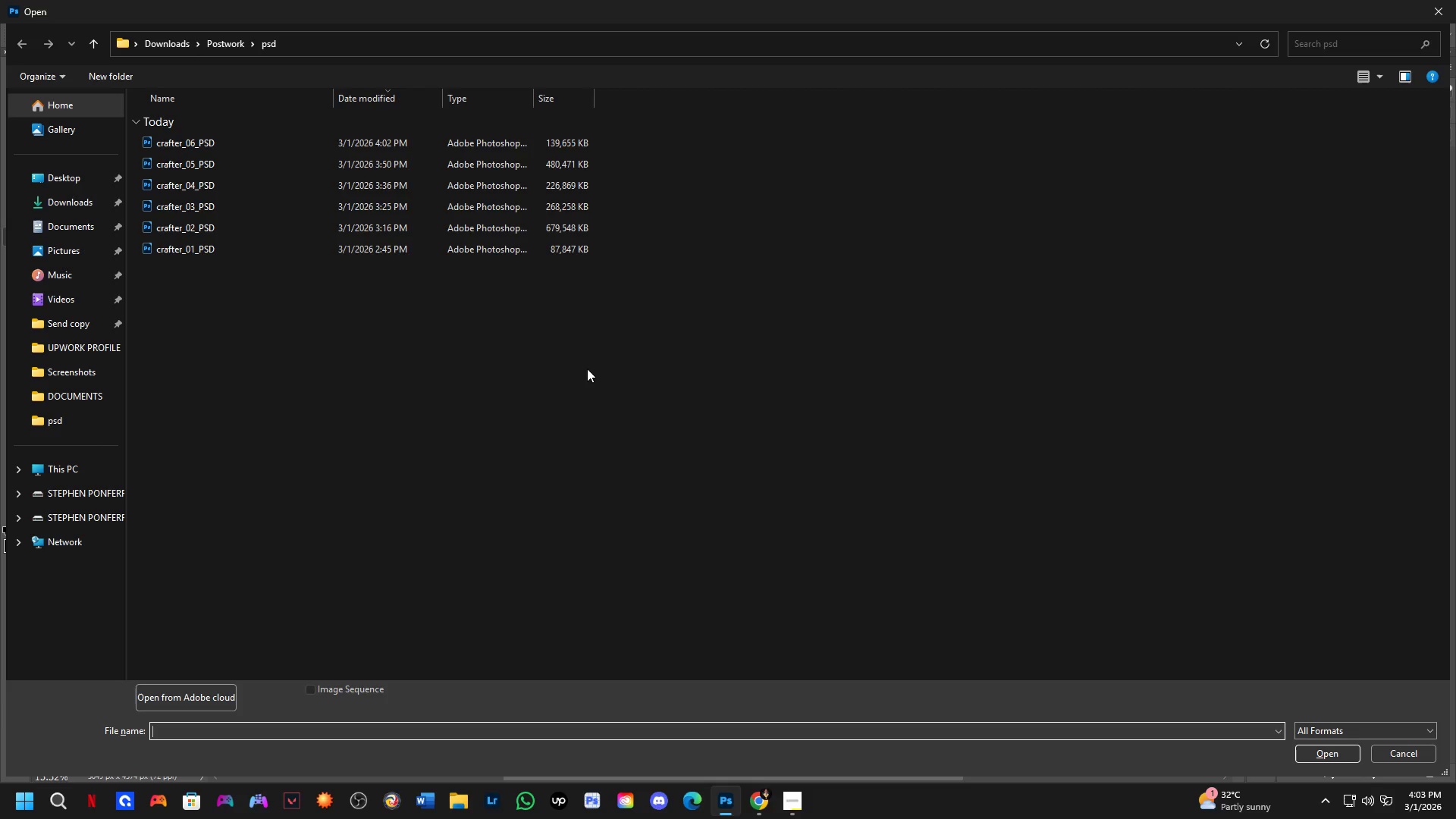 
wait(40.08)
 